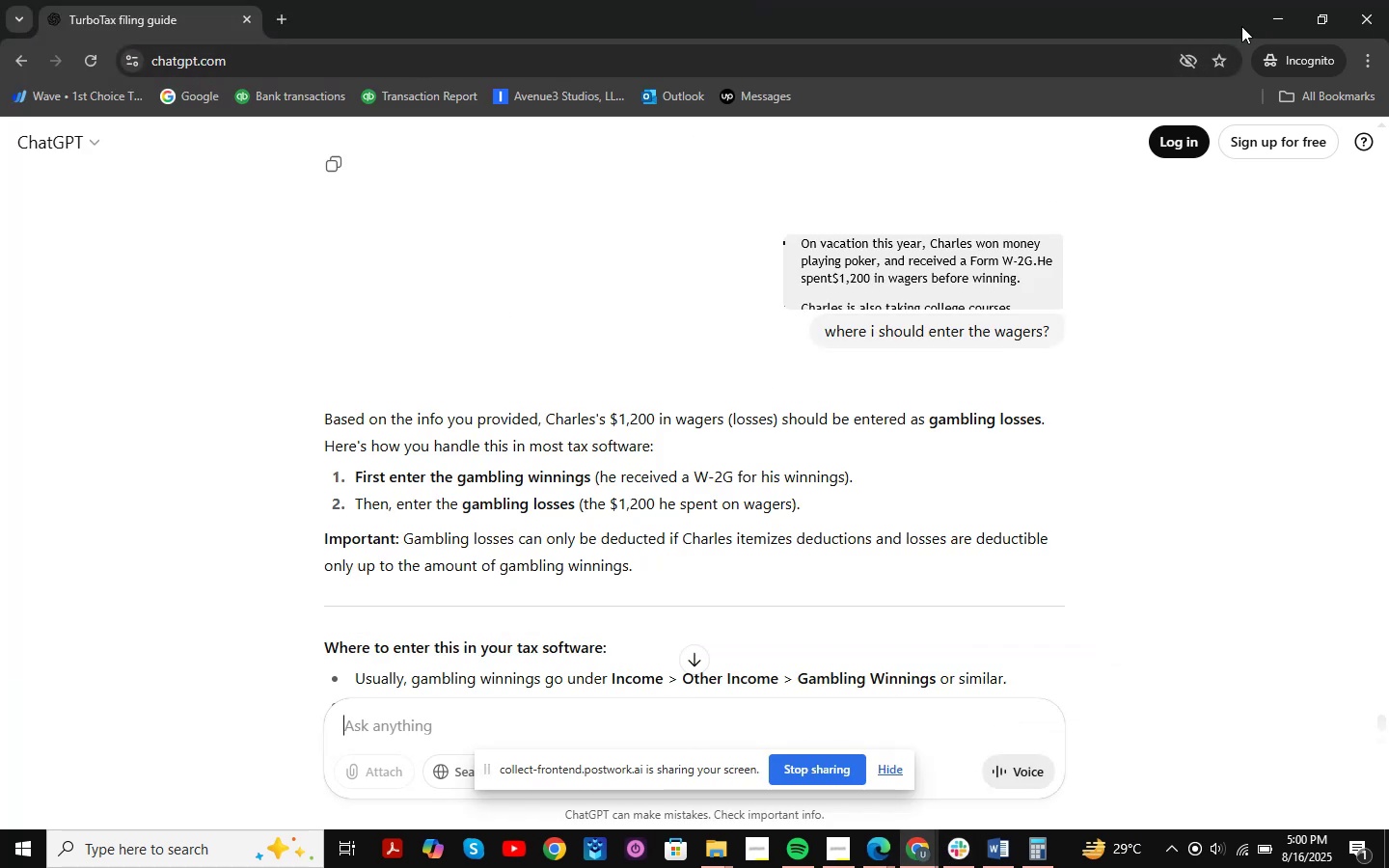 
left_click([1274, 14])
 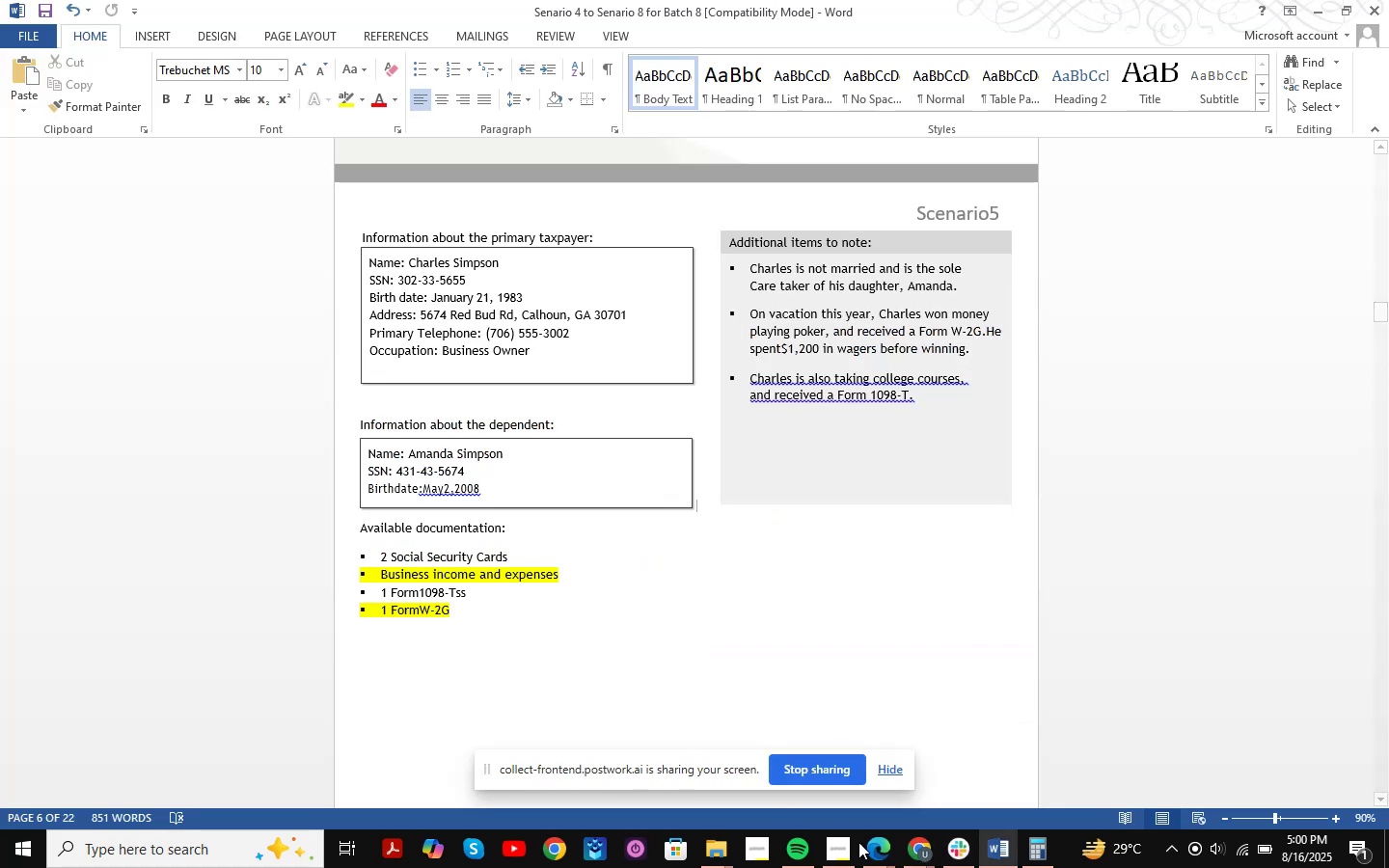 
left_click([917, 864])
 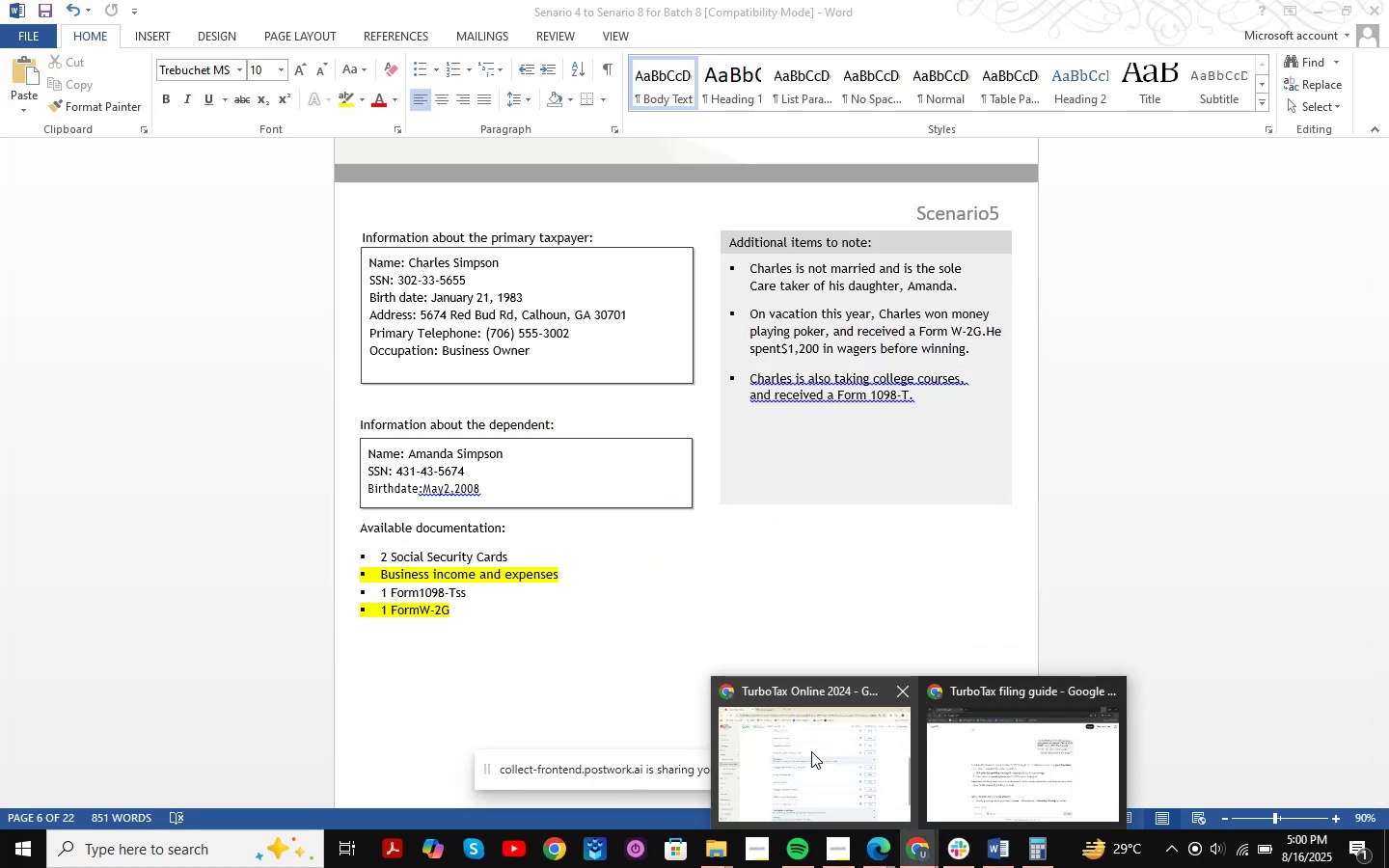 
left_click([811, 751])
 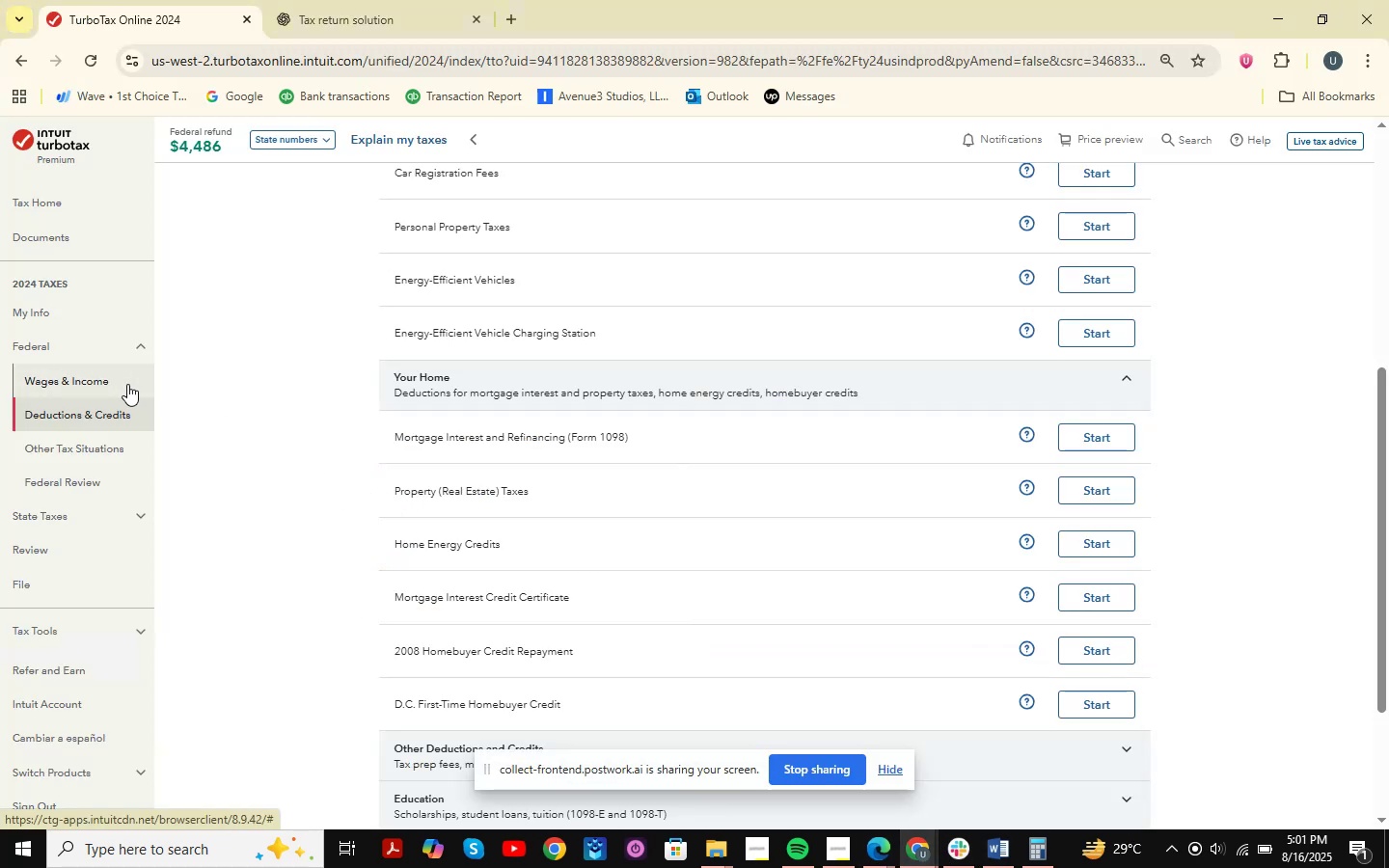 
left_click([127, 384])
 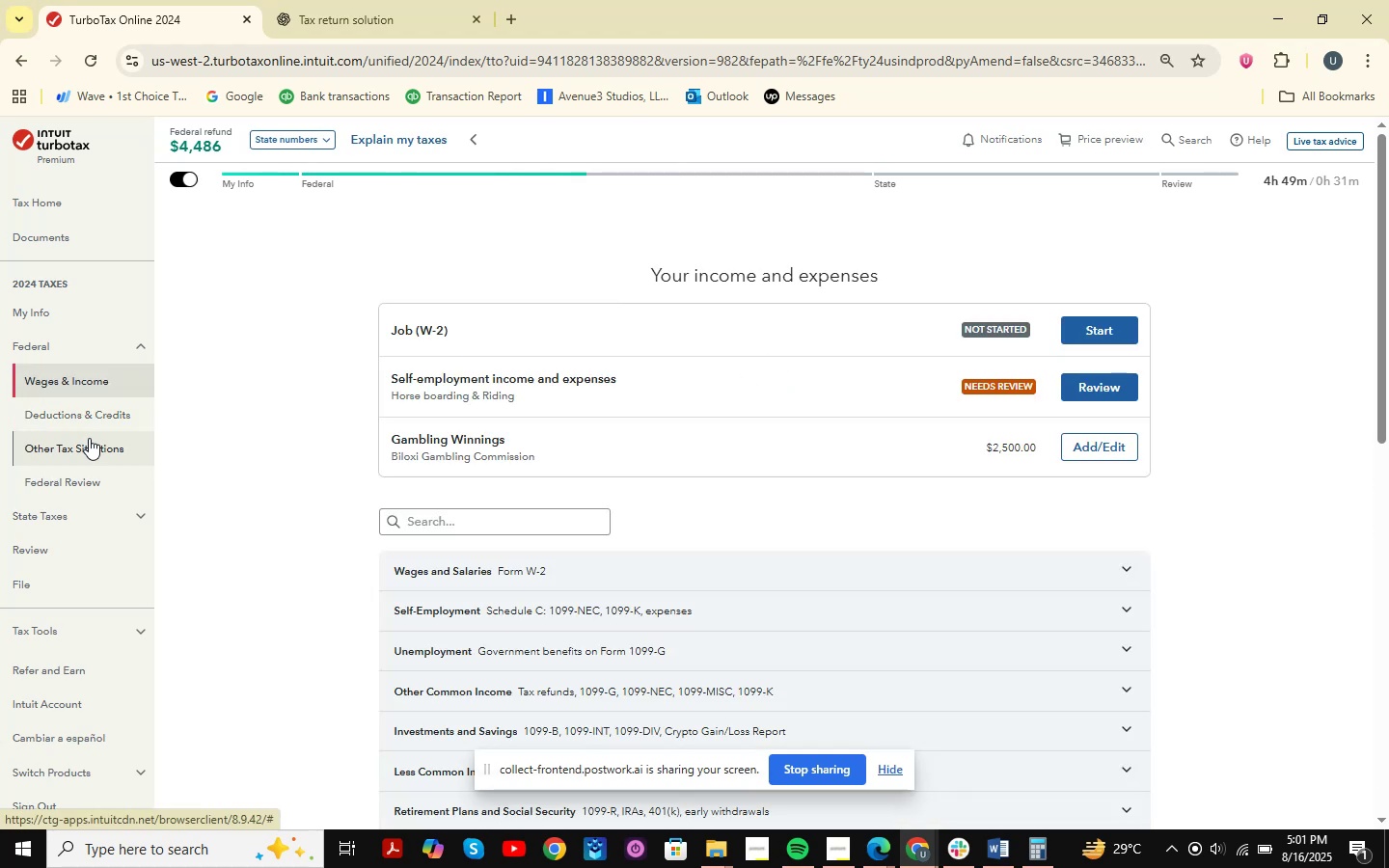 
wait(5.74)
 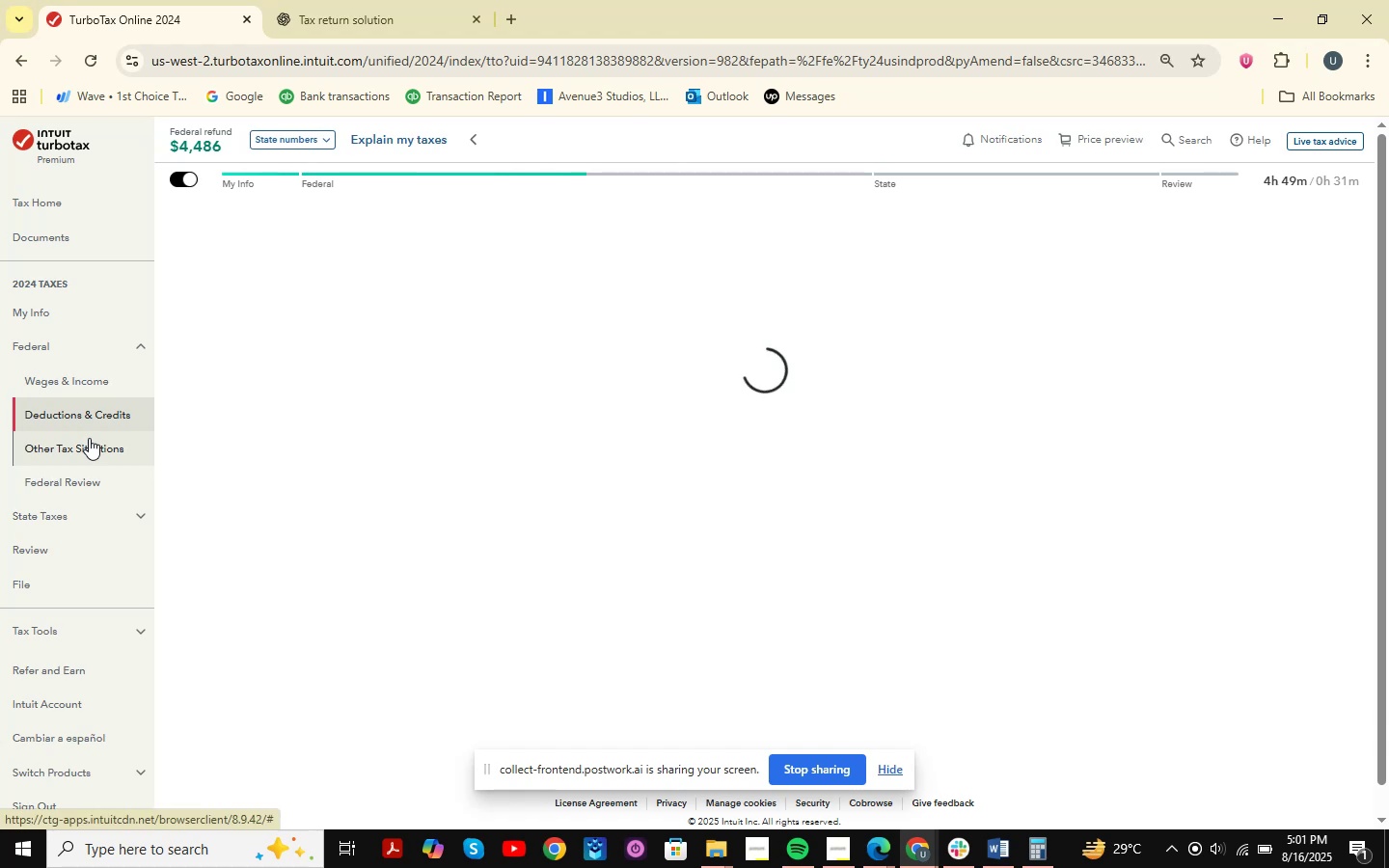 
scroll: coordinate [818, 513], scroll_direction: down, amount: 4.0
 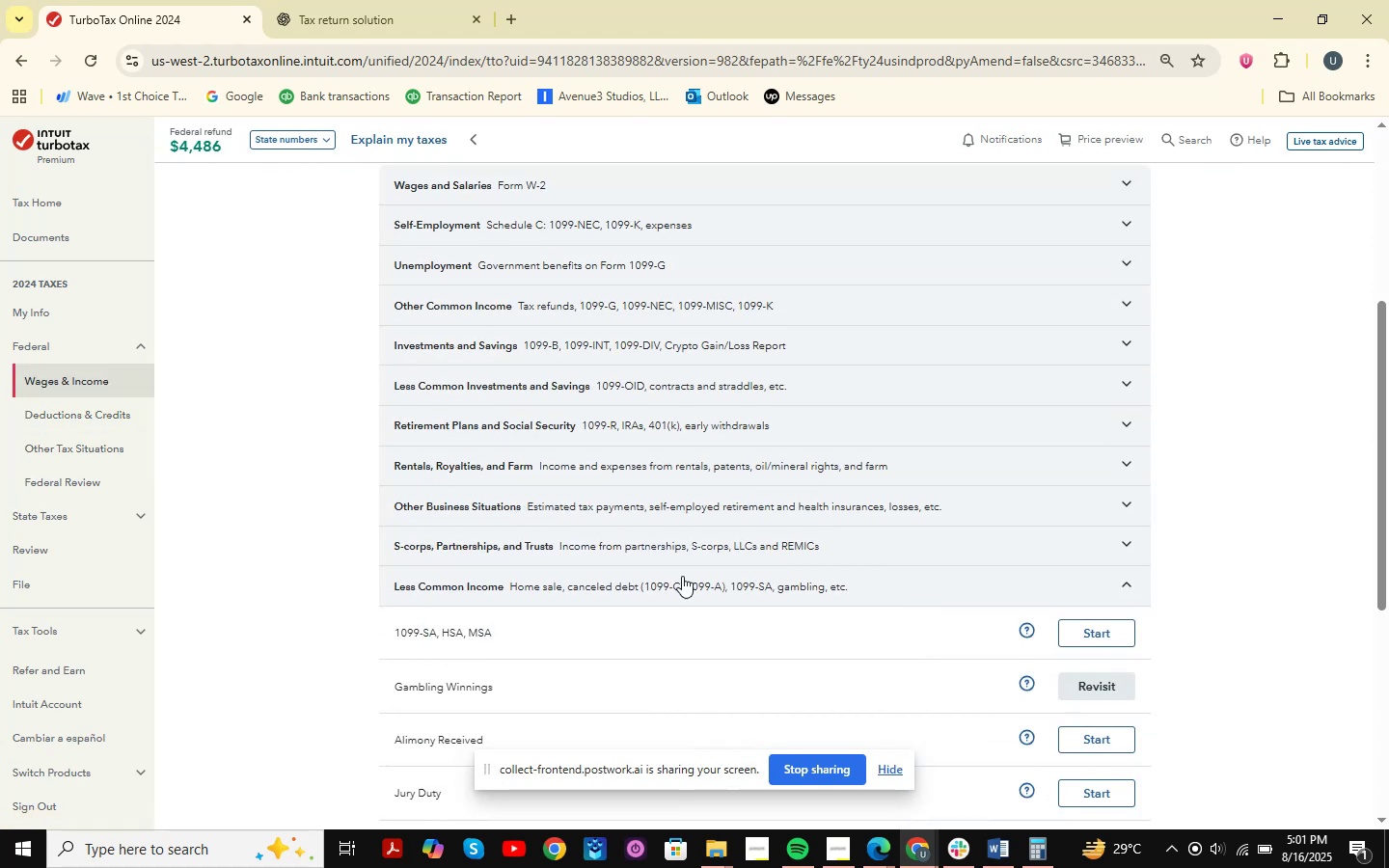 
left_click([663, 581])
 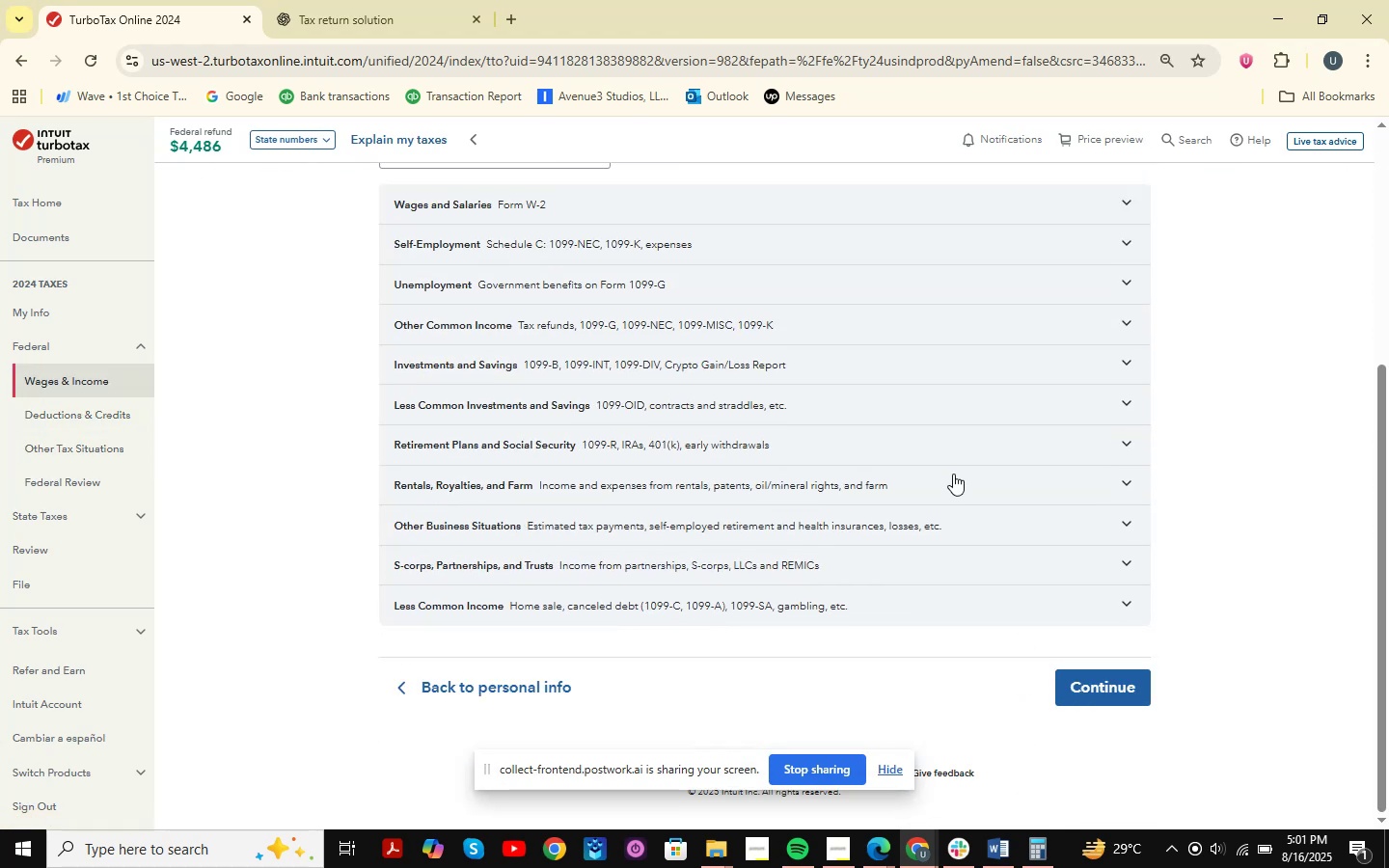 
scroll: coordinate [930, 468], scroll_direction: down, amount: 2.0
 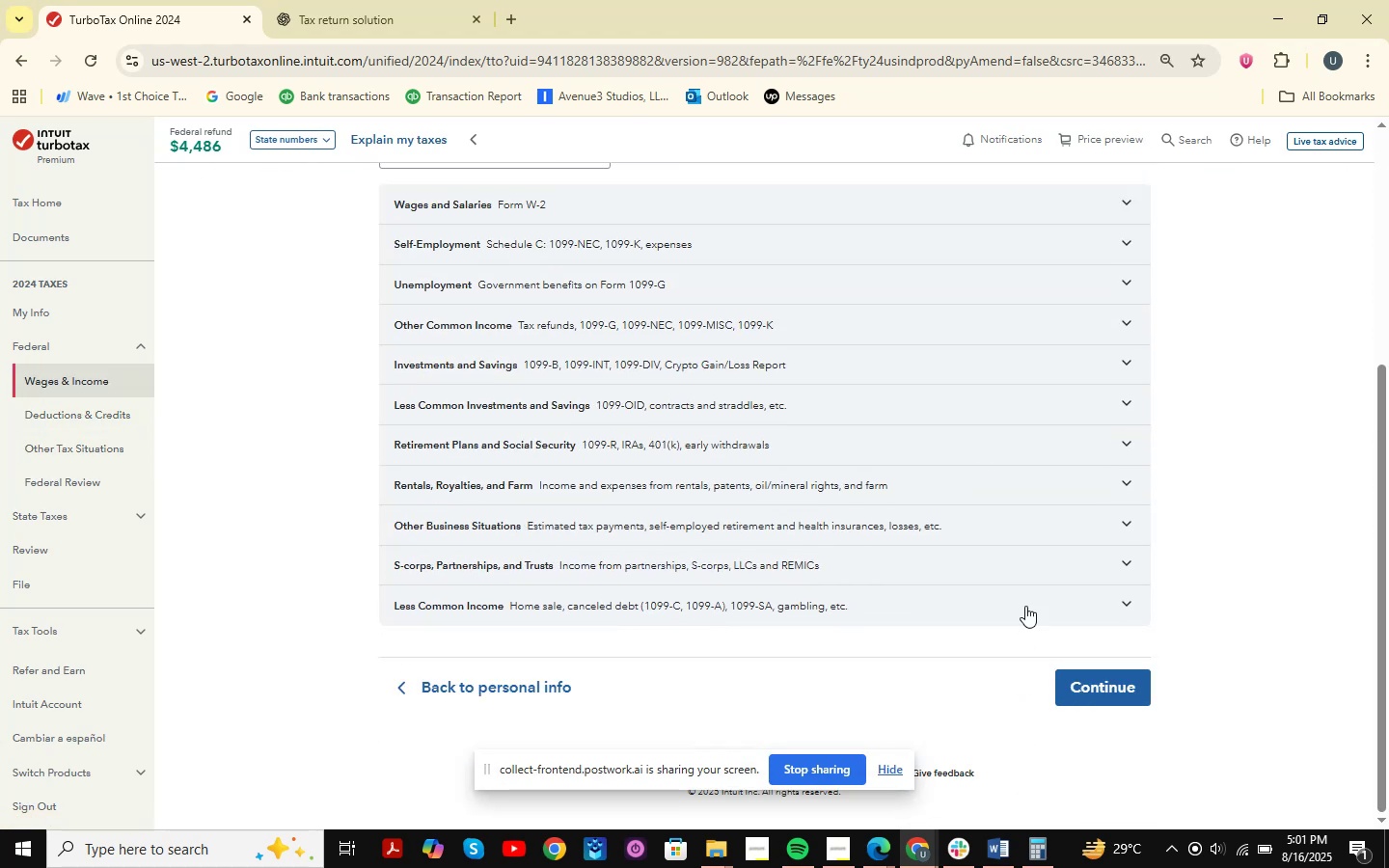 
left_click([1126, 599])
 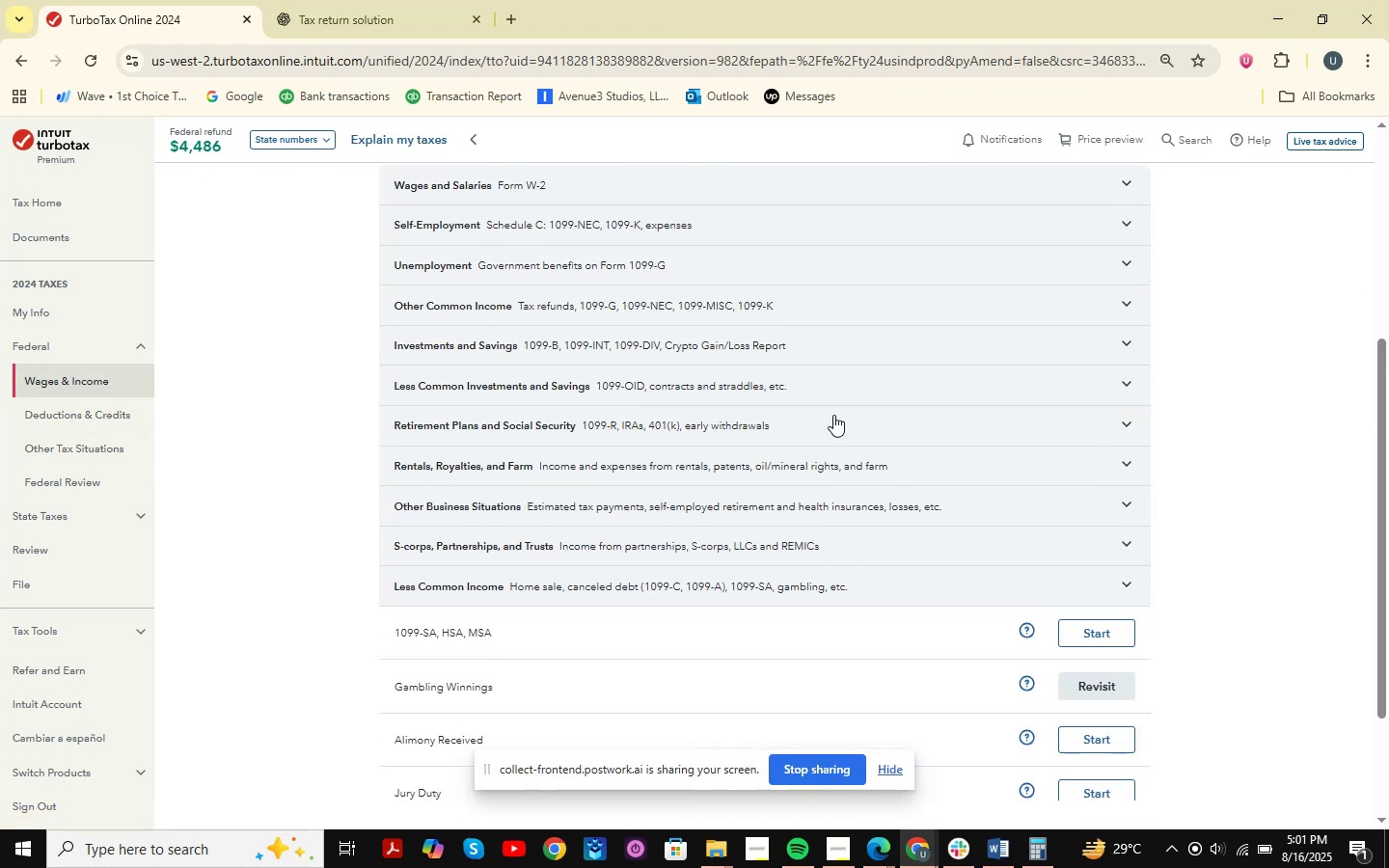 
scroll: coordinate [831, 415], scroll_direction: down, amount: 2.0
 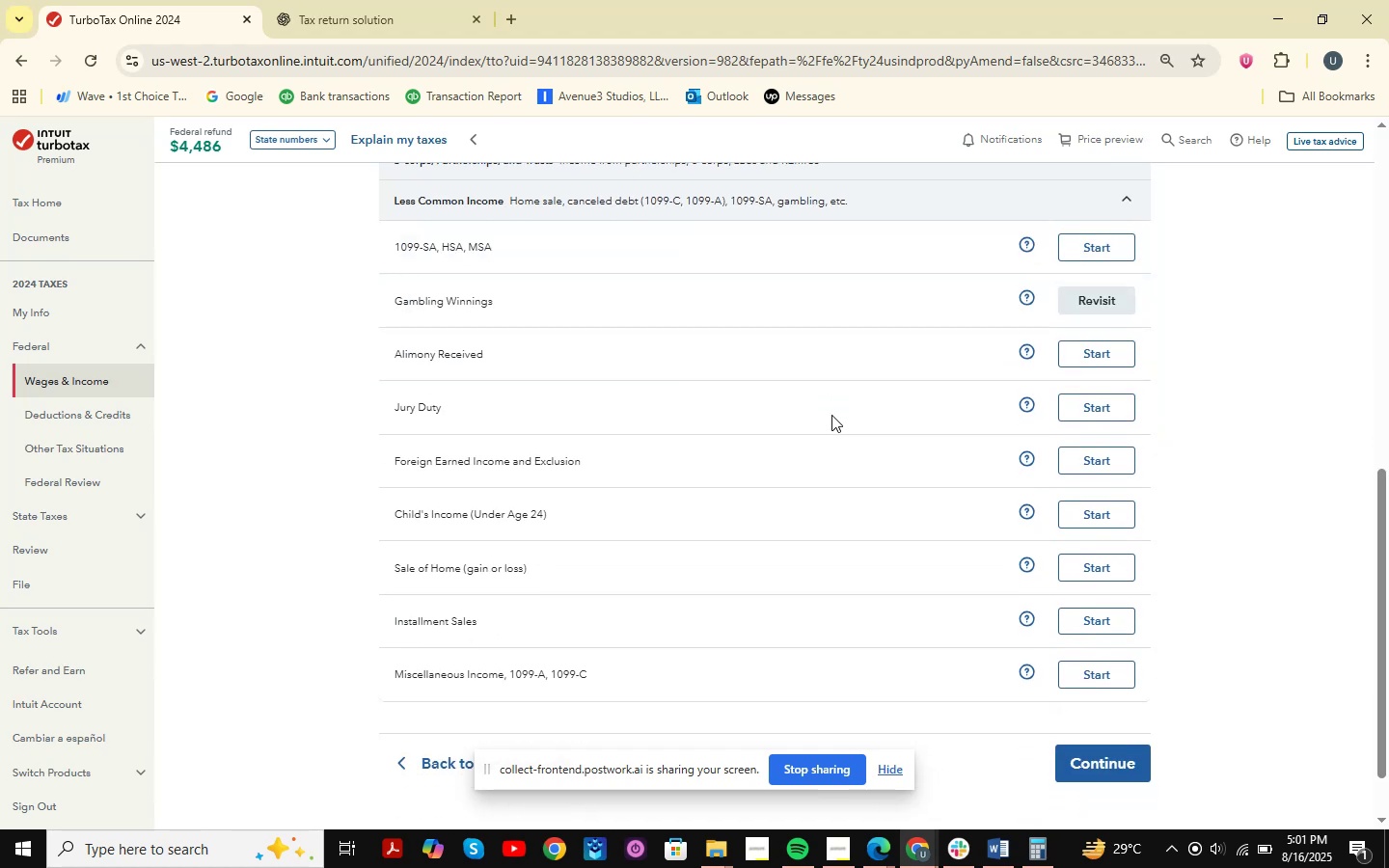 
wait(5.61)
 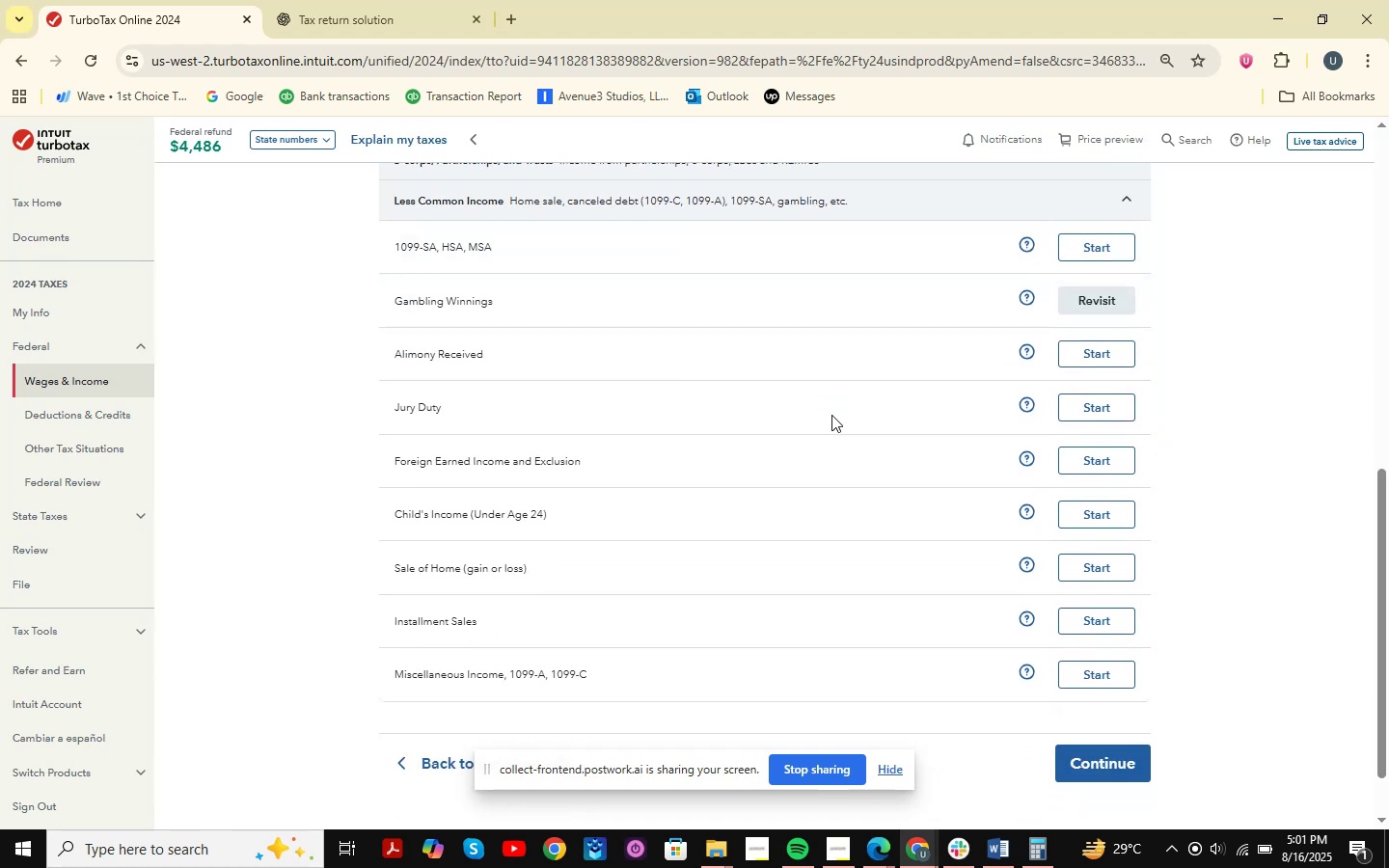 
scroll: coordinate [849, 413], scroll_direction: none, amount: 0.0
 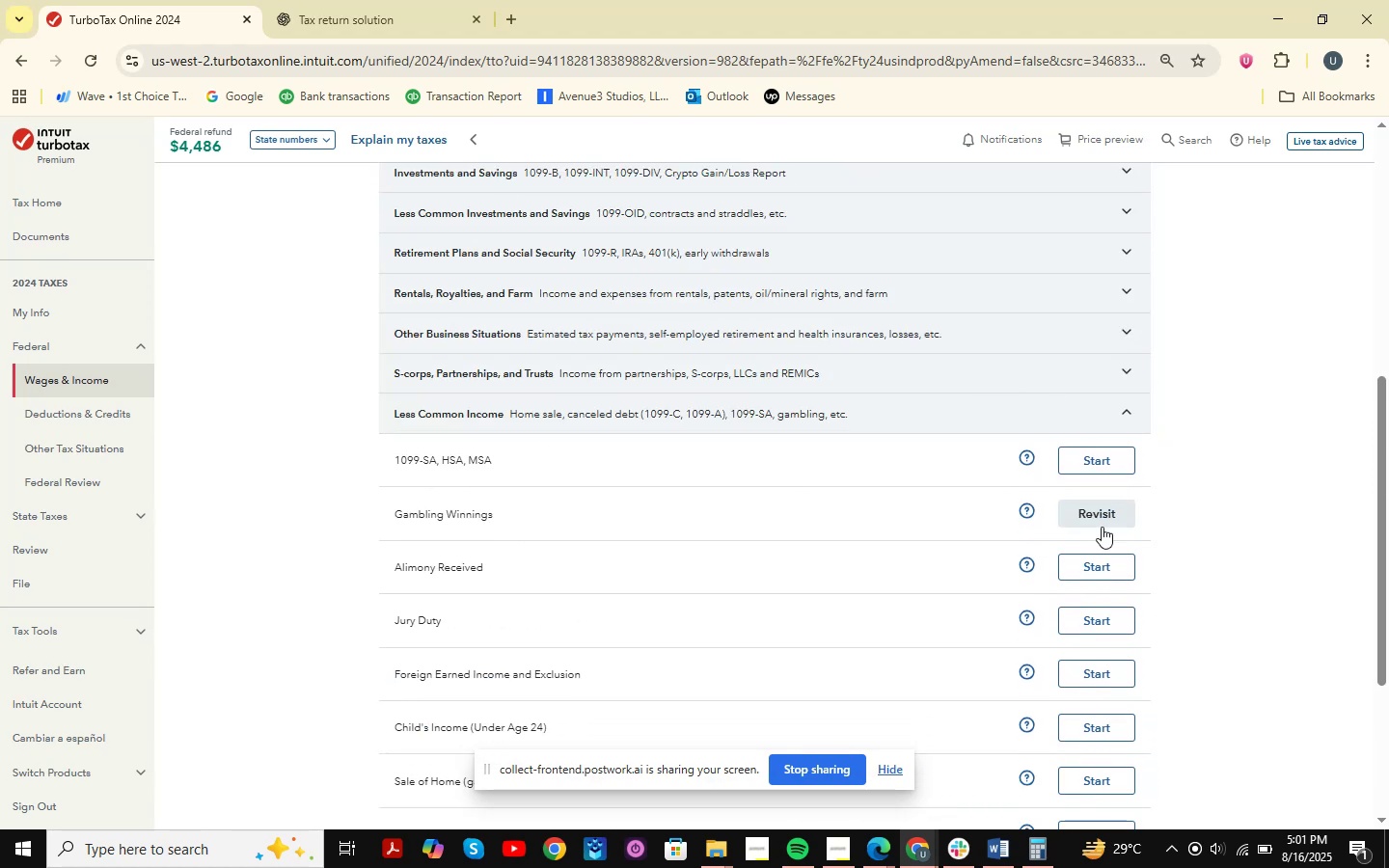 
left_click([1101, 516])
 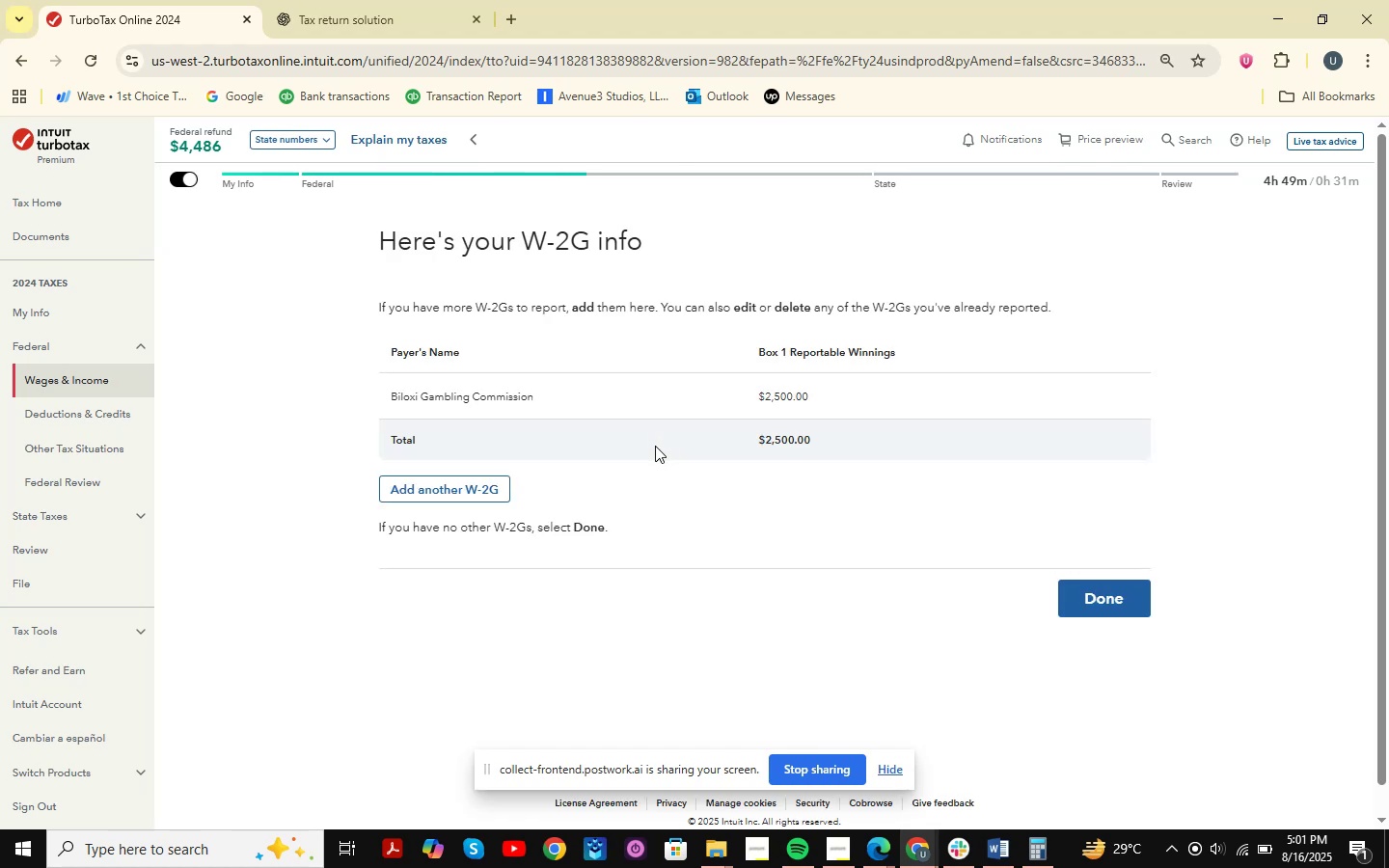 
wait(8.12)
 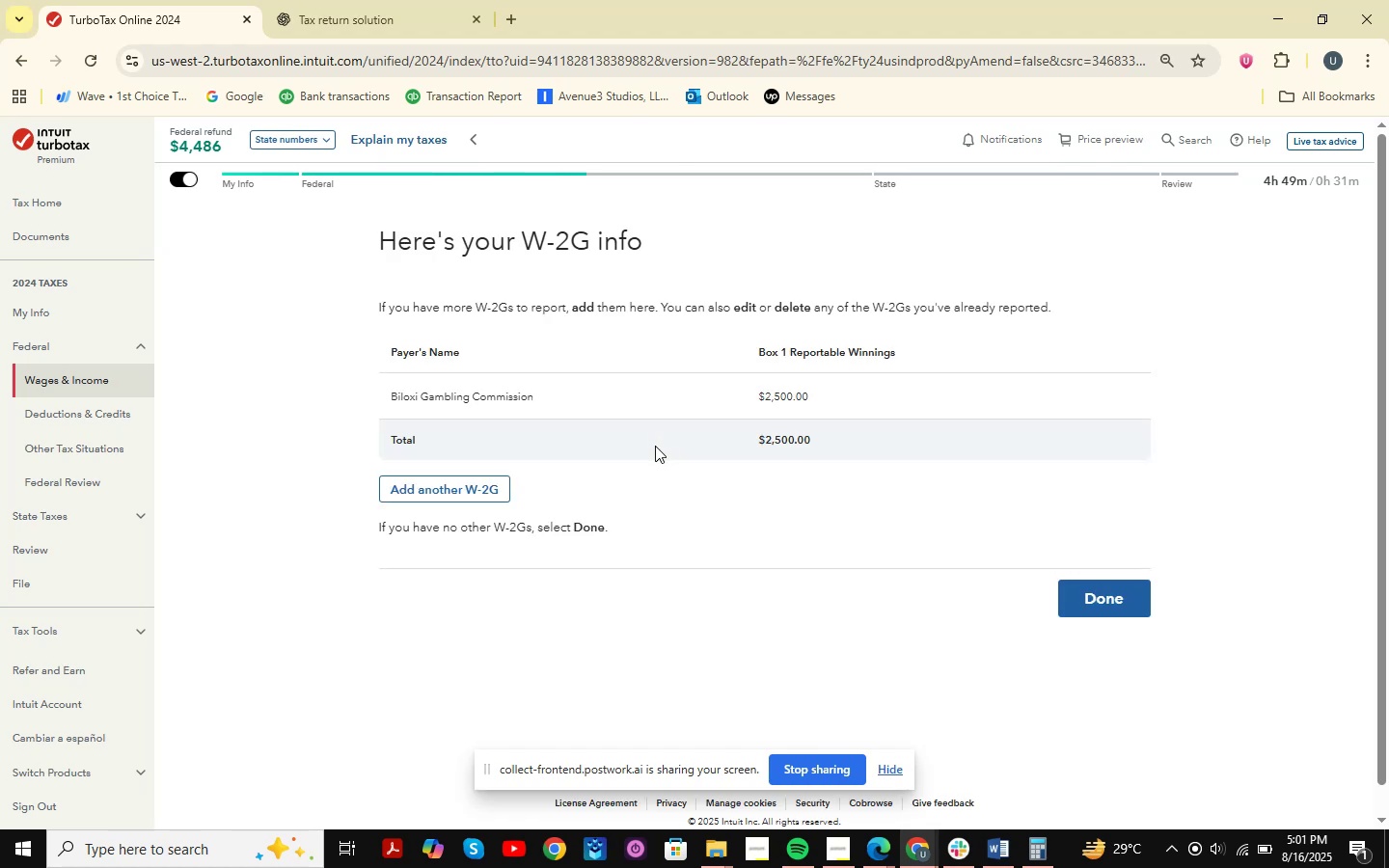 
left_click([1099, 596])
 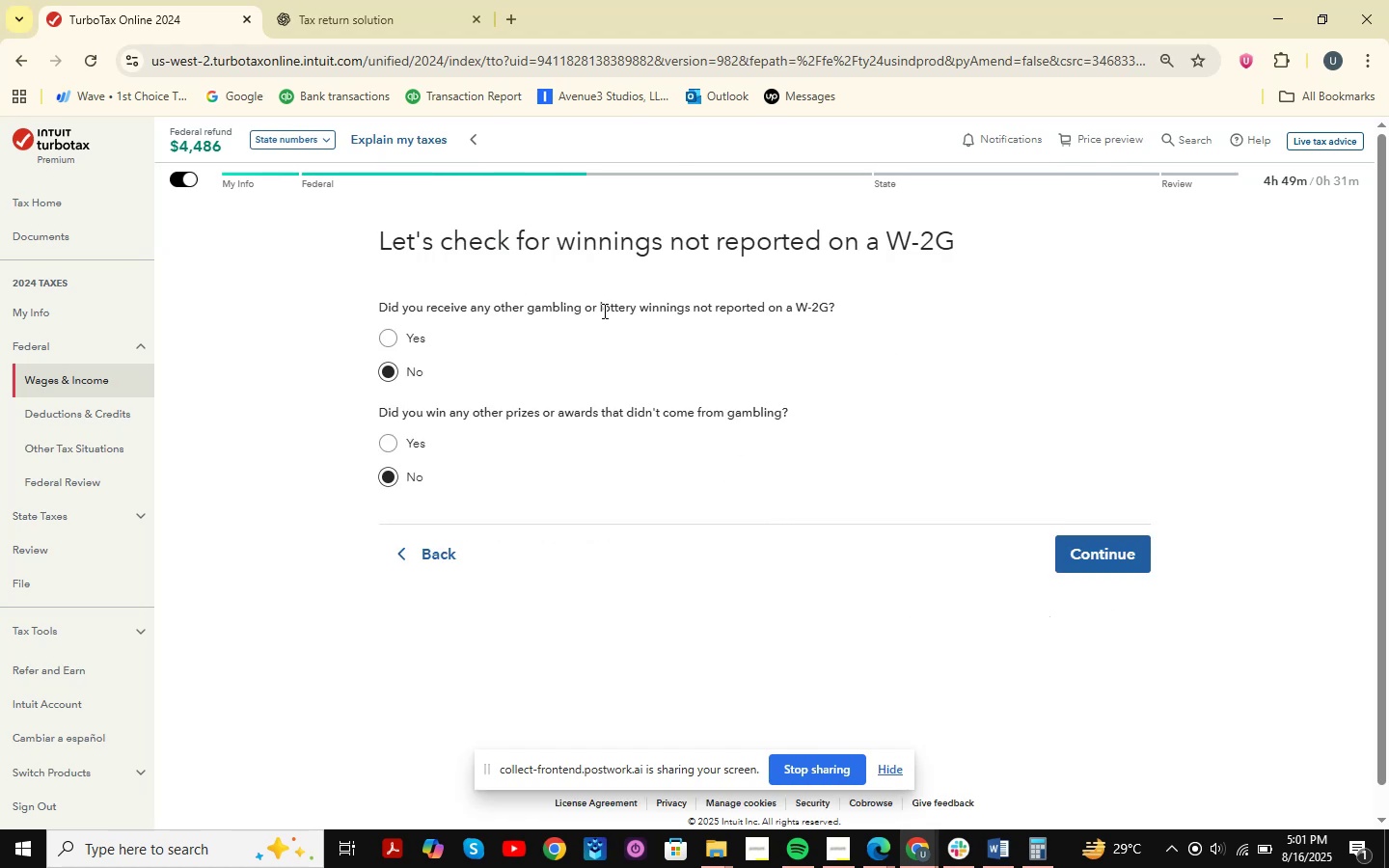 
left_click([1097, 568])
 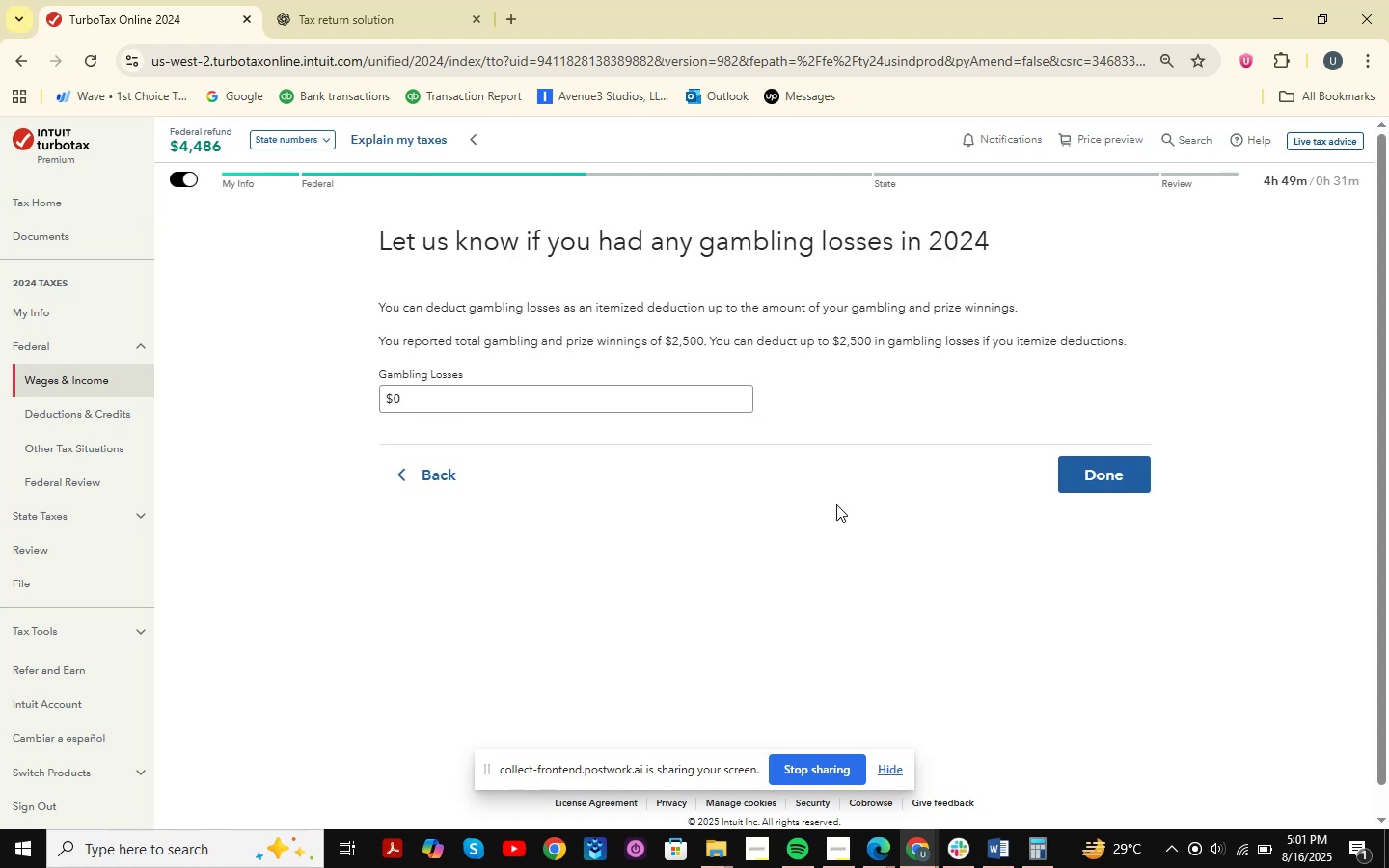 
double_click([592, 407])
 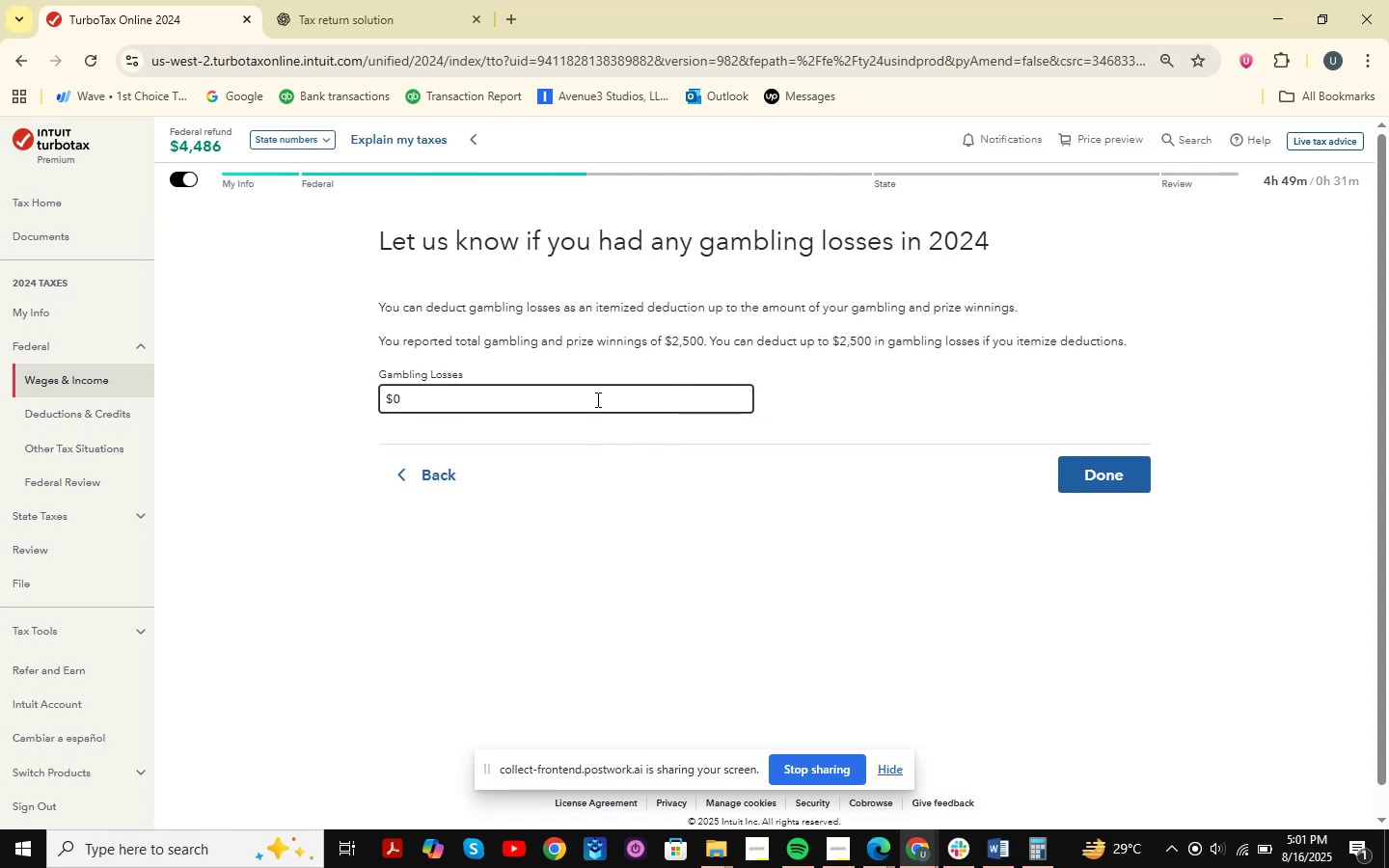 
key(Backspace)
 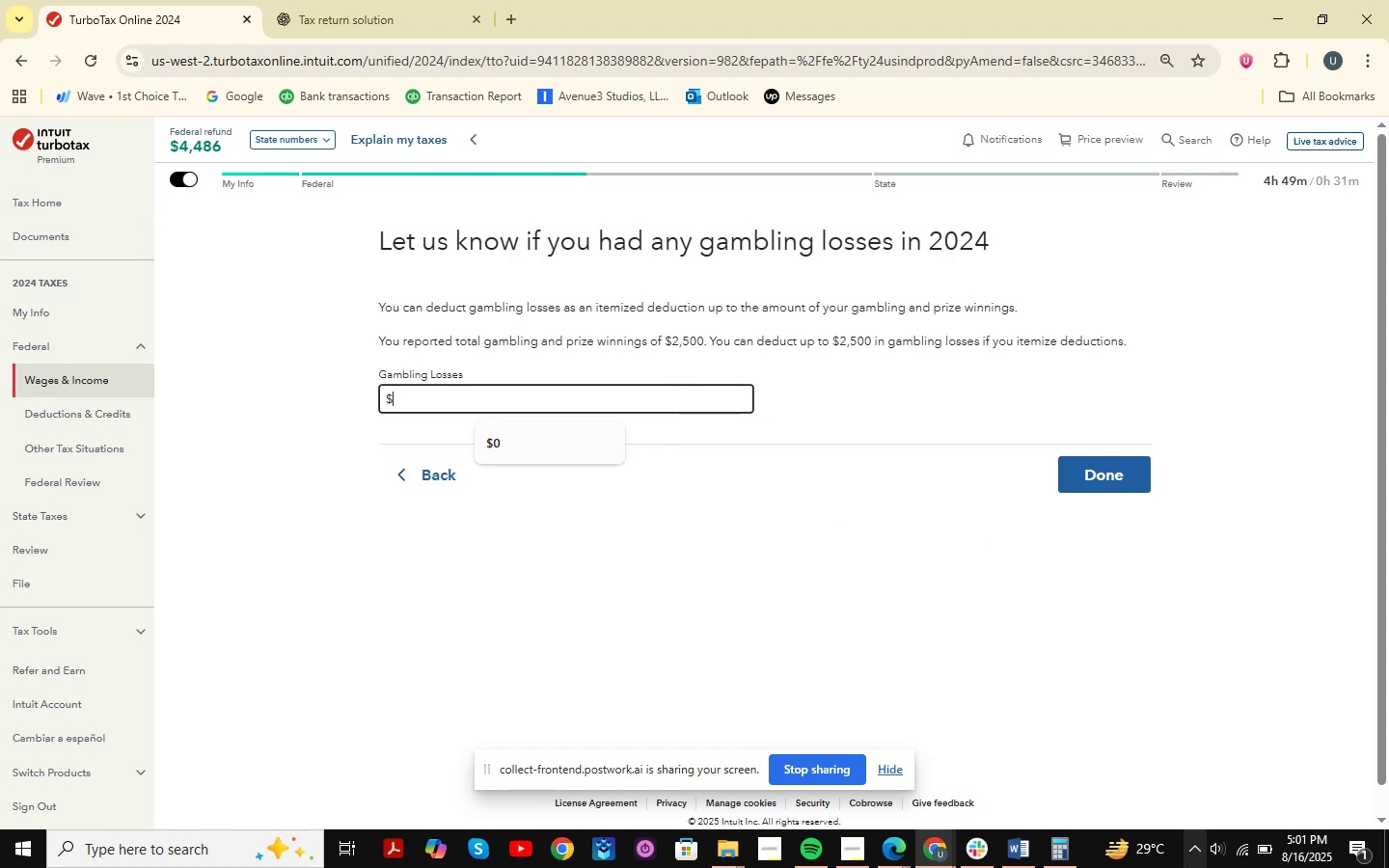 
left_click([1014, 854])
 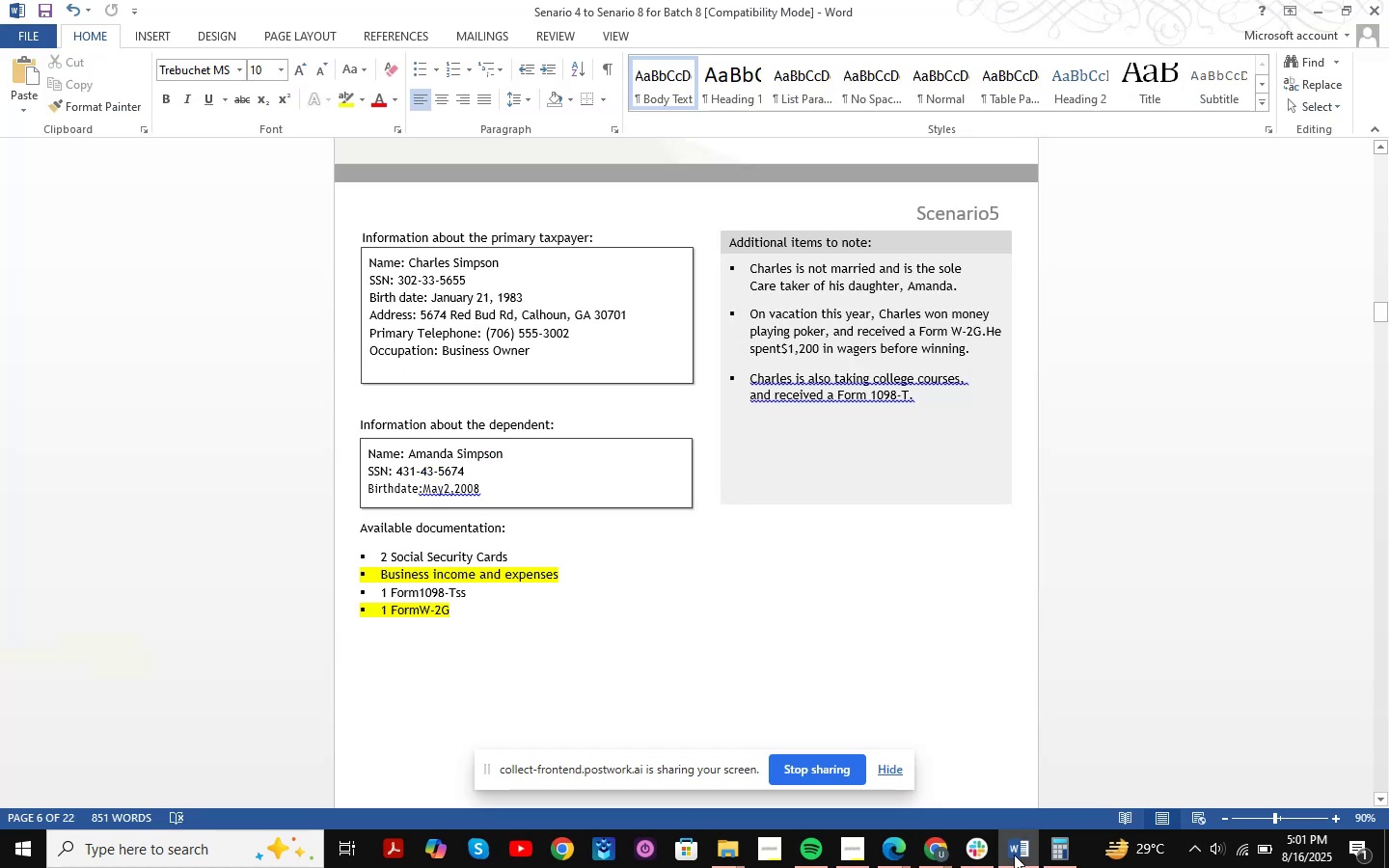 
left_click([1014, 854])
 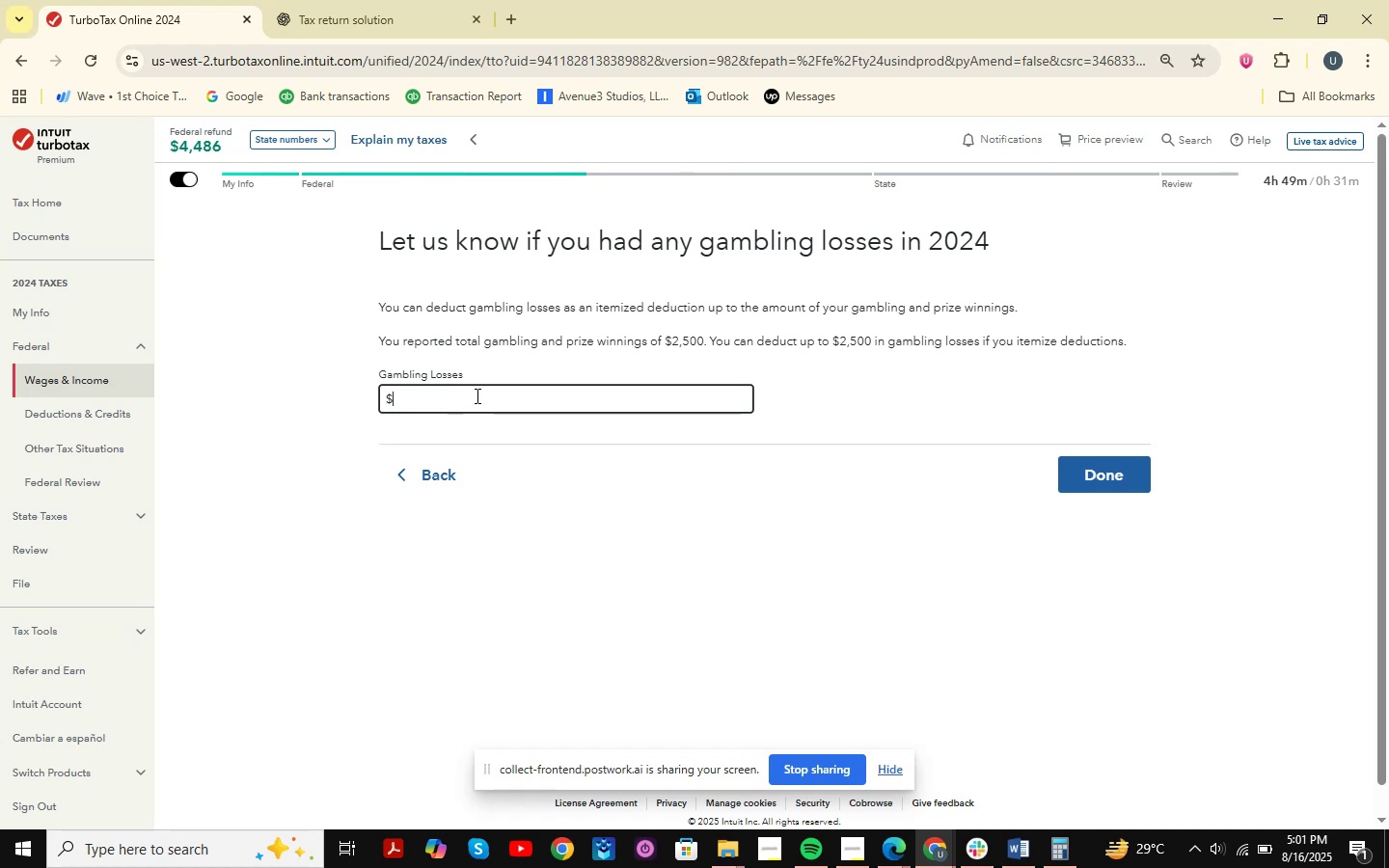 
wait(6.24)
 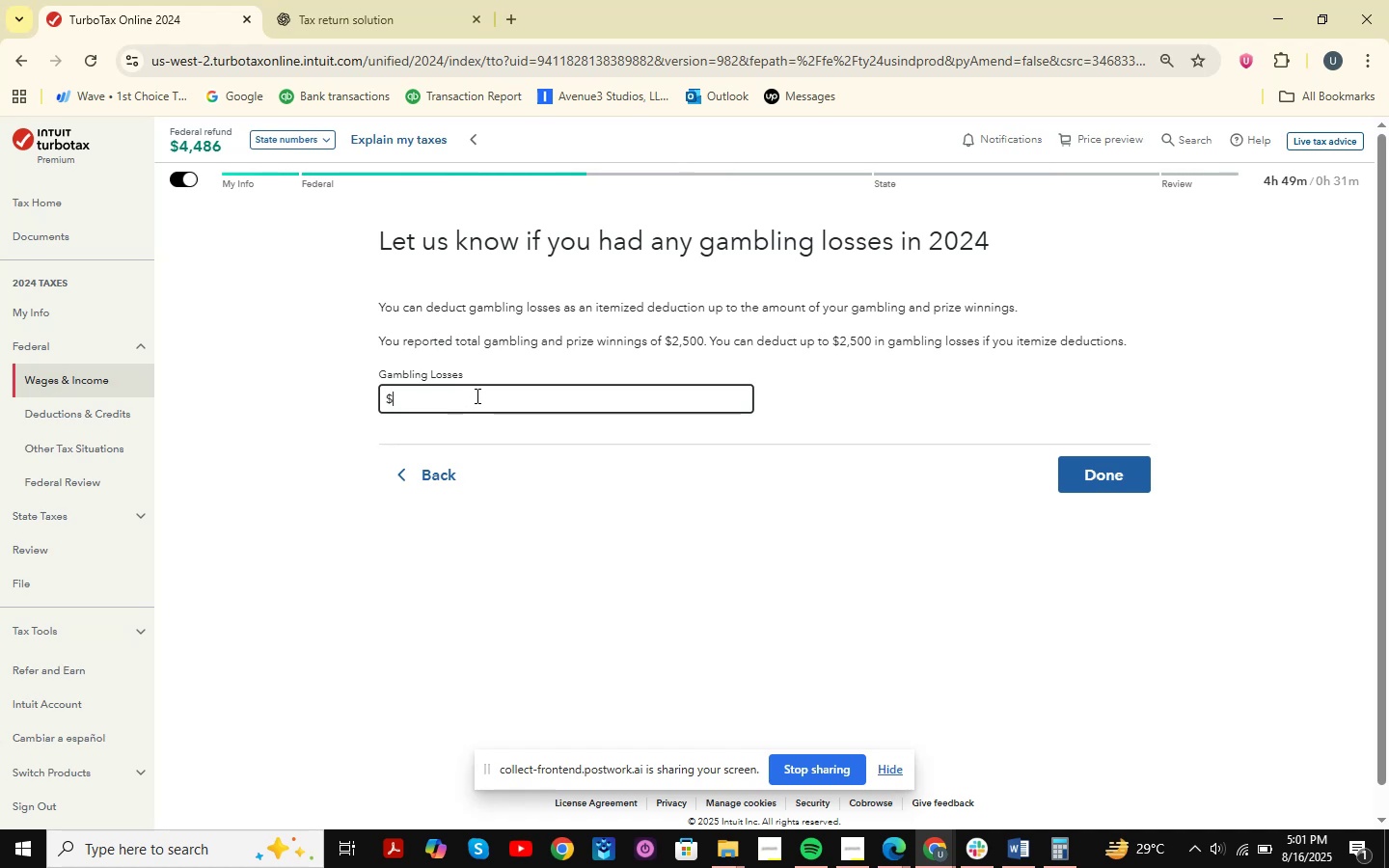 
key(Numpad1)
 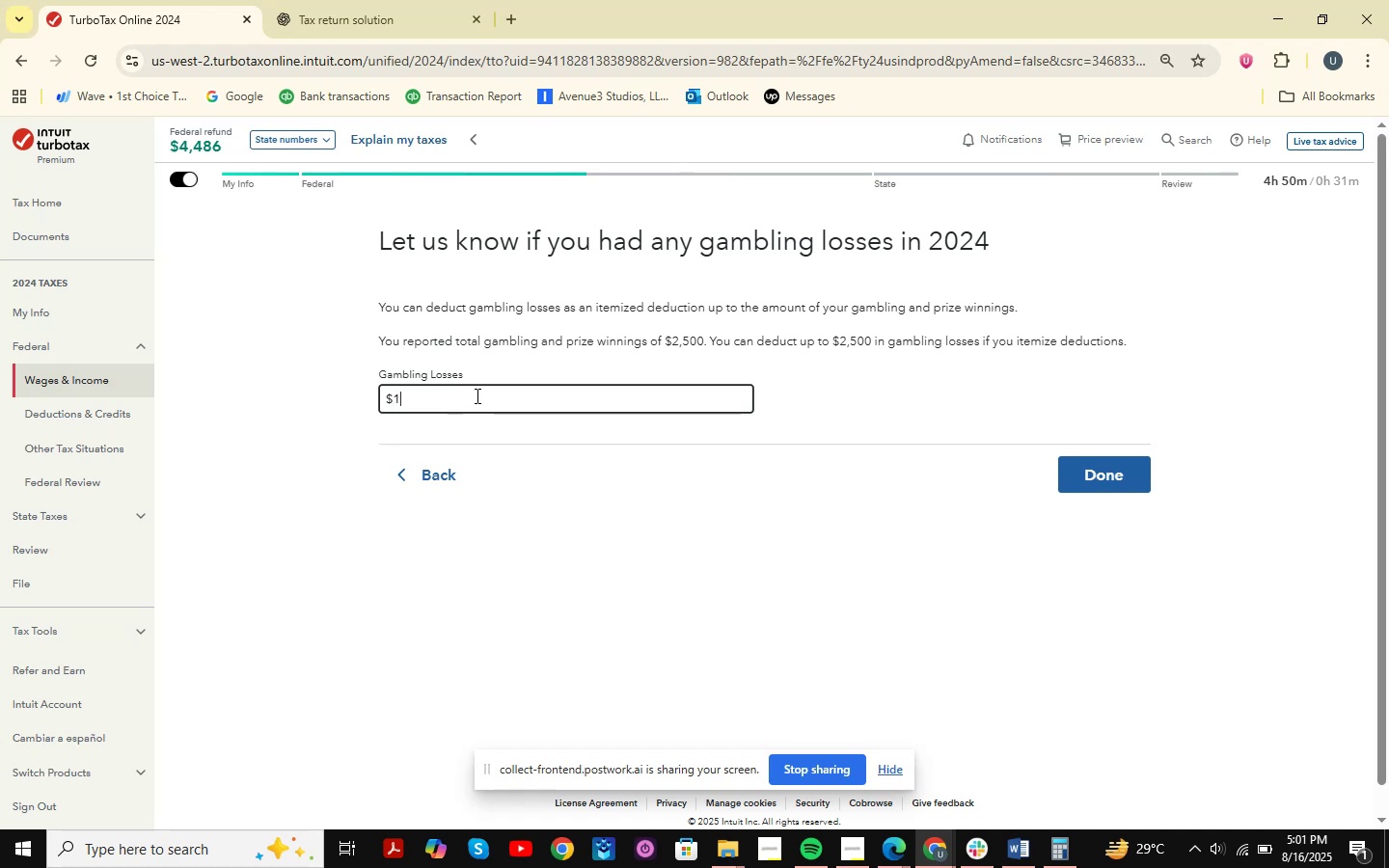 
key(Numpad2)
 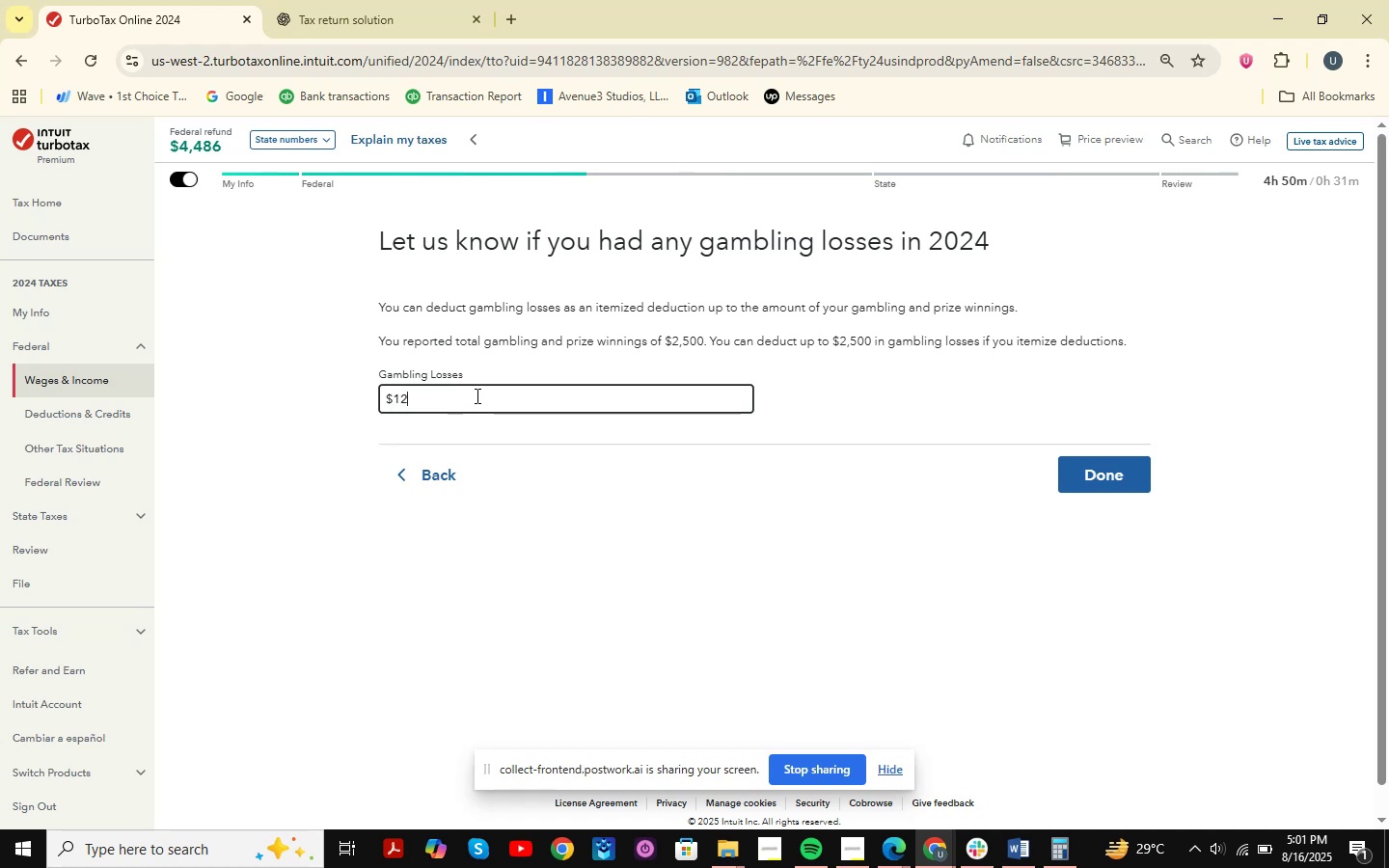 
key(Numpad0)
 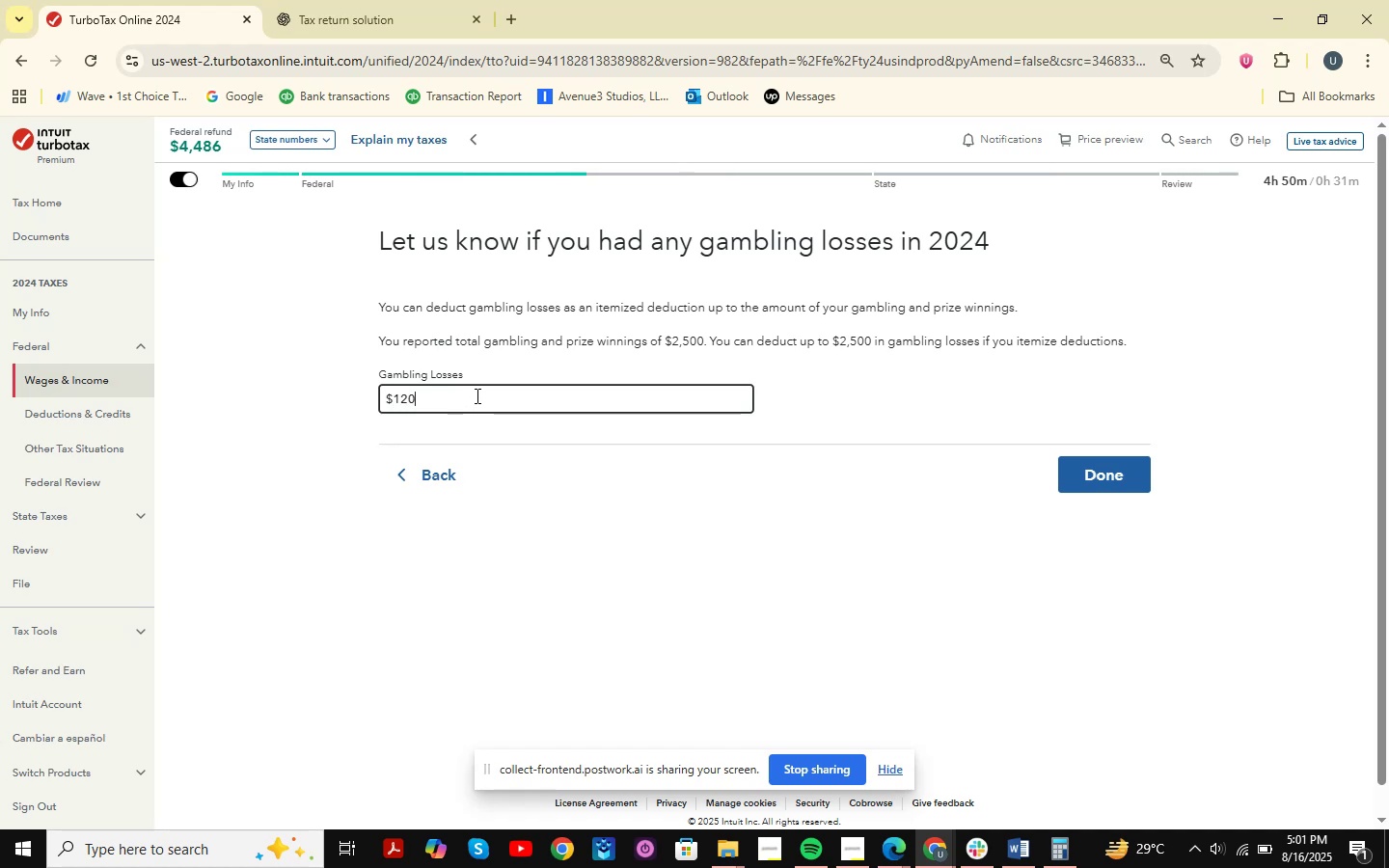 
key(Numpad0)
 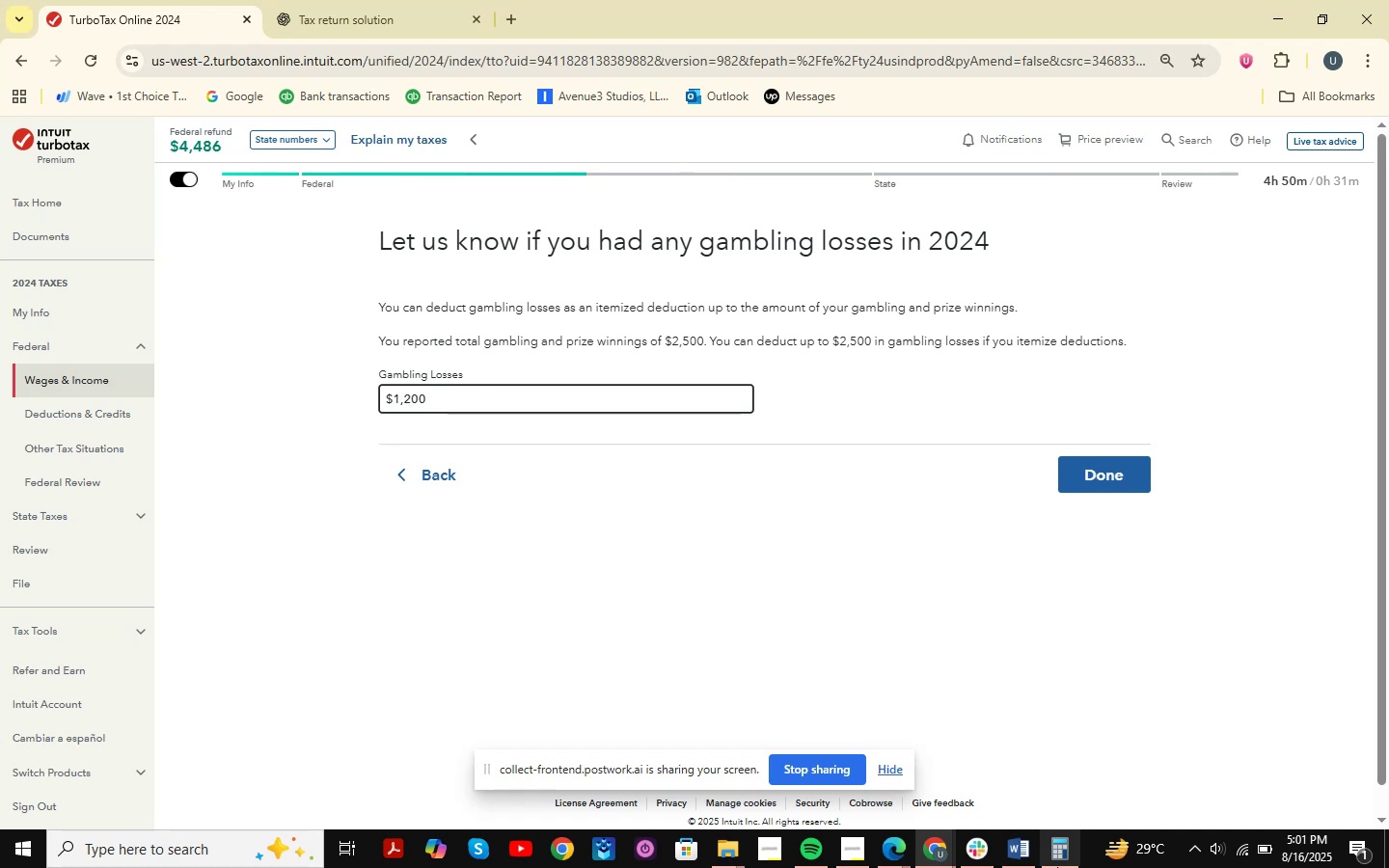 
left_click([1016, 846])
 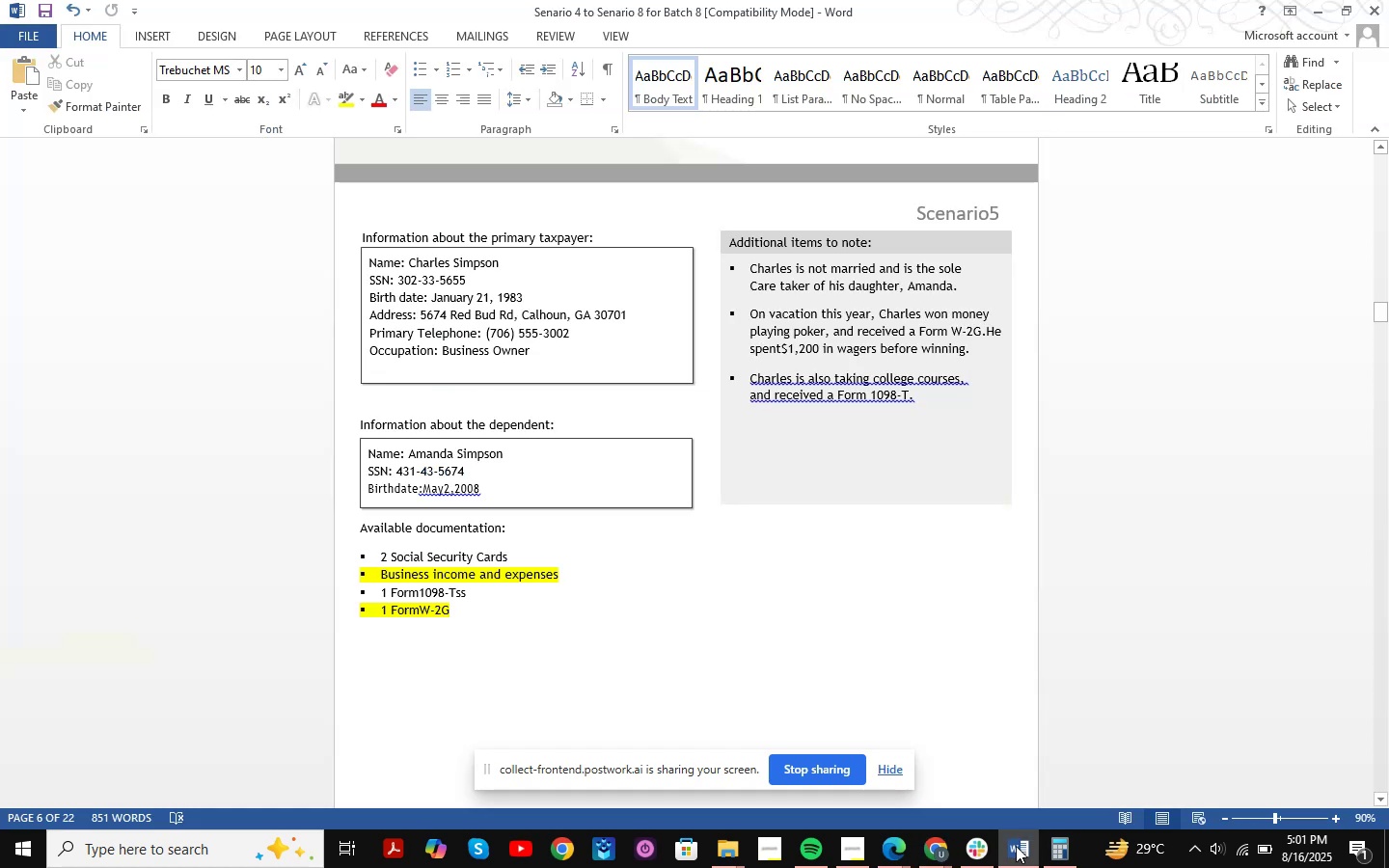 
left_click([1016, 846])
 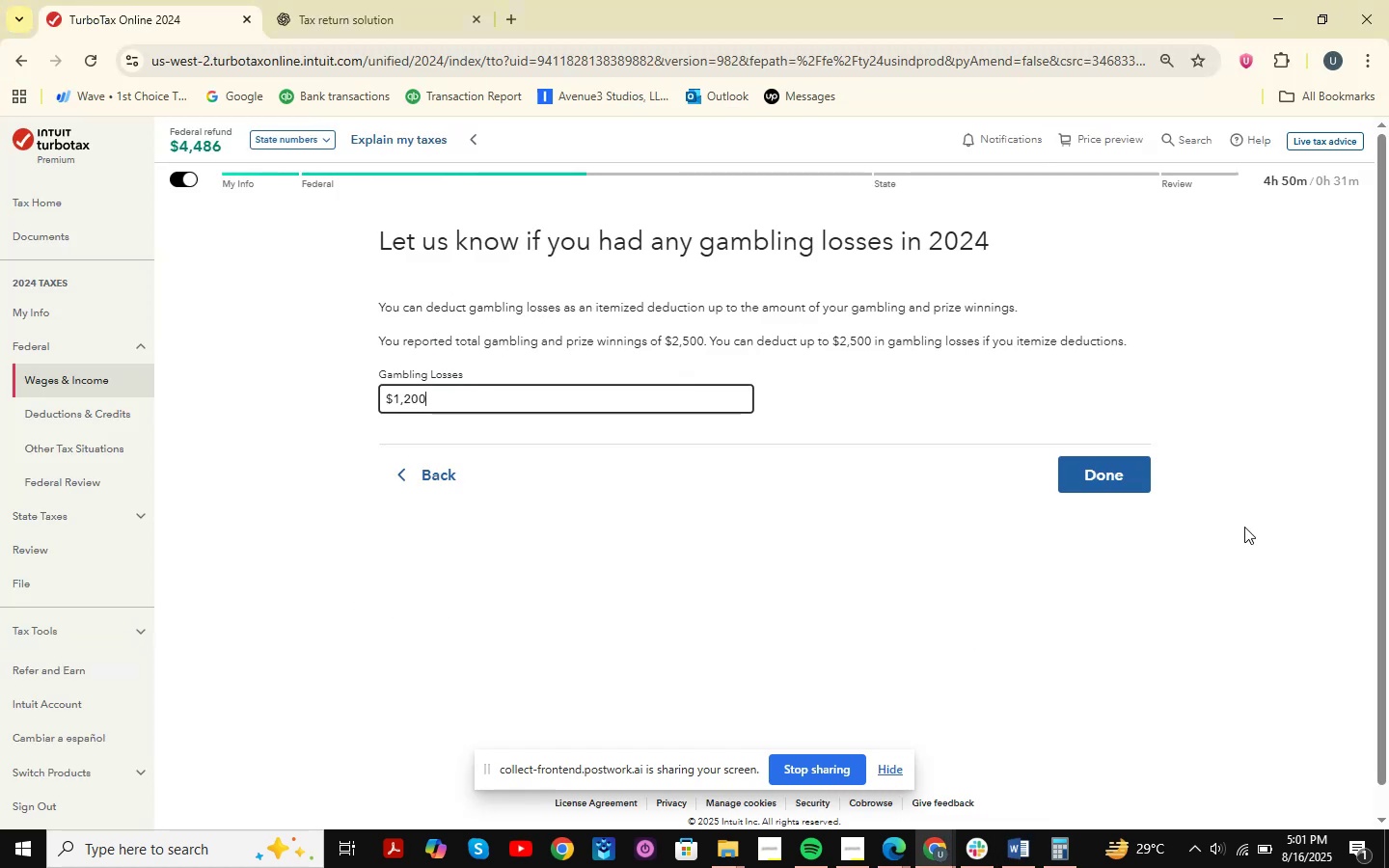 
left_click([1076, 484])
 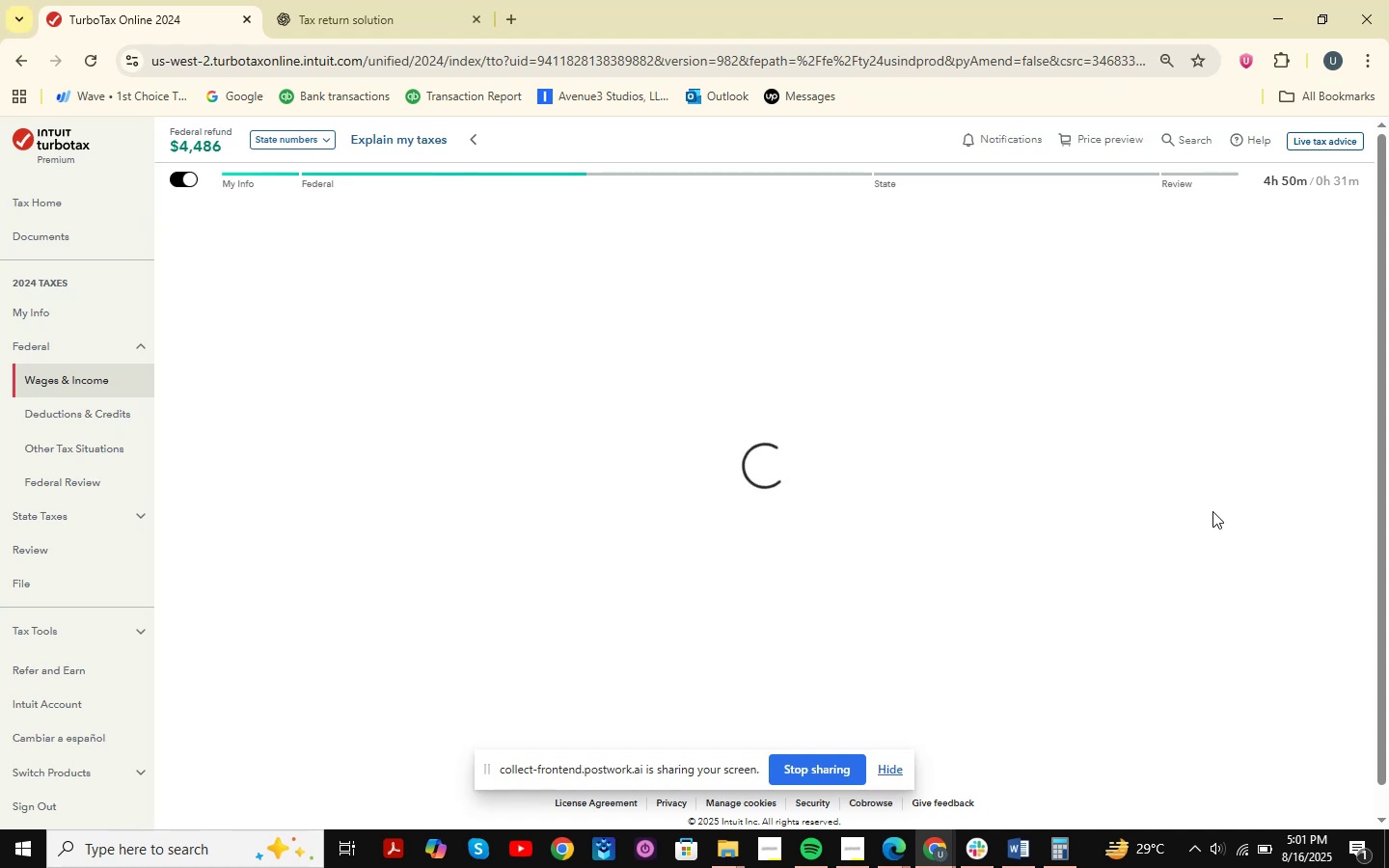 
wait(9.08)
 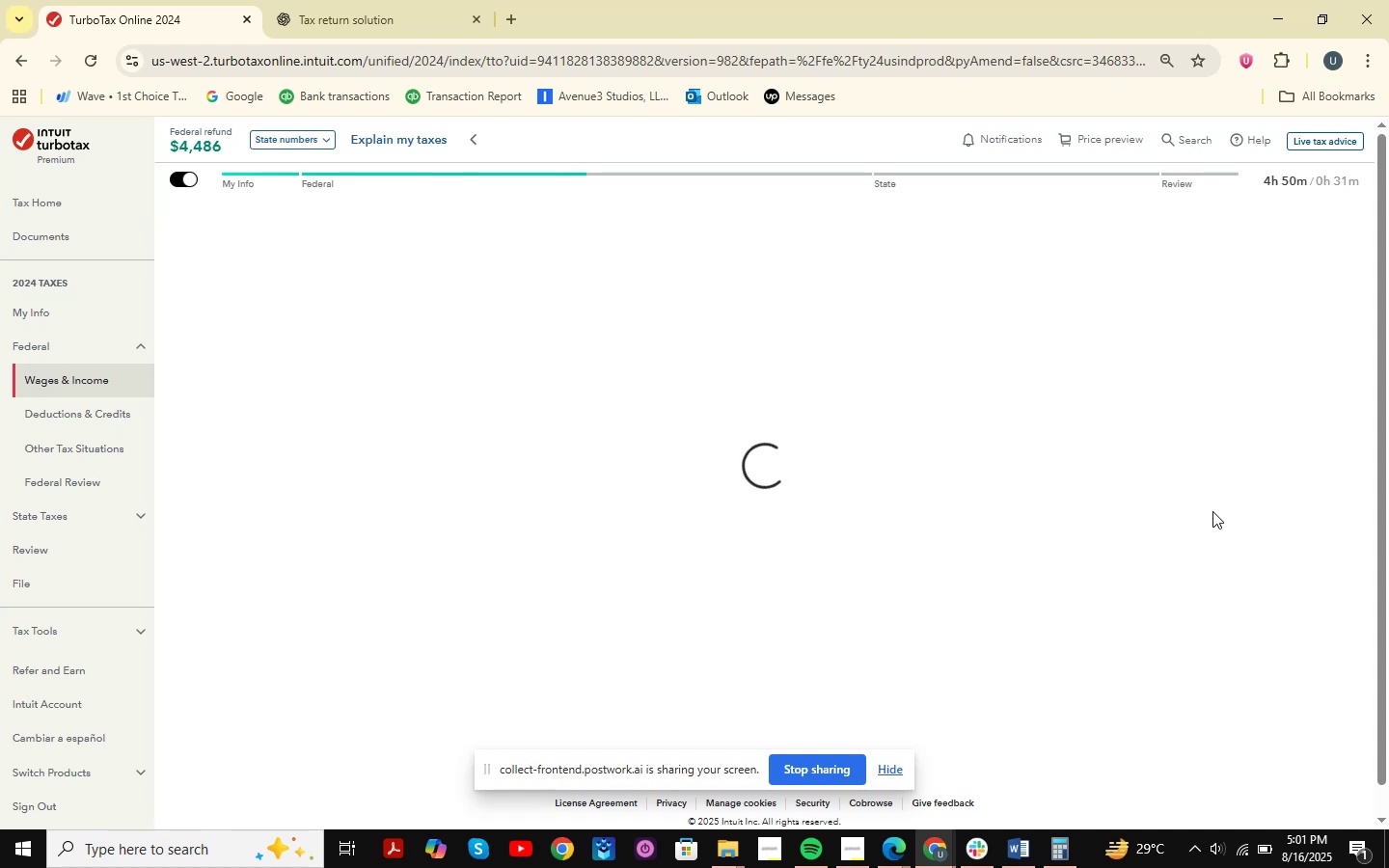 
scroll: coordinate [1251, 542], scroll_direction: down, amount: 13.0
 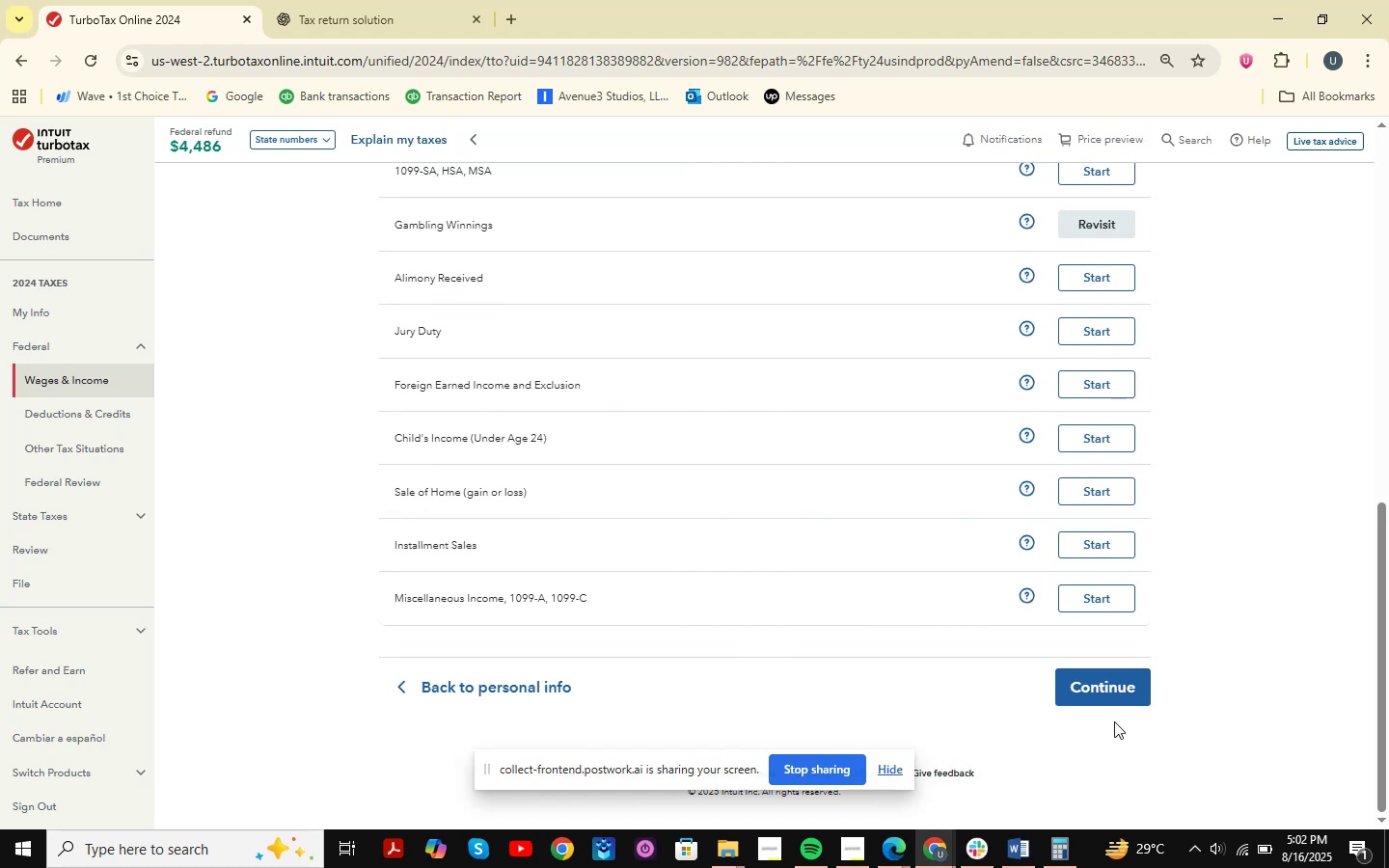 
left_click([1109, 697])
 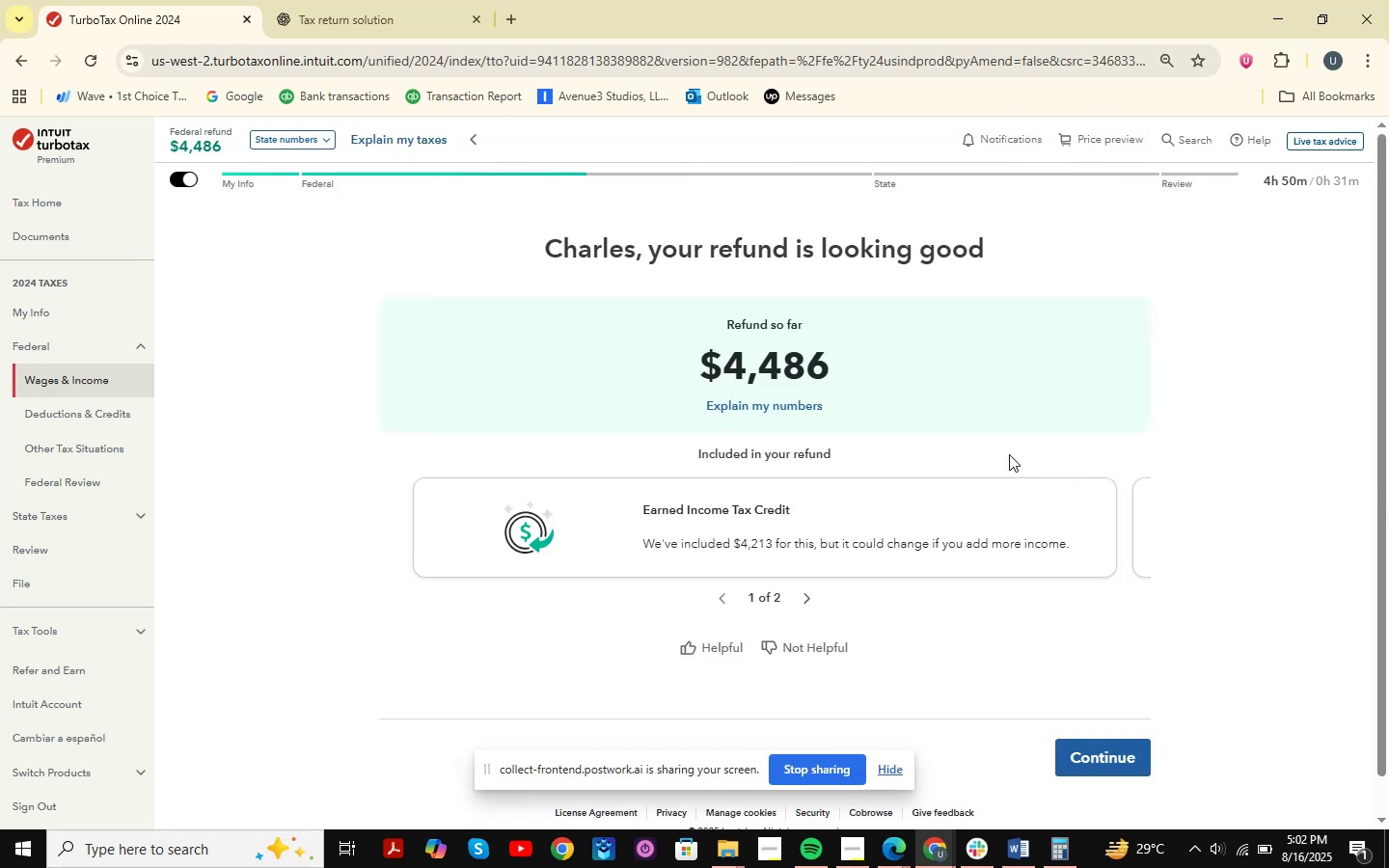 
scroll: coordinate [1055, 375], scroll_direction: down, amount: 3.0
 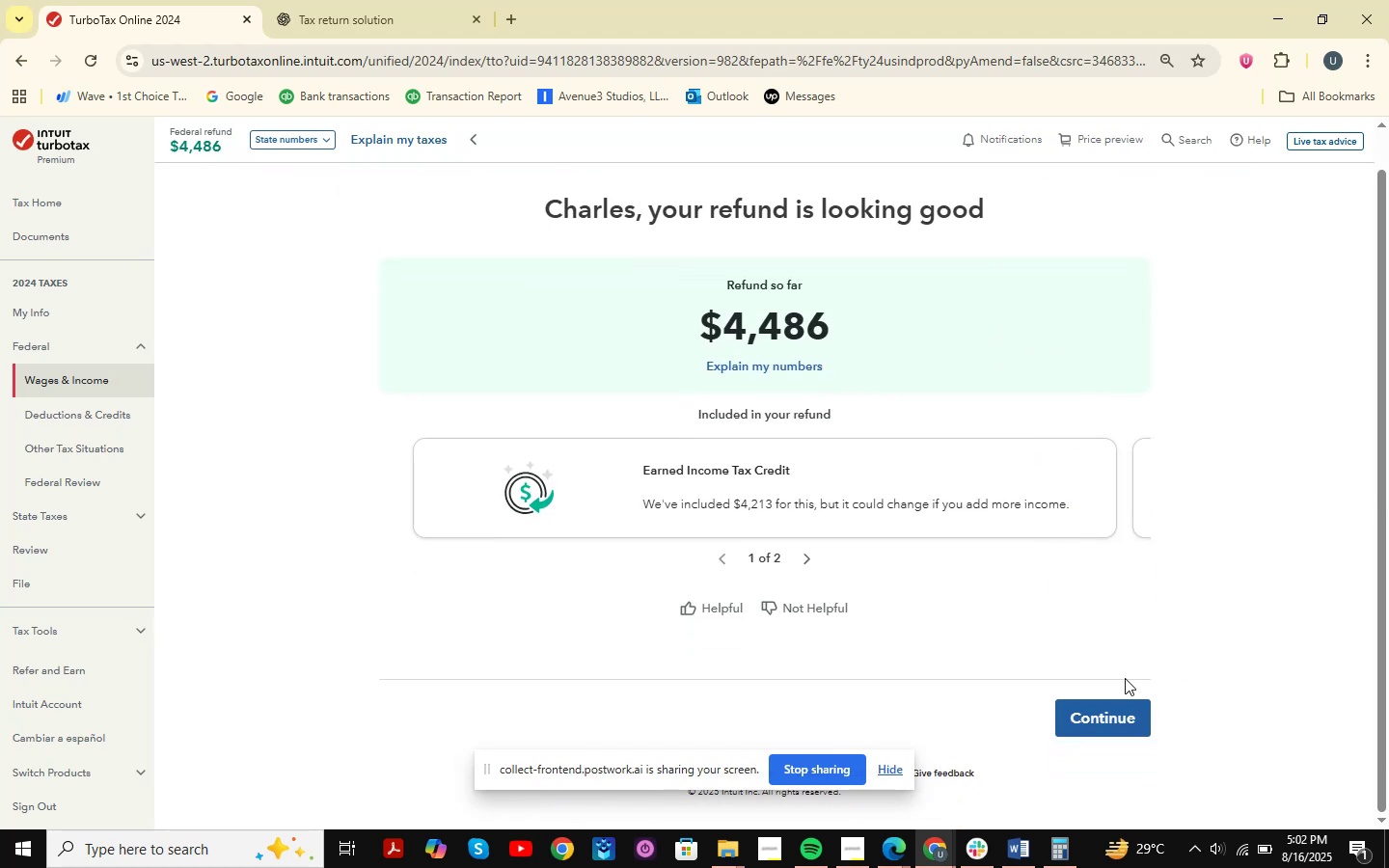 
left_click([1113, 720])
 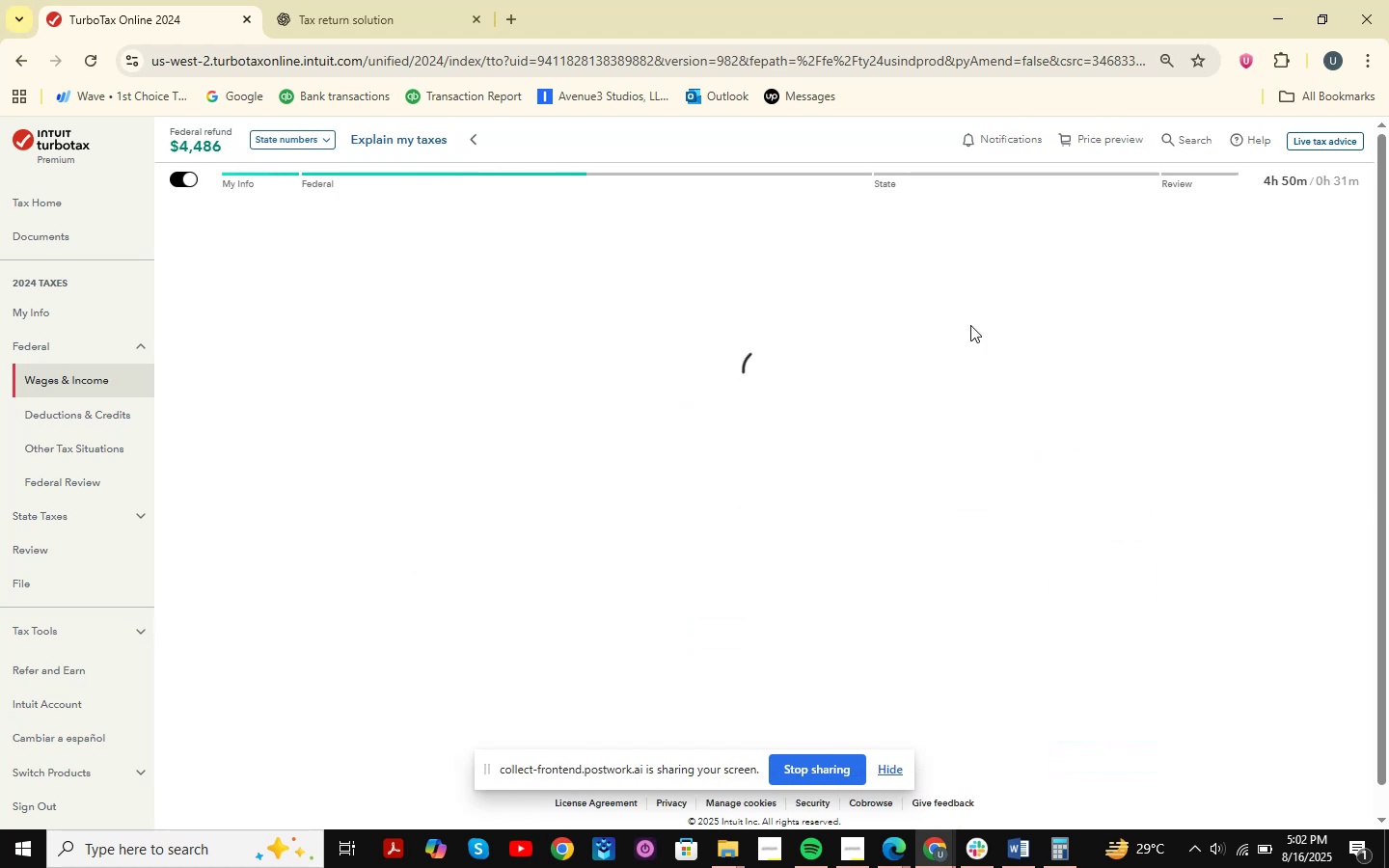 
left_click([1025, 850])
 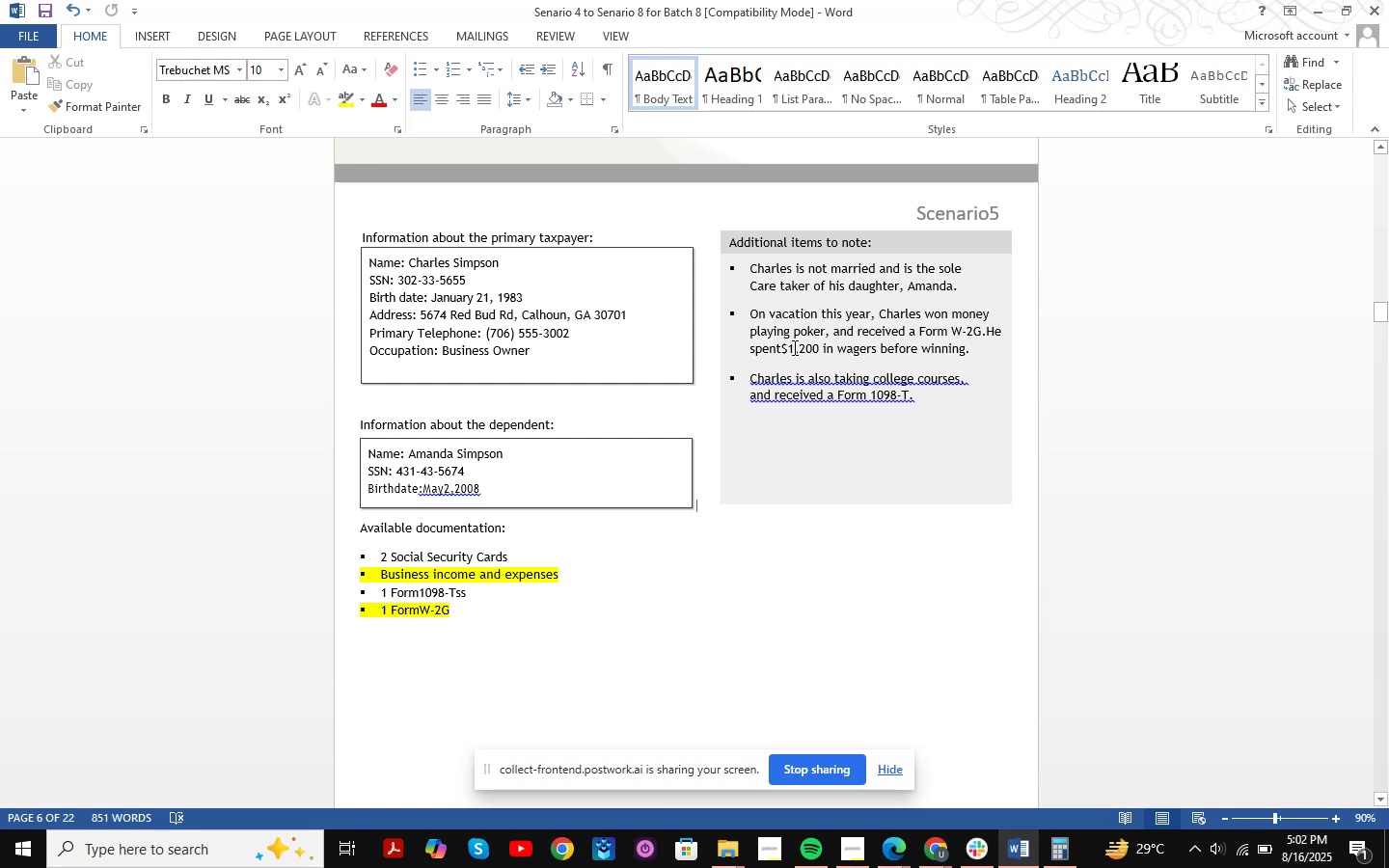 
left_click_drag(start_coordinate=[780, 352], to_coordinate=[819, 351])
 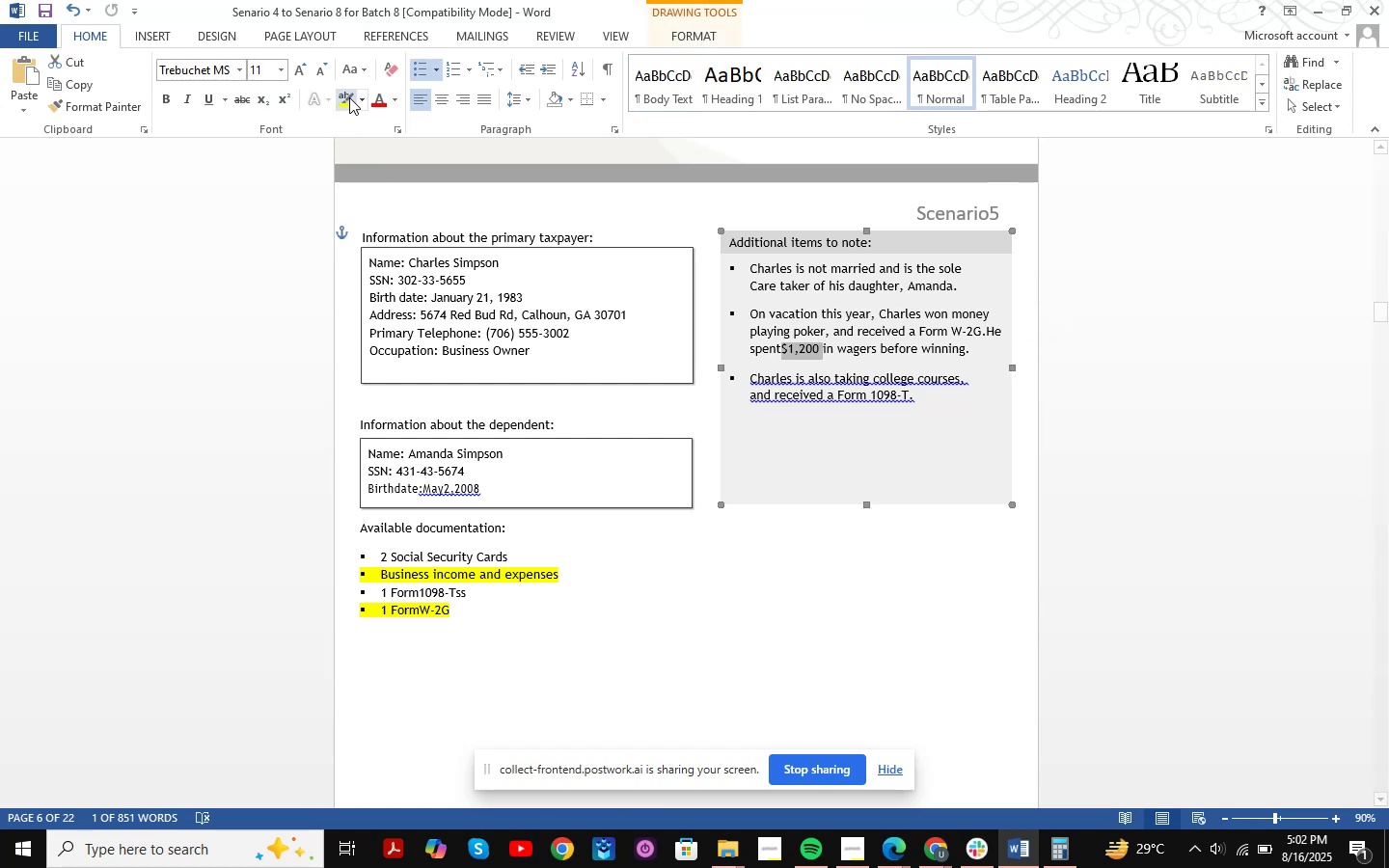 
left_click([347, 101])
 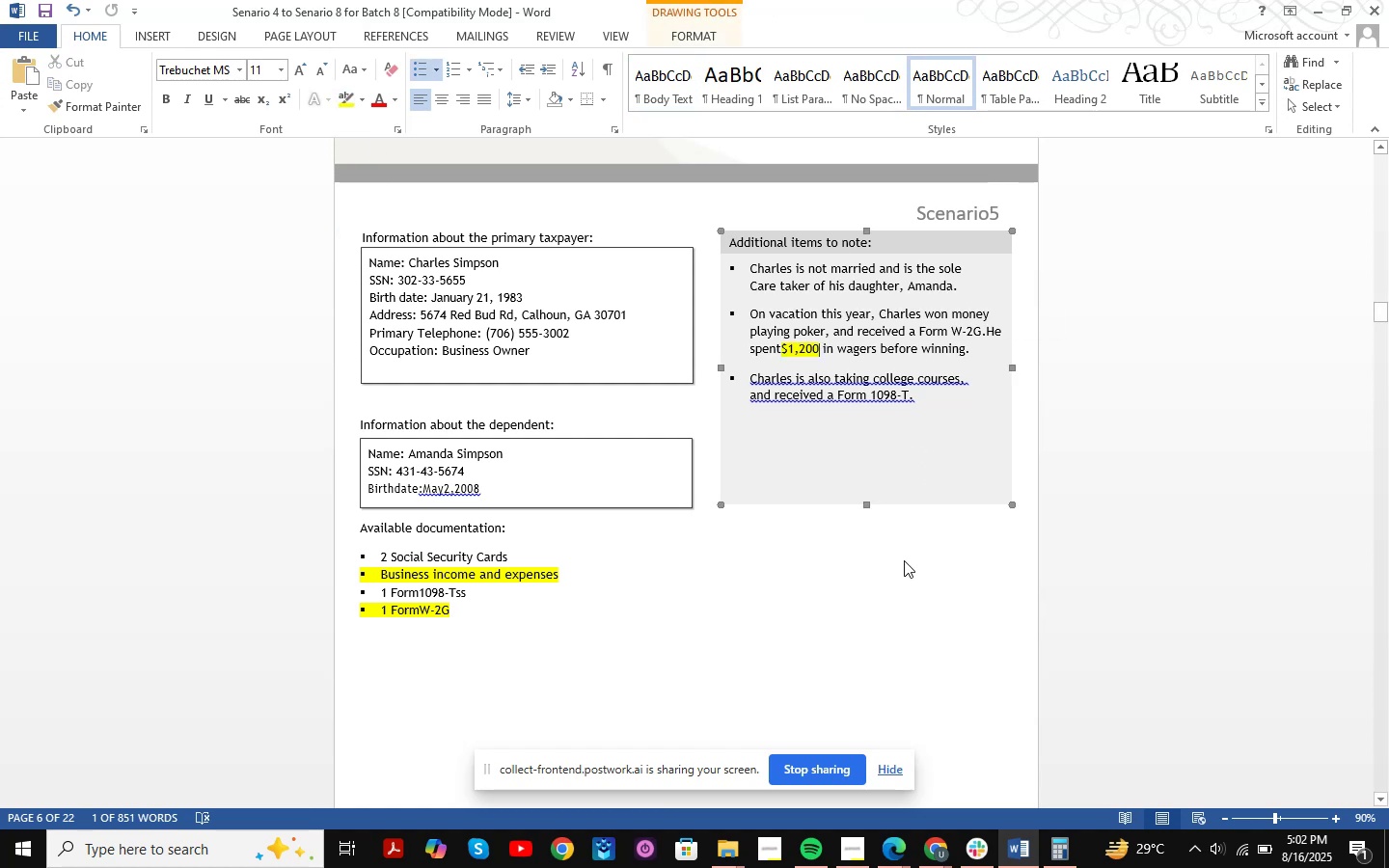 
left_click([904, 560])
 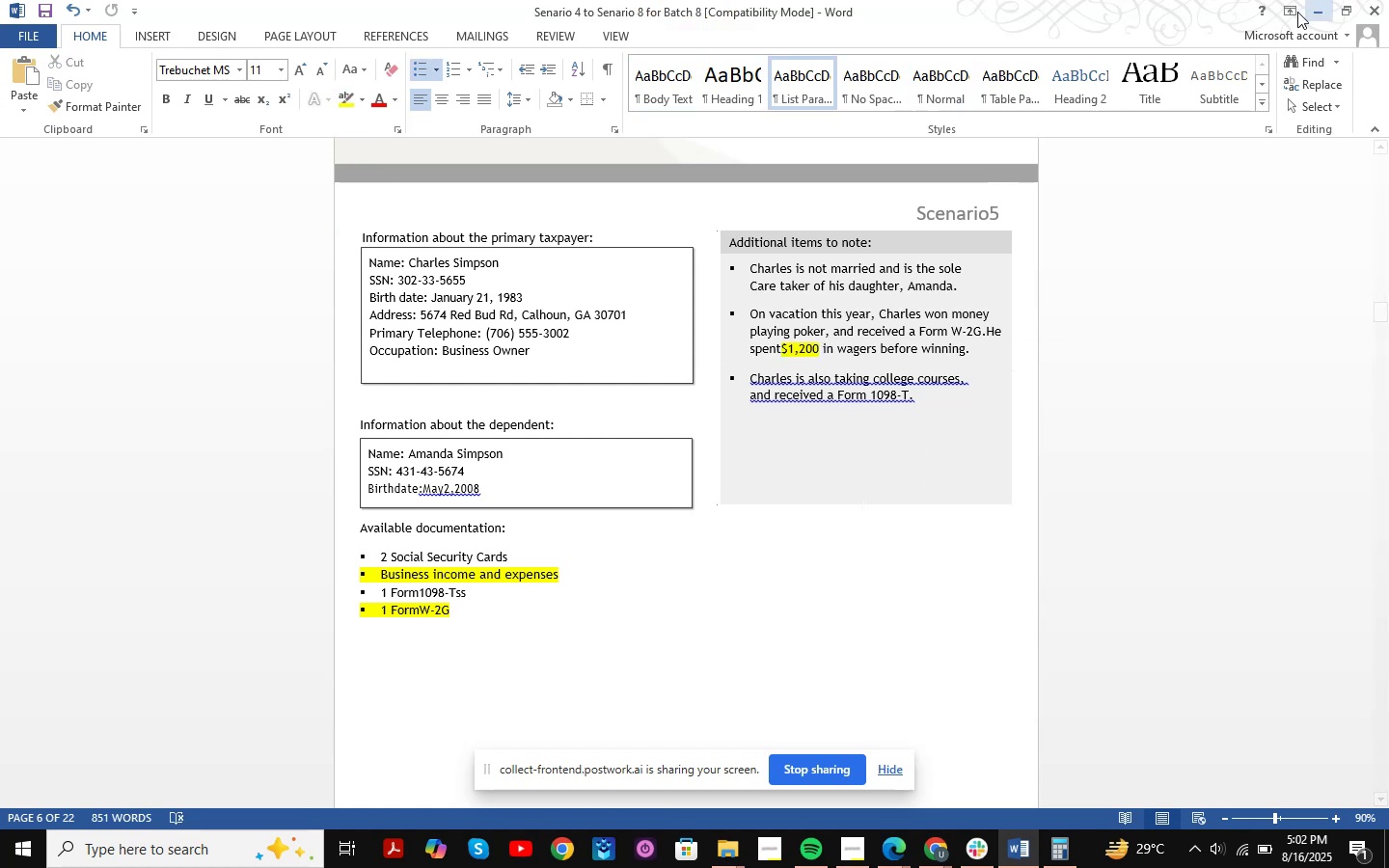 
left_click([1314, 10])
 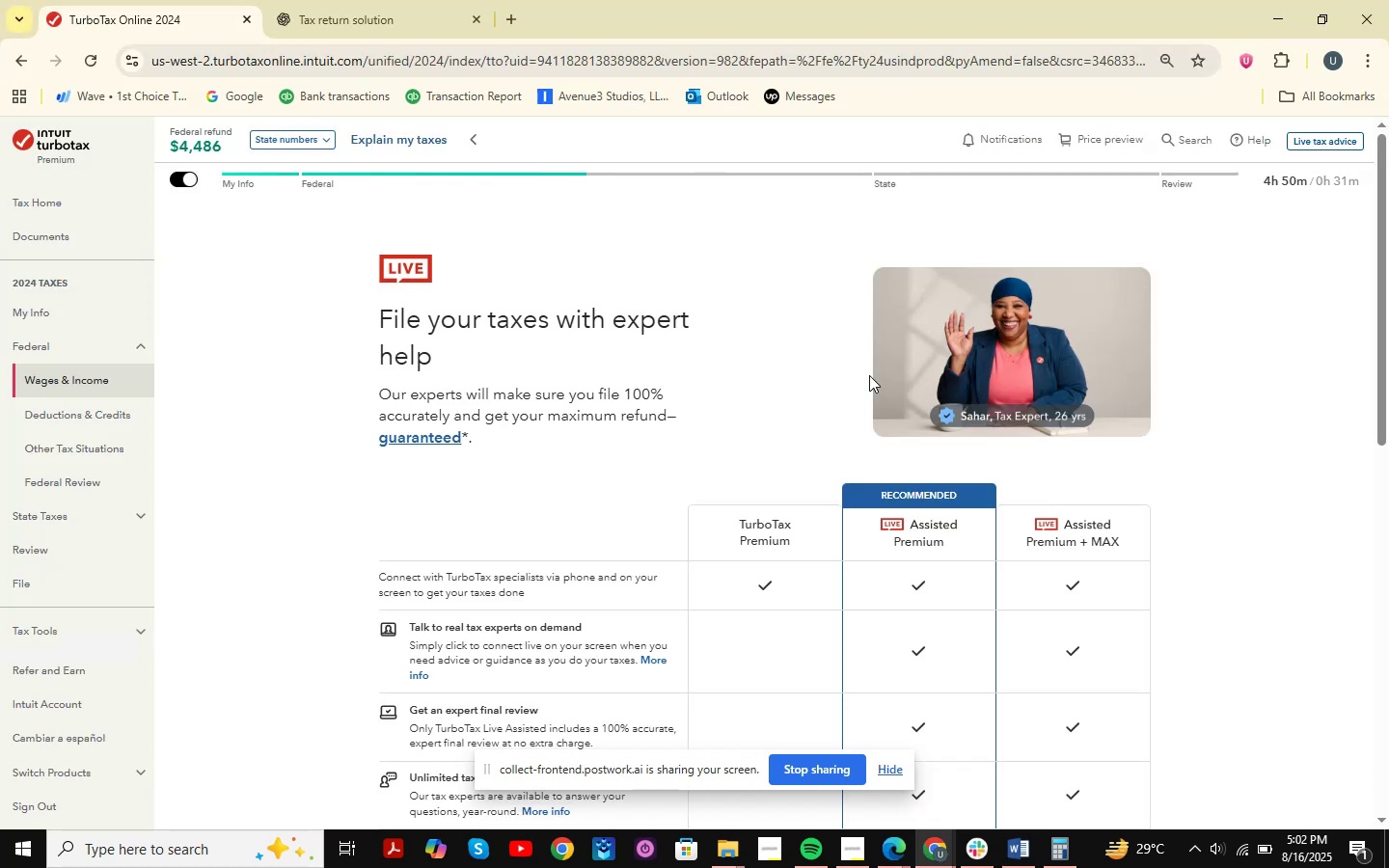 
scroll: coordinate [843, 432], scroll_direction: down, amount: 13.0
 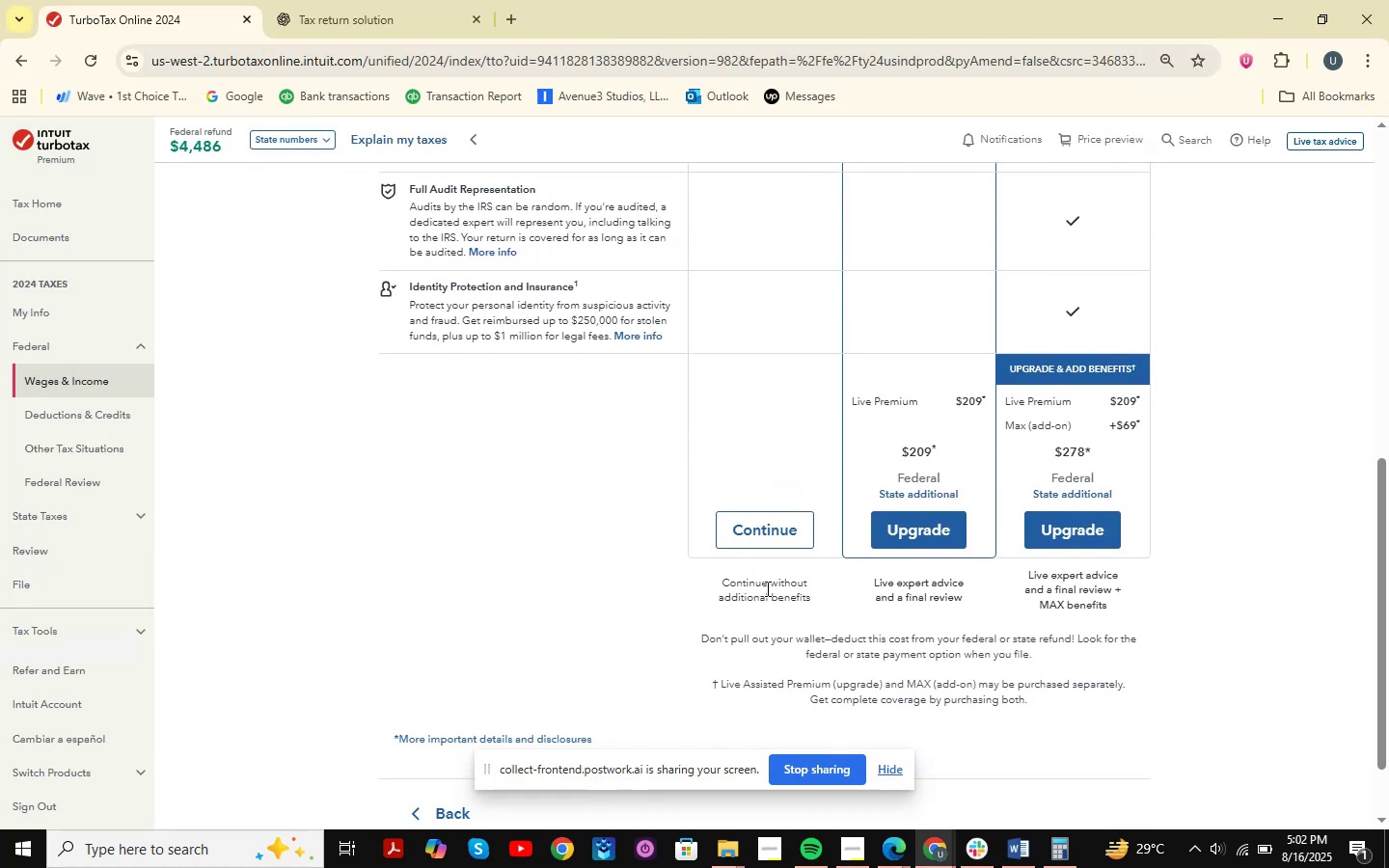 
left_click([753, 534])
 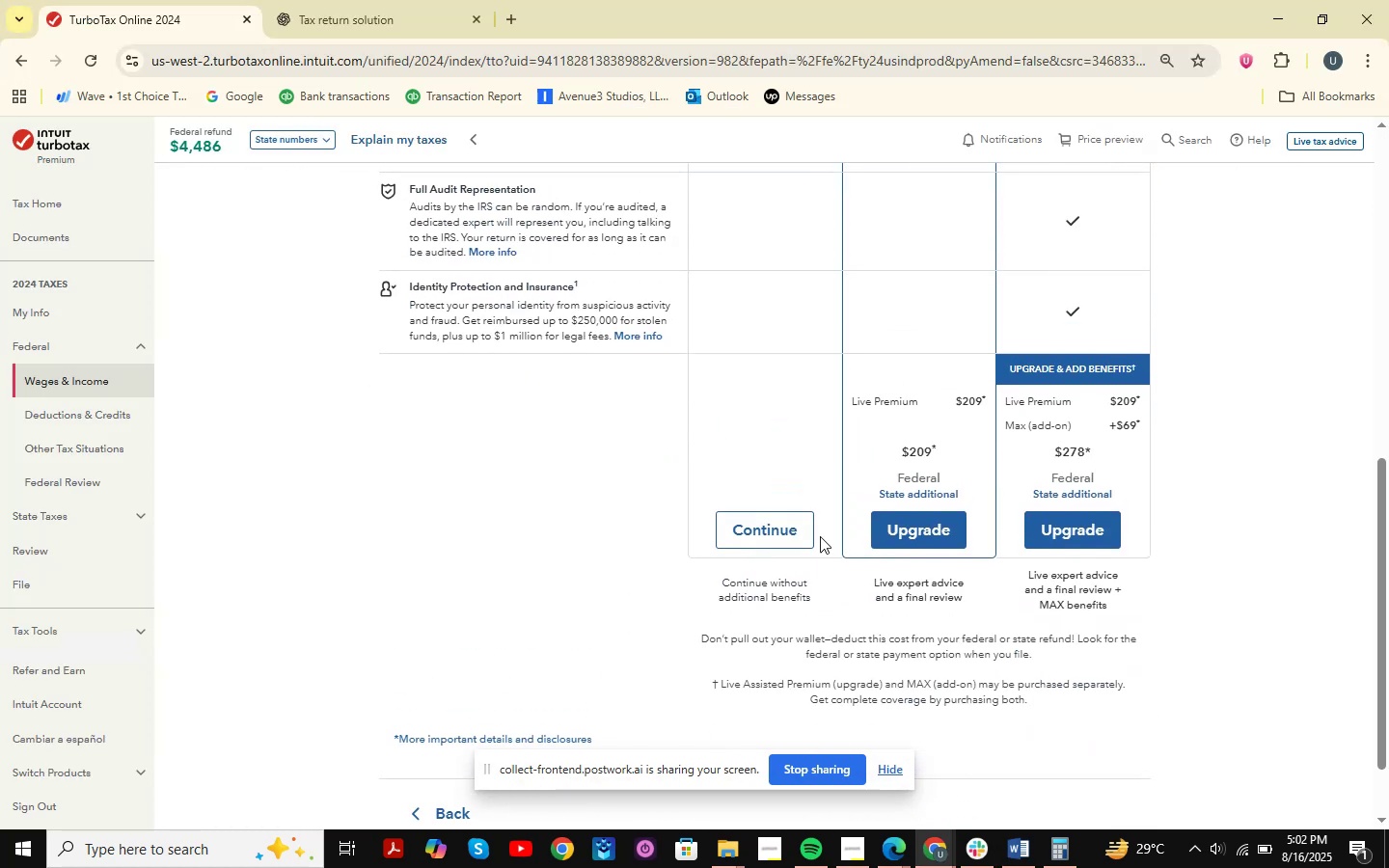 
mouse_move([942, 432])
 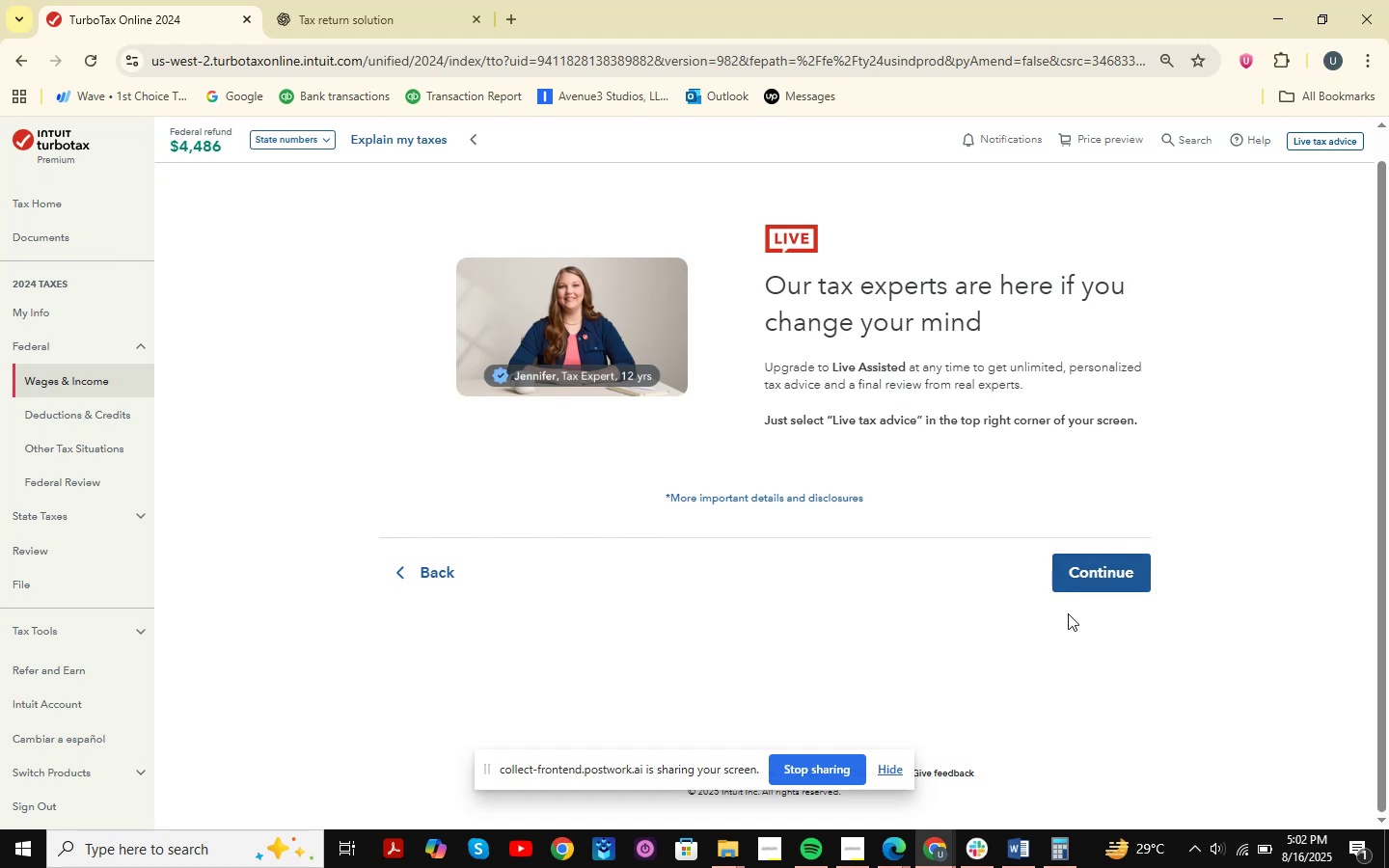 
left_click([1088, 579])
 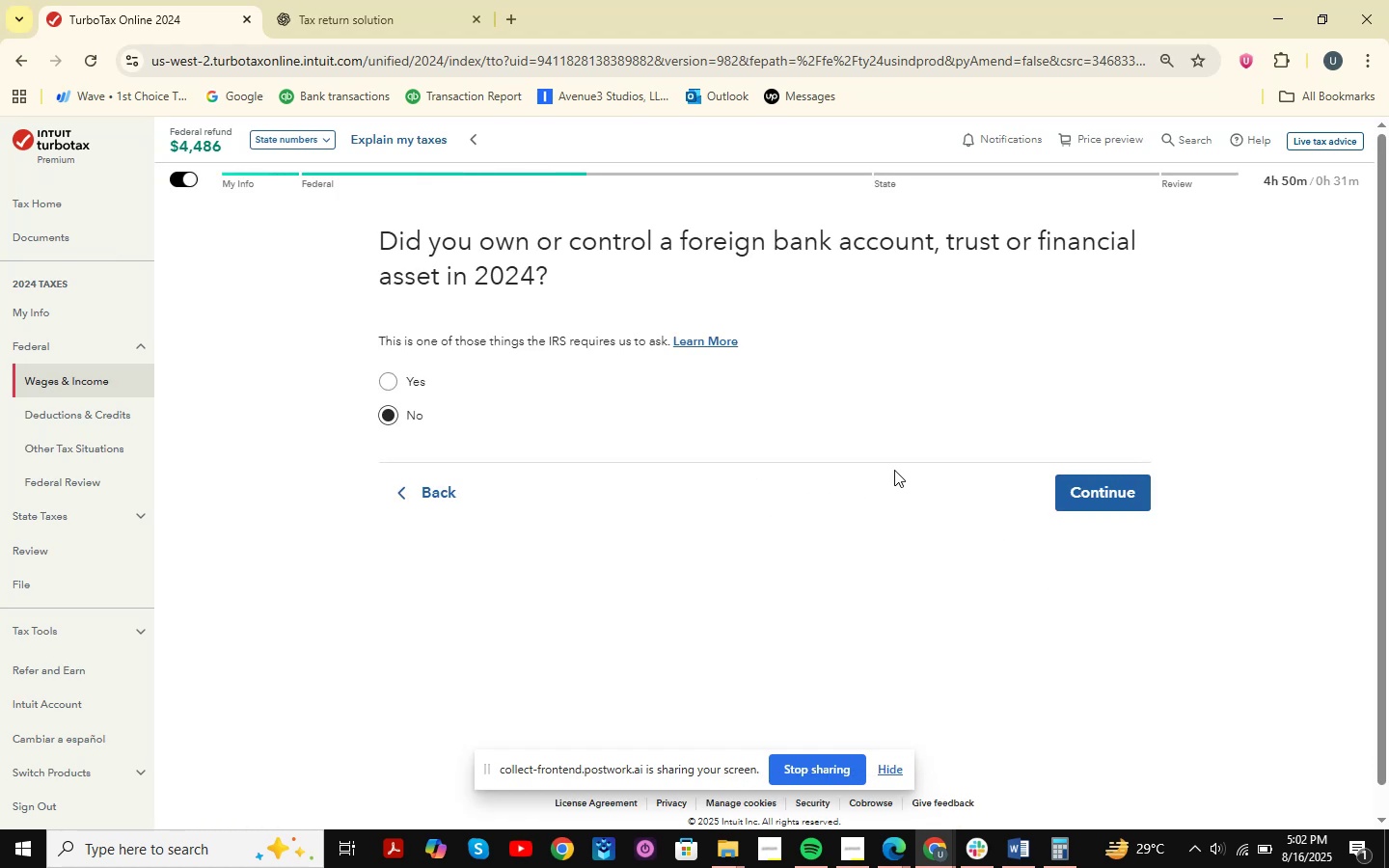 
wait(9.15)
 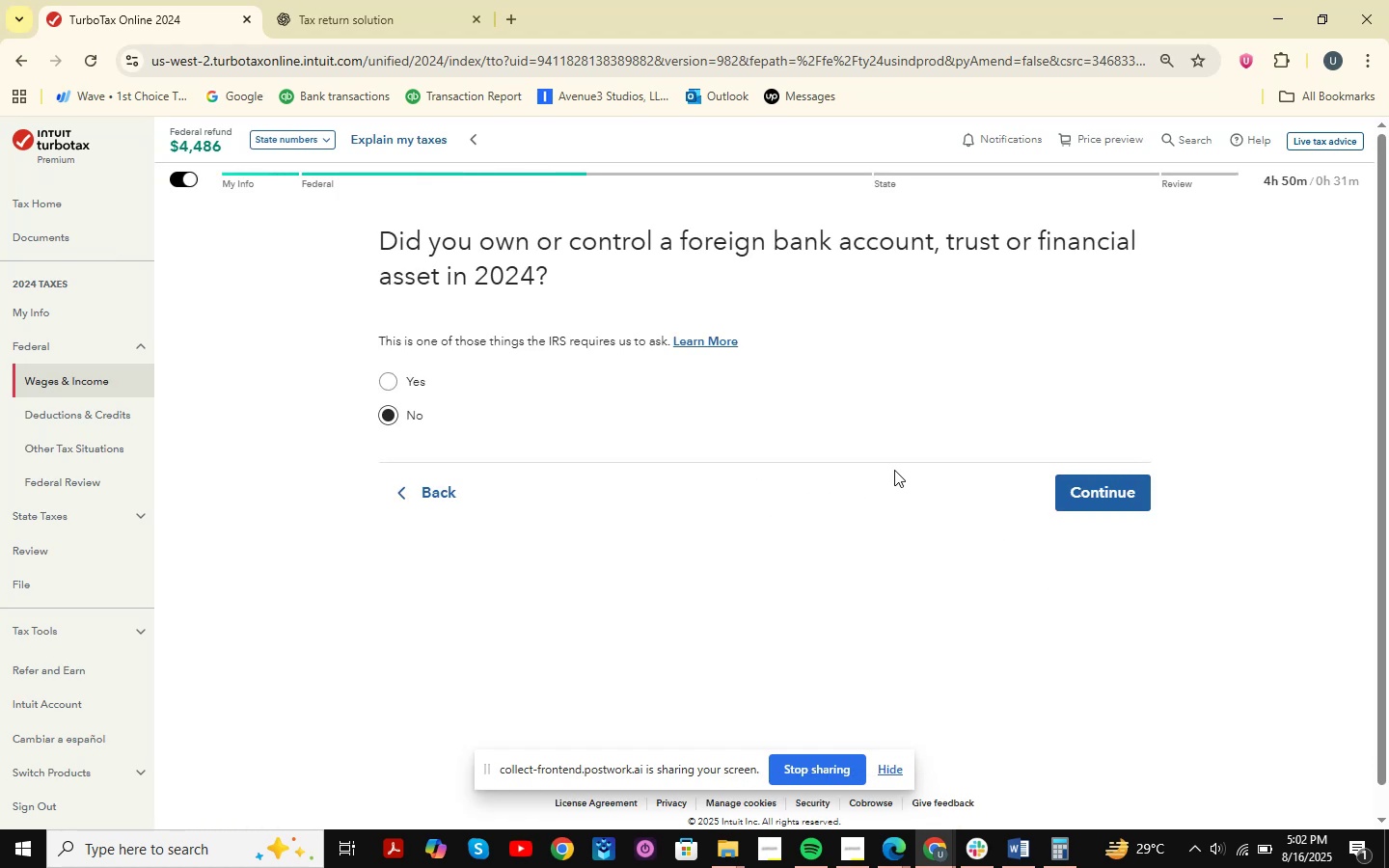 
left_click([1111, 501])
 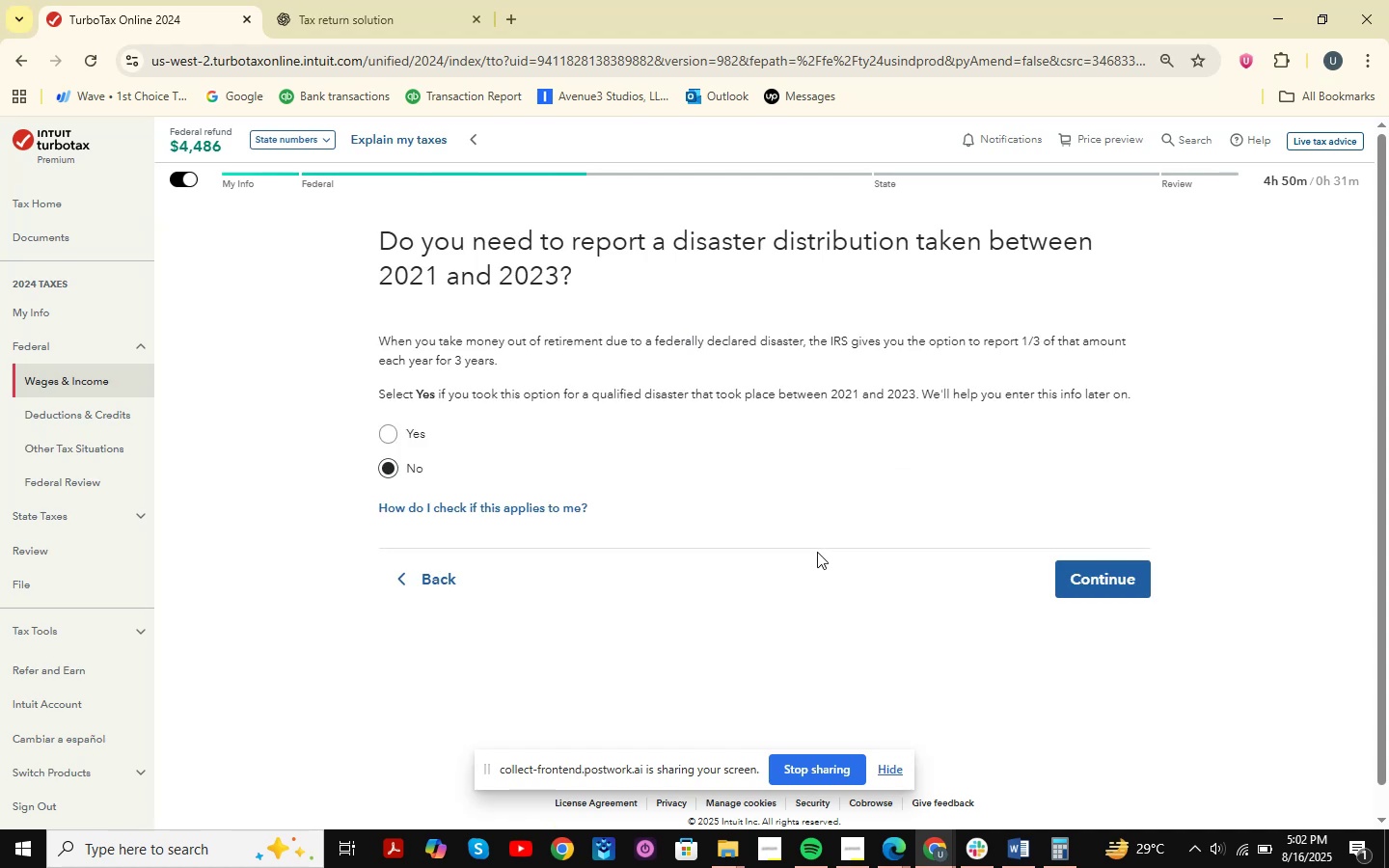 
left_click([1073, 587])
 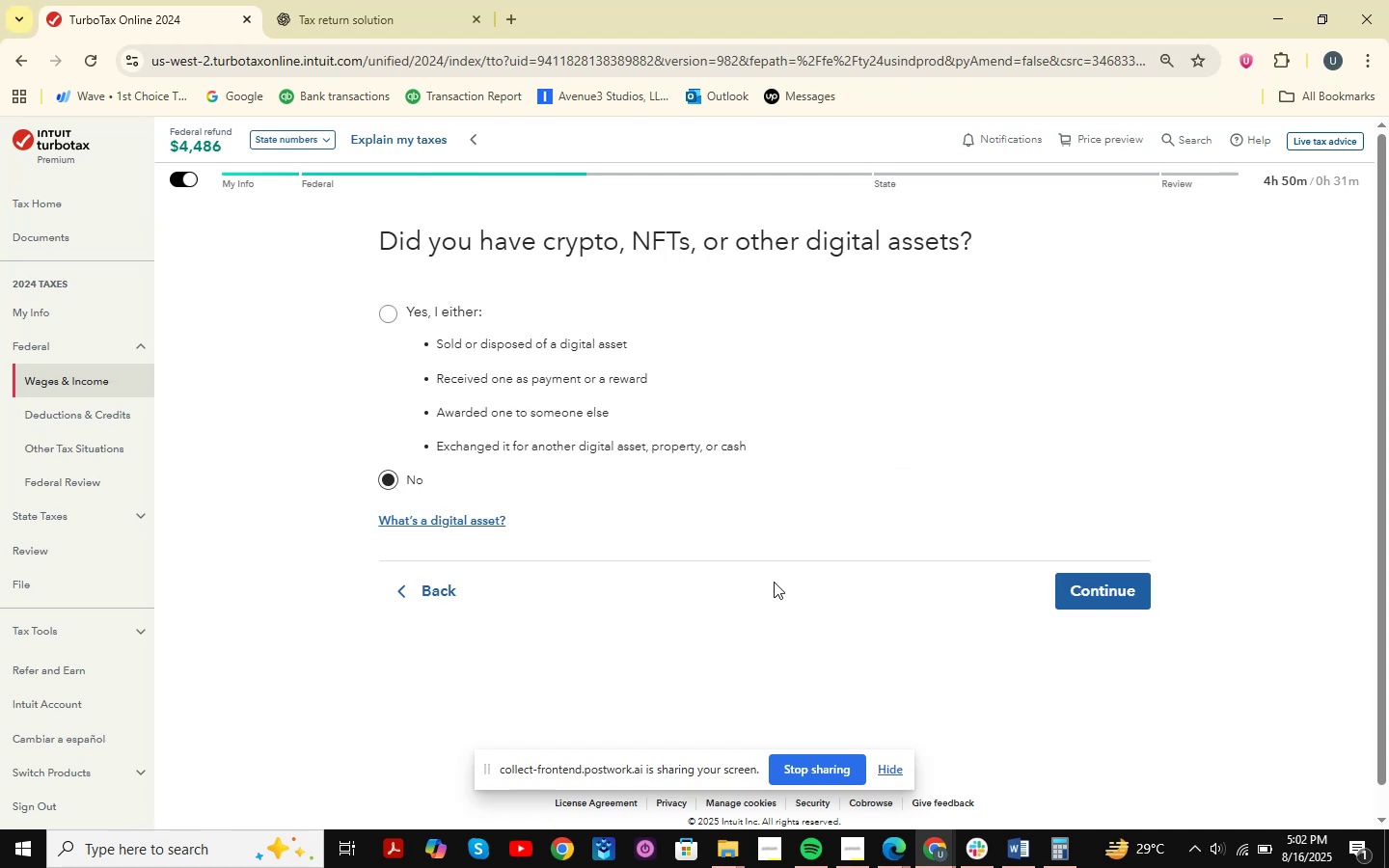 
left_click([1123, 584])
 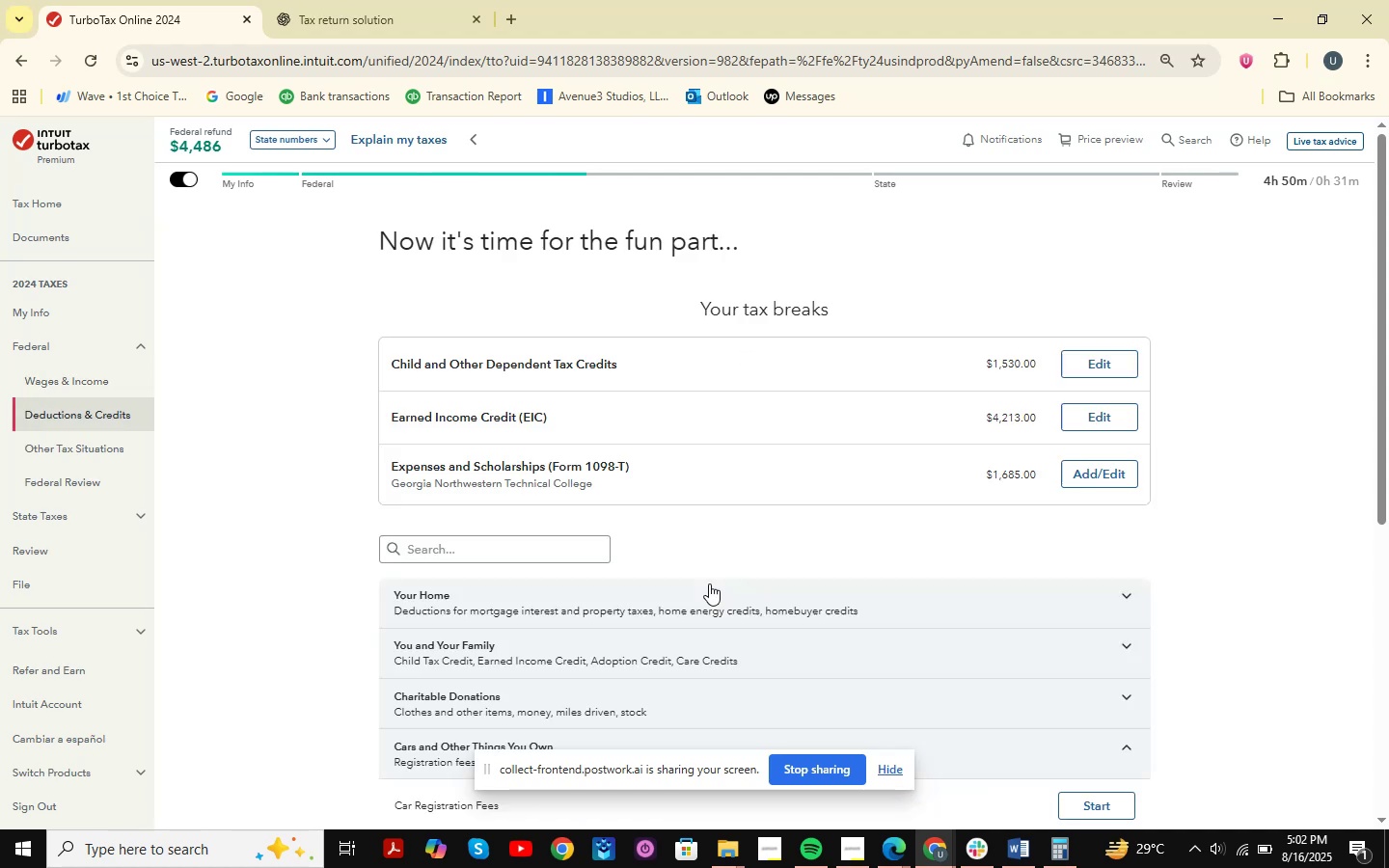 
scroll: coordinate [699, 448], scroll_direction: down, amount: 5.0
 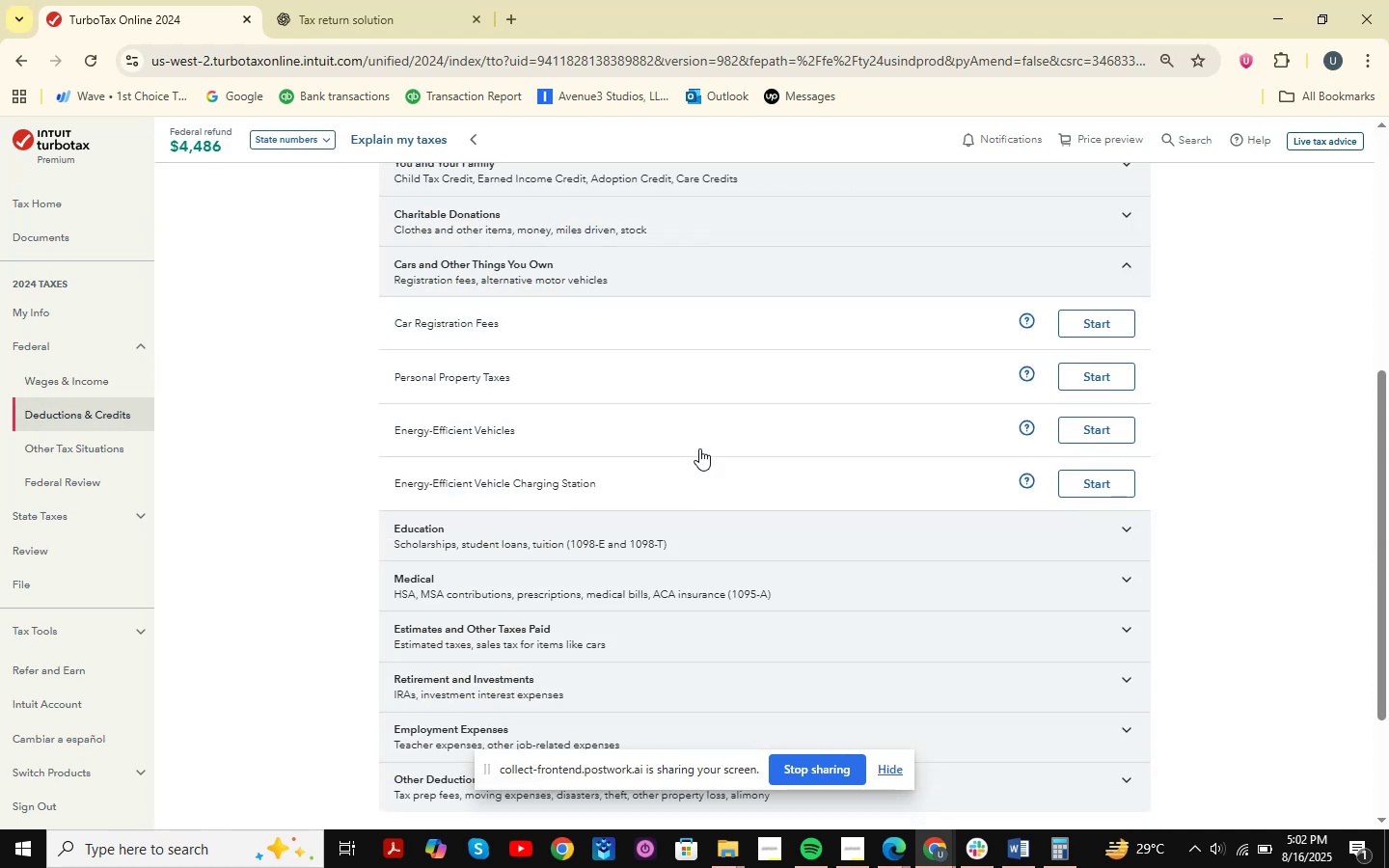 
scroll: coordinate [699, 448], scroll_direction: up, amount: 9.0
 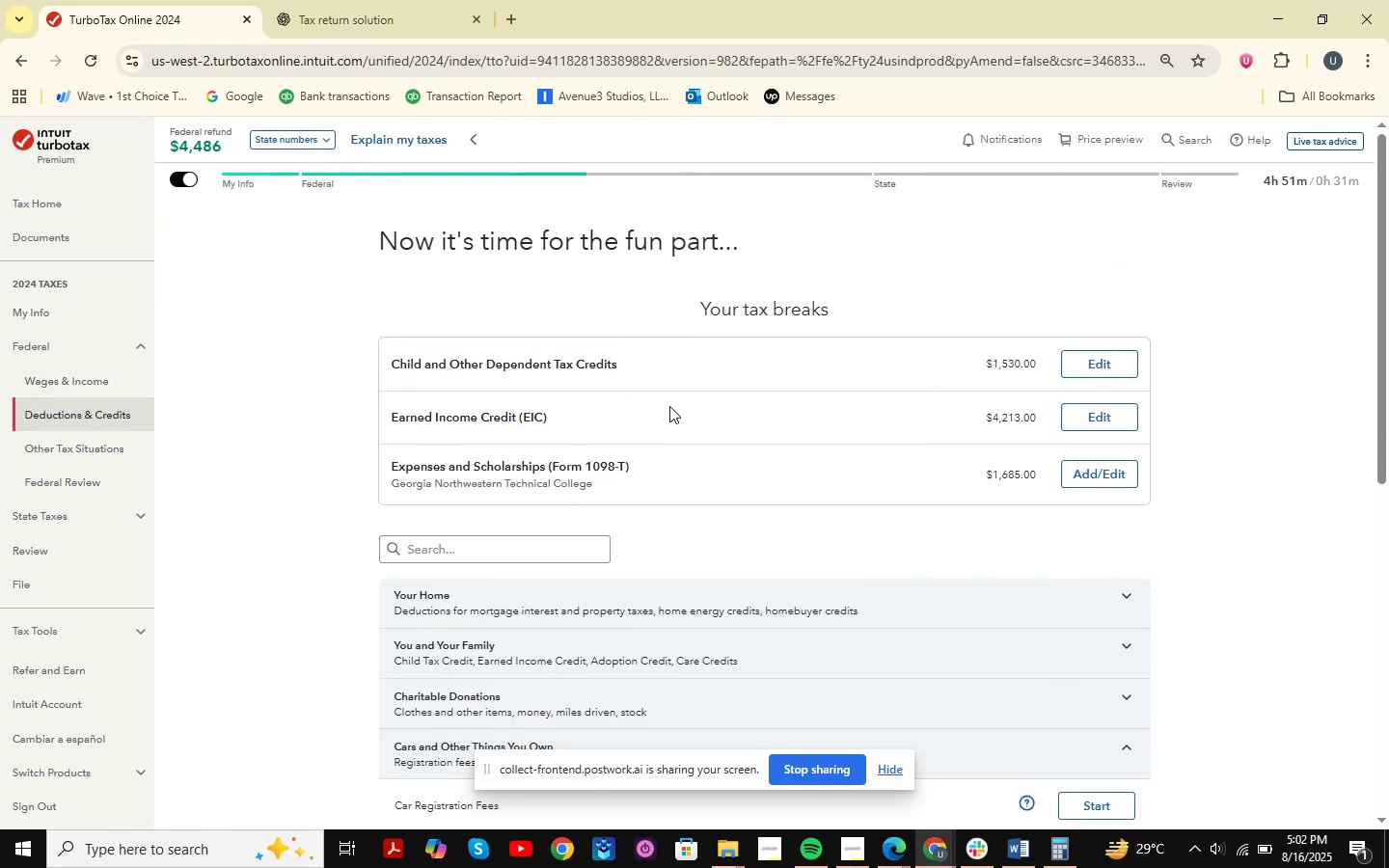 
left_click([1081, 414])
 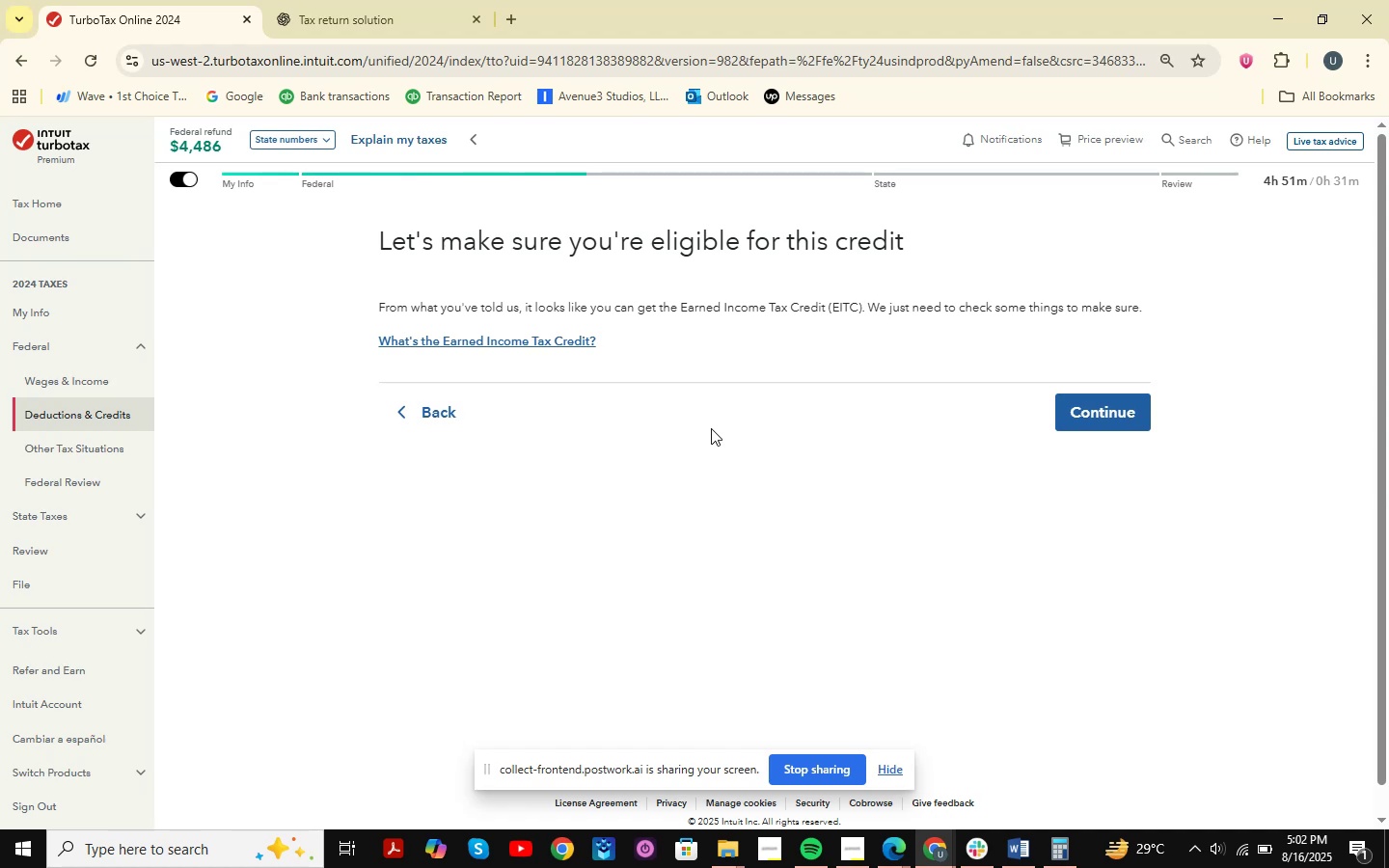 
left_click([1104, 417])
 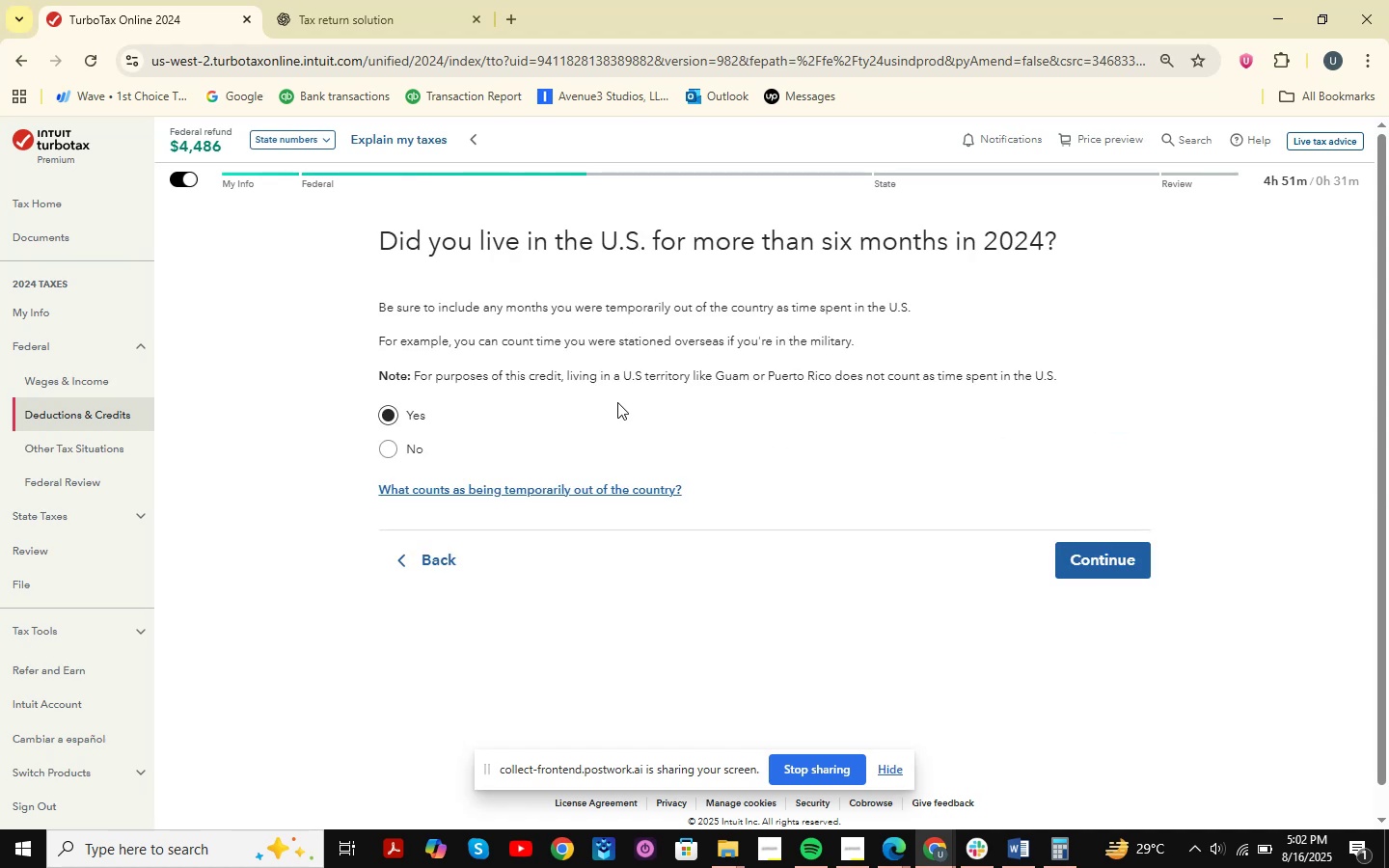 
wait(5.71)
 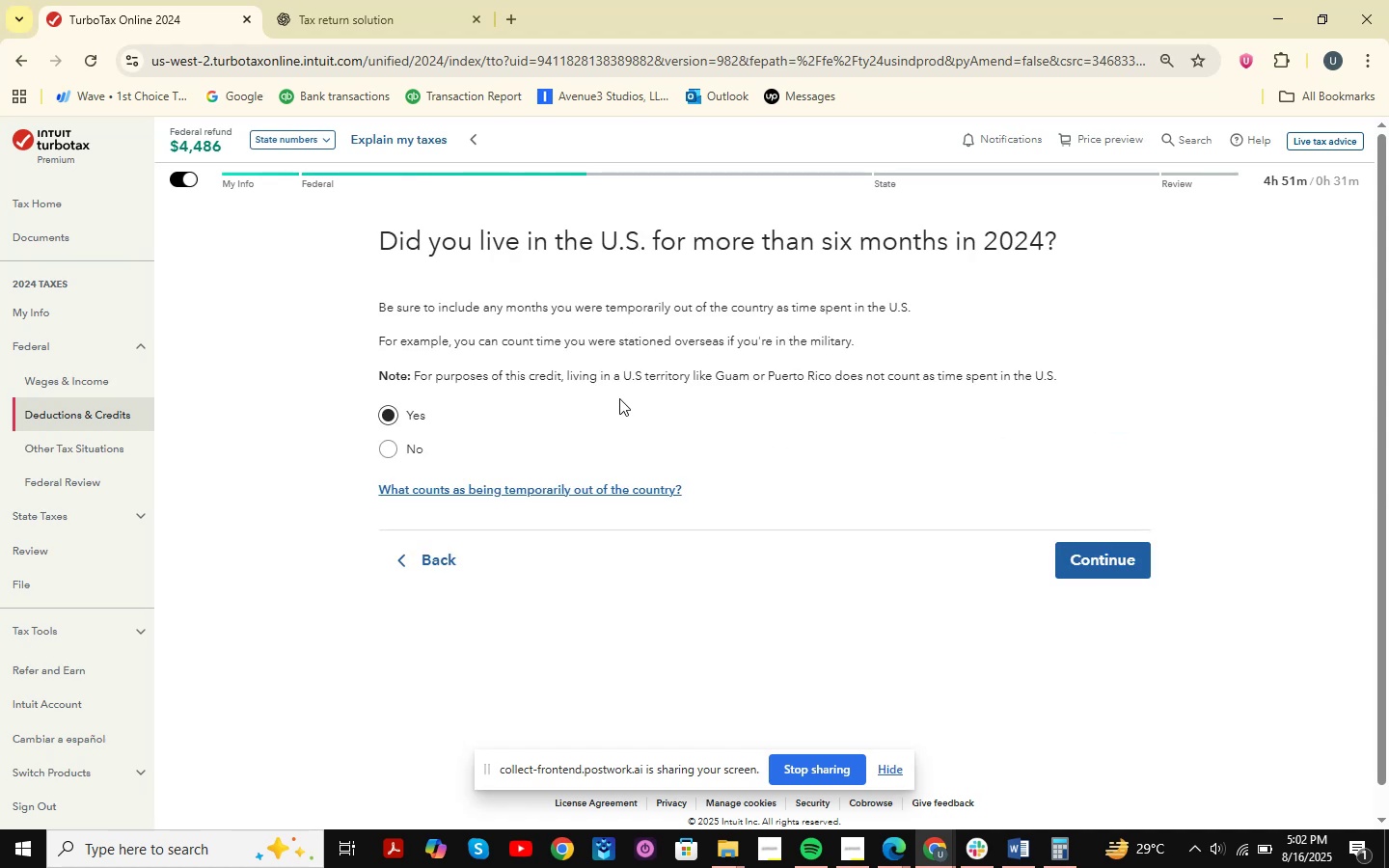 
key(Meta+MetaLeft)
 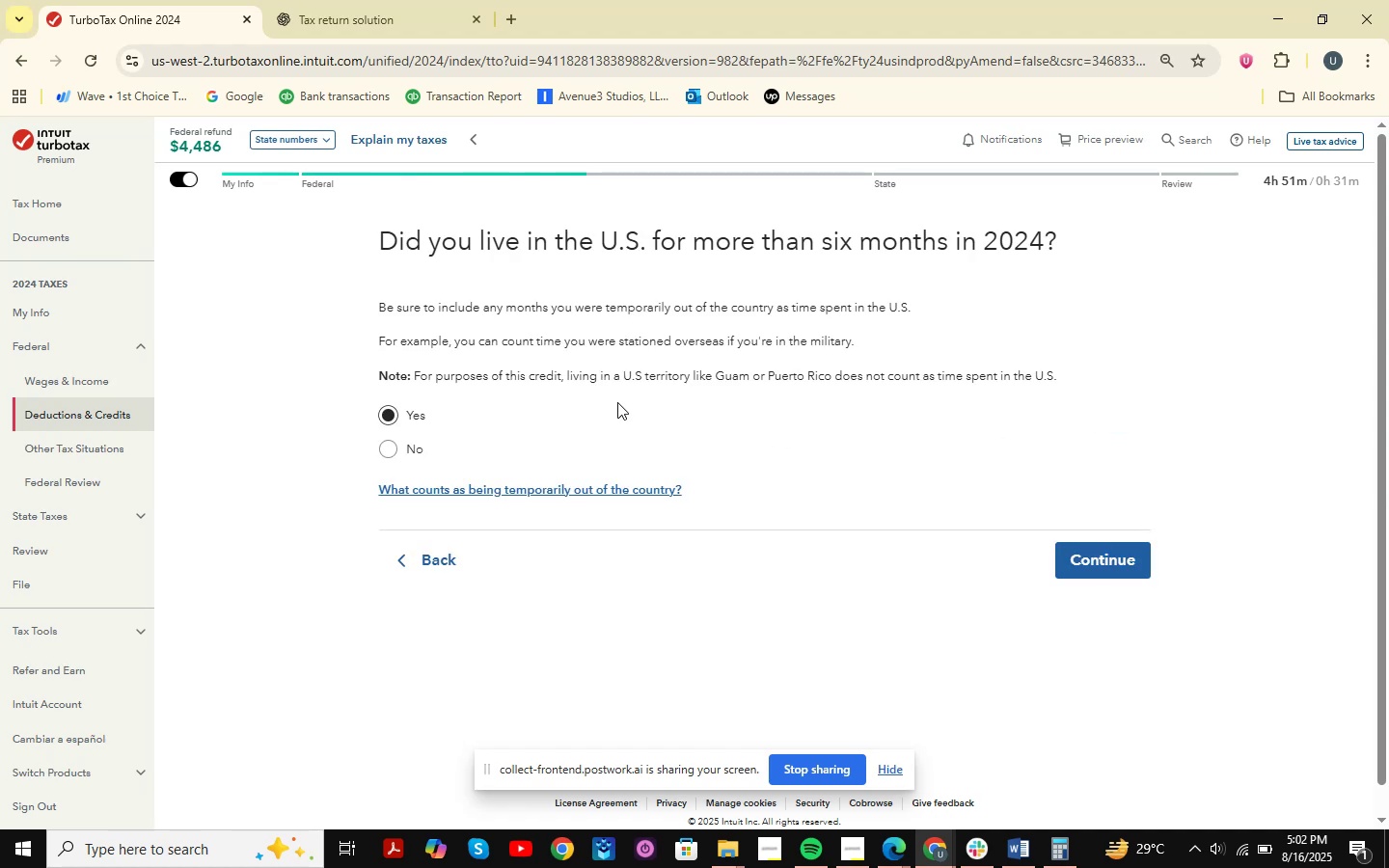 
key(Meta+Shift+ShiftLeft)
 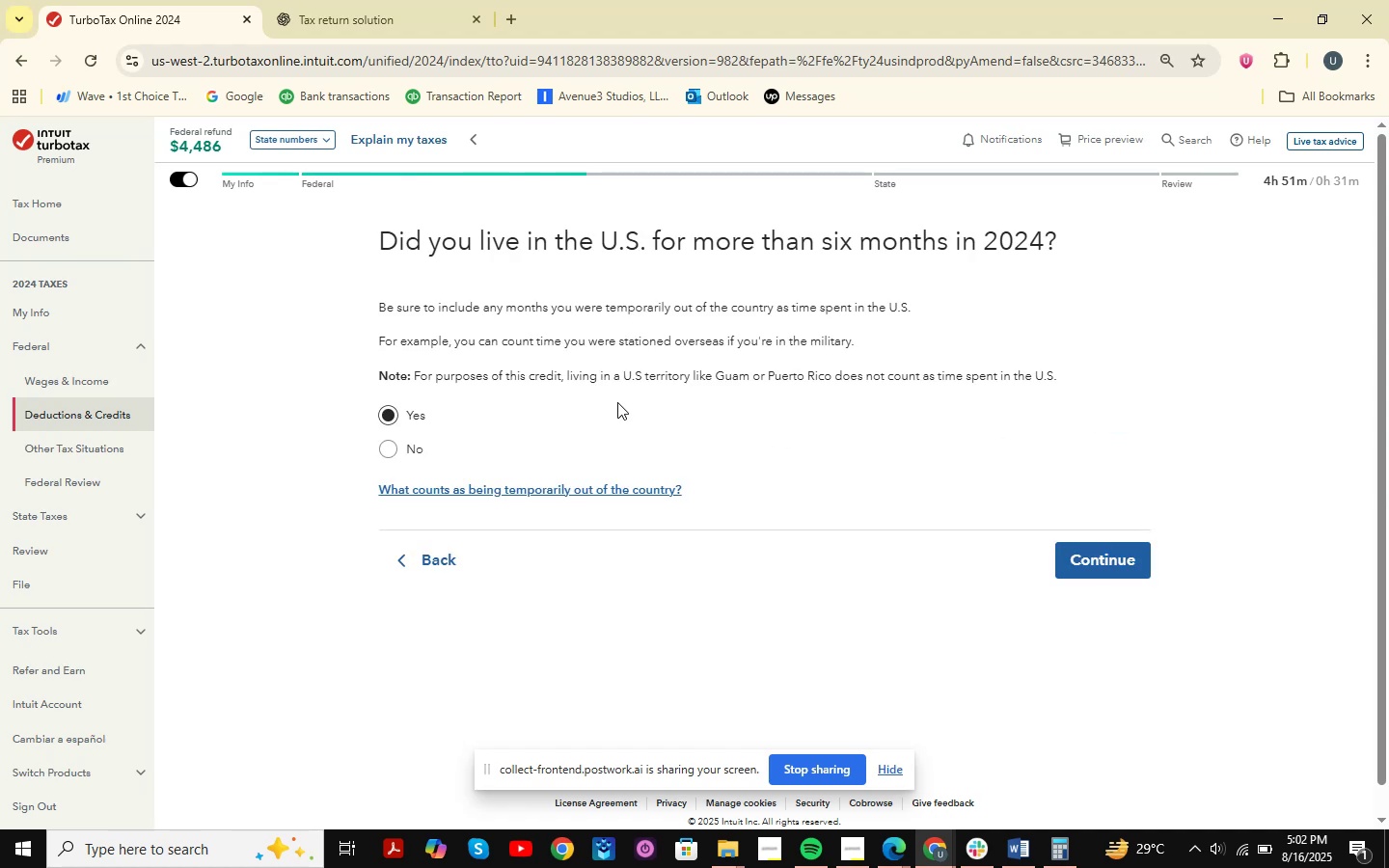 
key(Meta+Shift+S)
 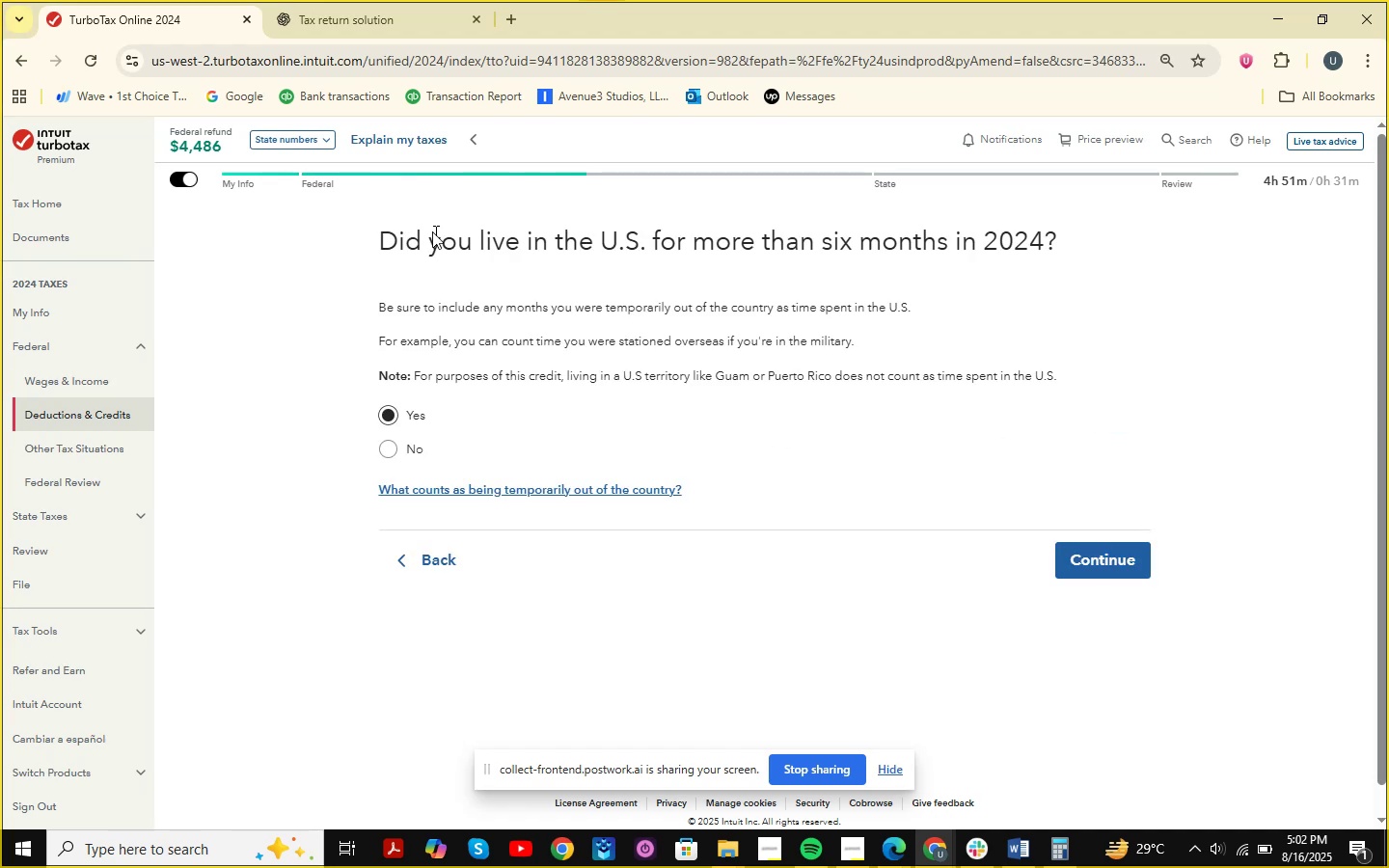 
left_click_drag(start_coordinate=[274, 204], to_coordinate=[1200, 577])
 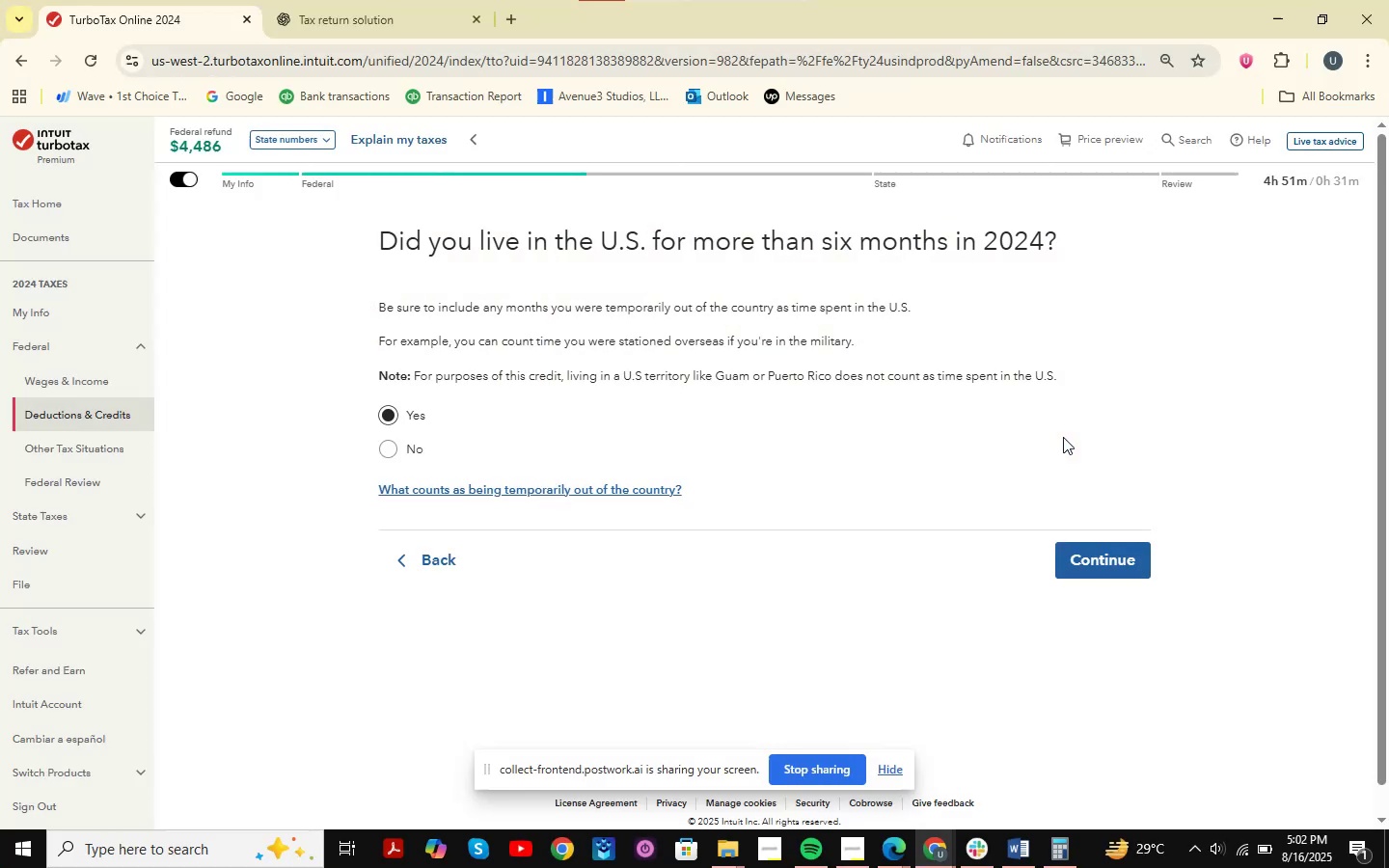 
left_click([1183, 424])
 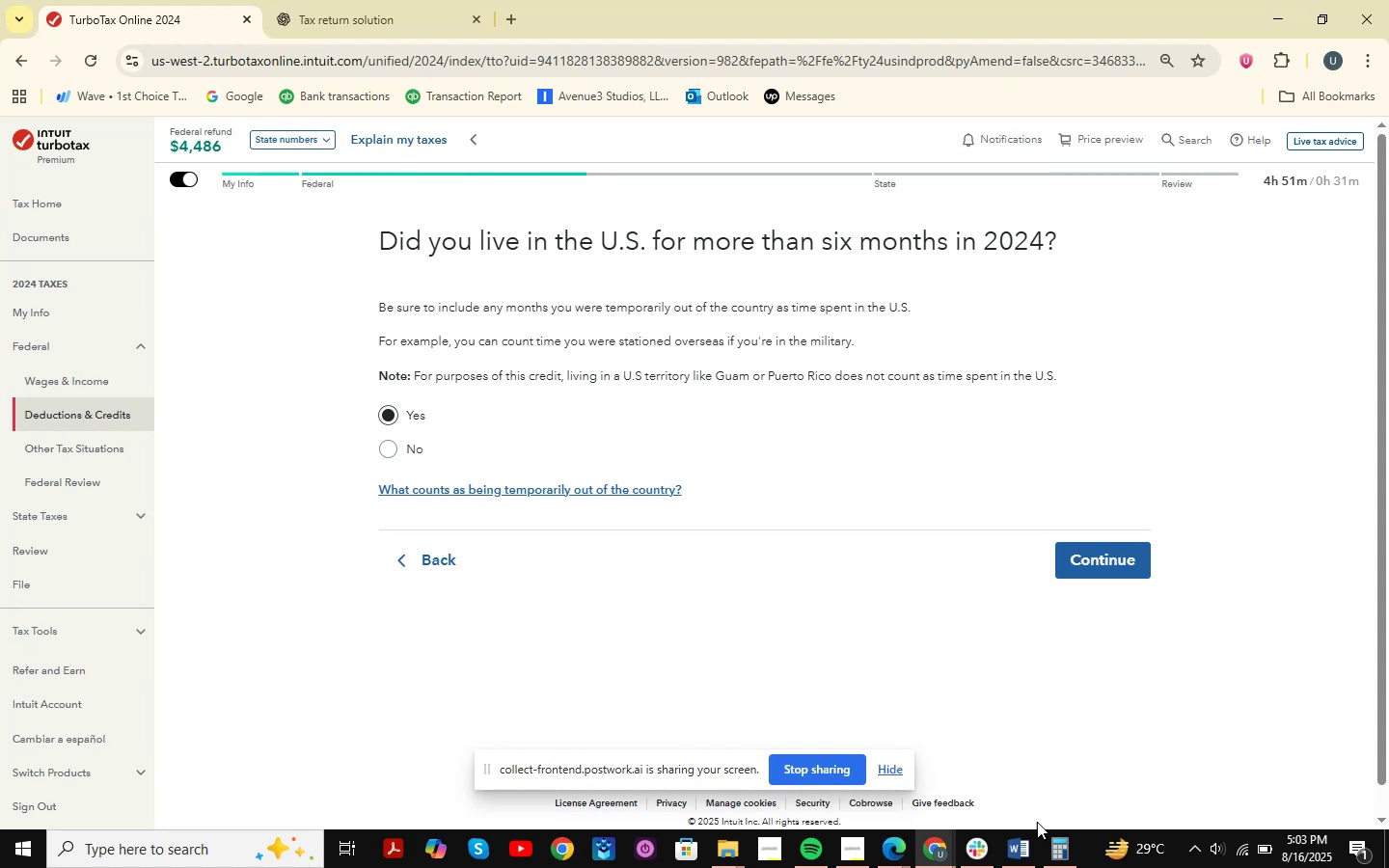 
left_click([896, 769])
 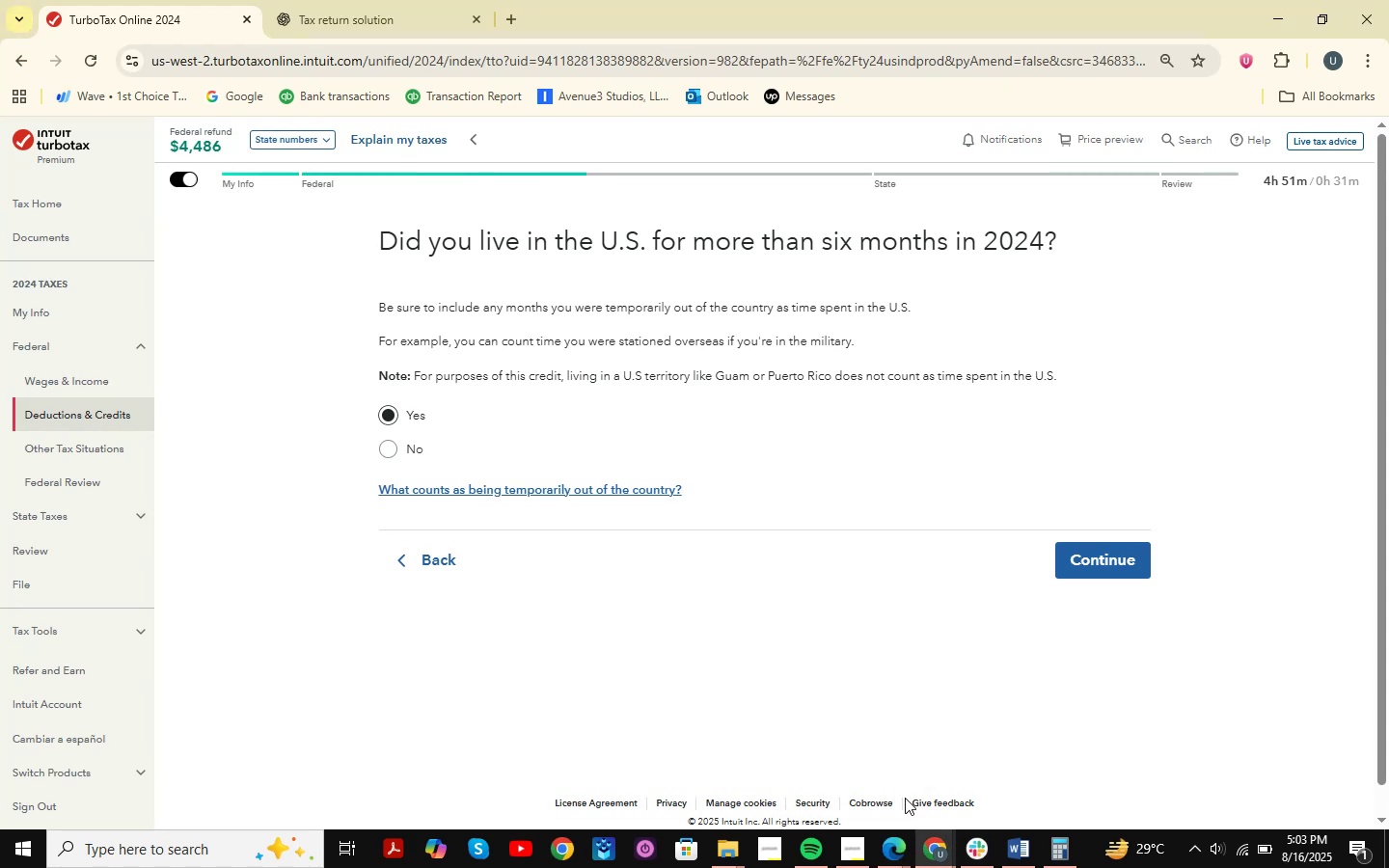 
left_click([895, 840])
 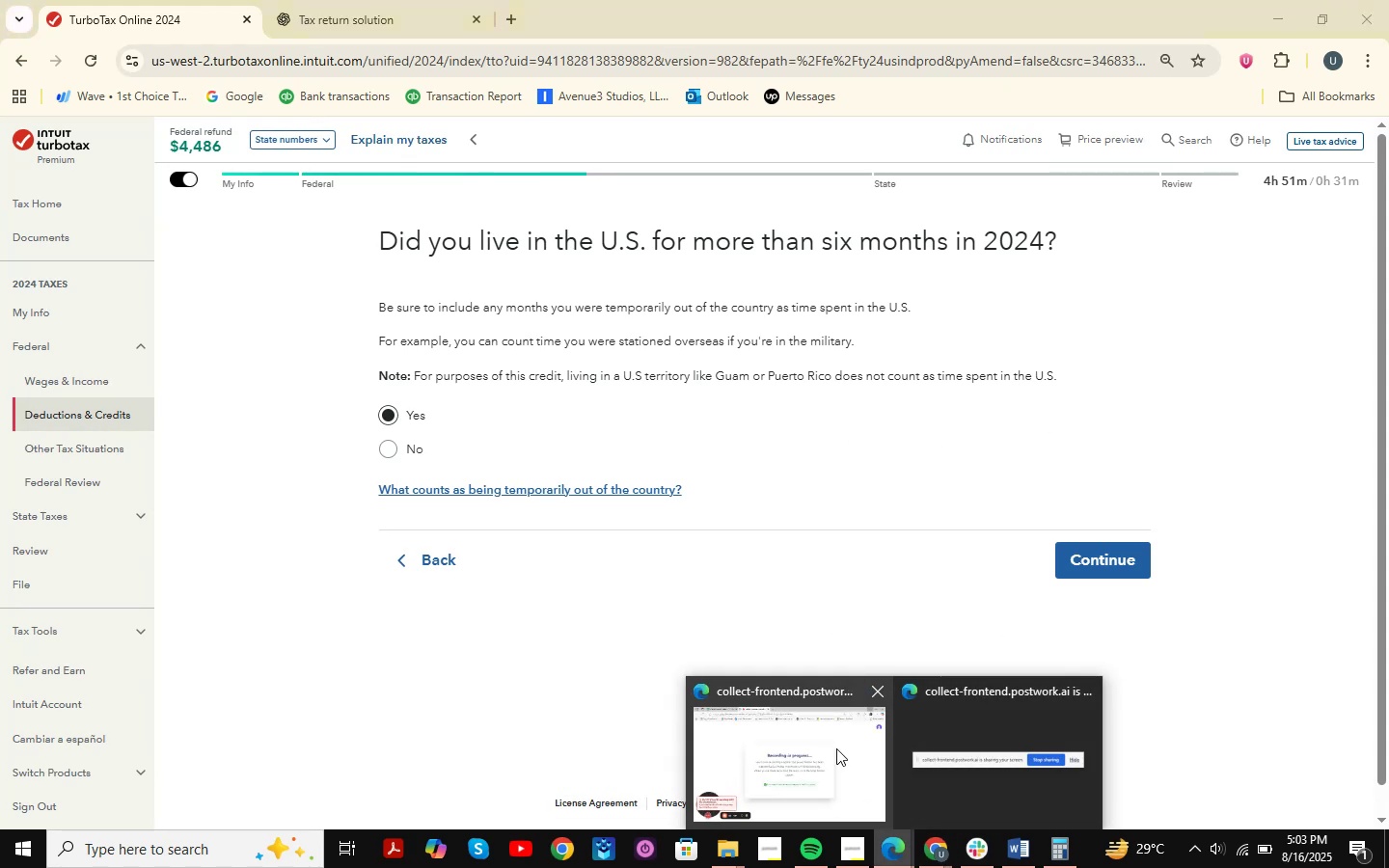 
left_click([836, 748])
 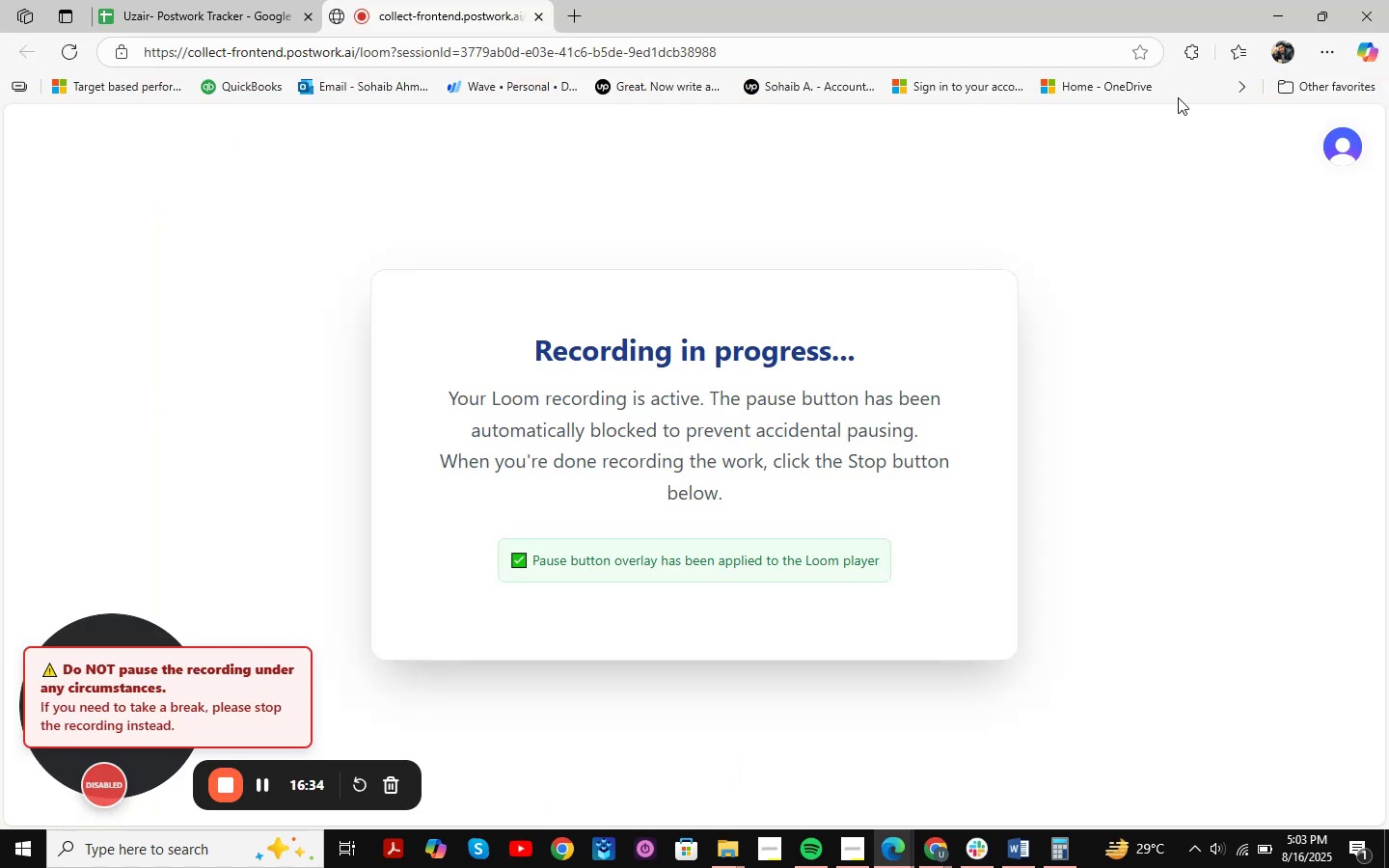 
left_click([1281, 0])
 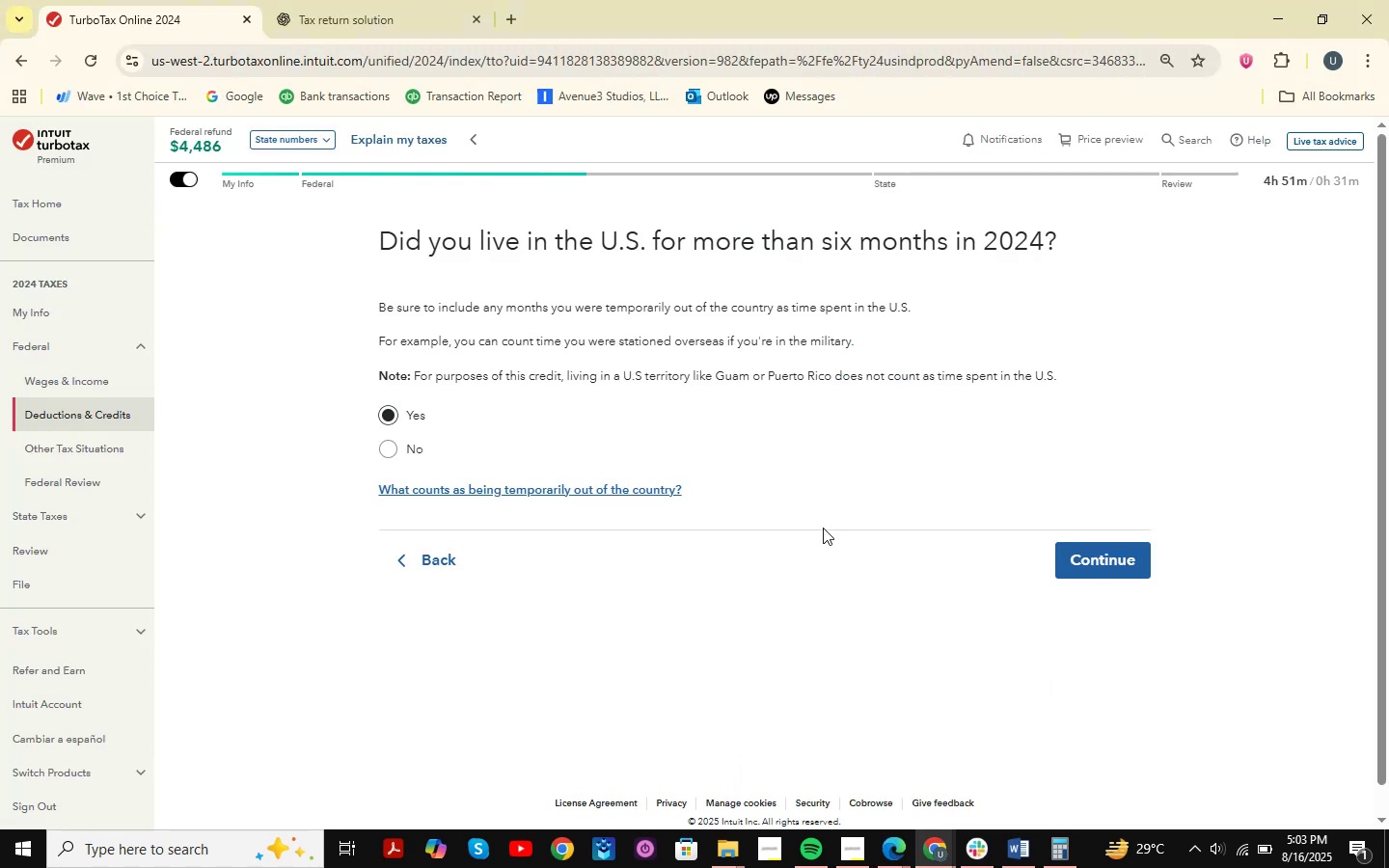 
left_click([1121, 355])
 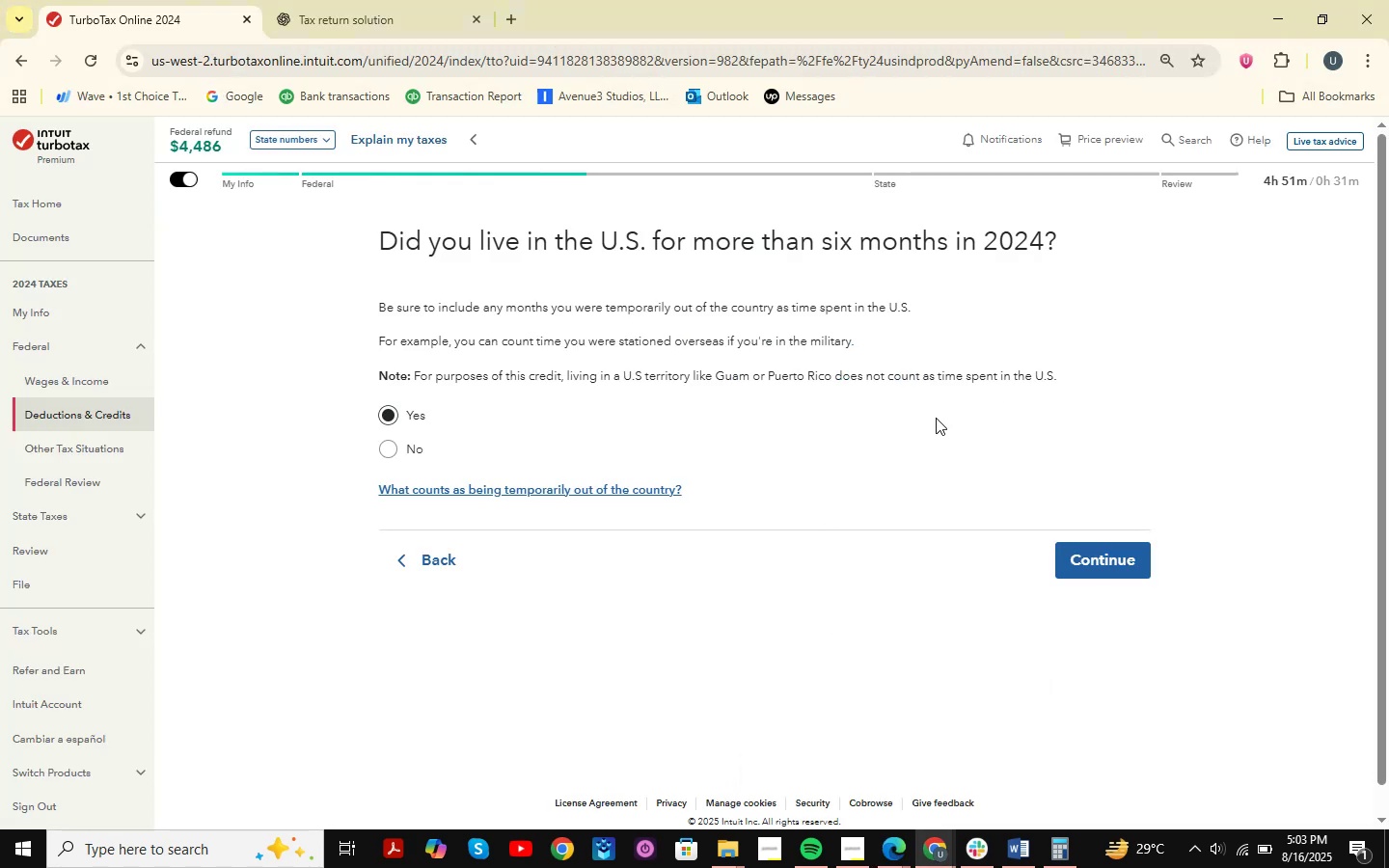 
scroll: coordinate [920, 433], scroll_direction: up, amount: 2.0
 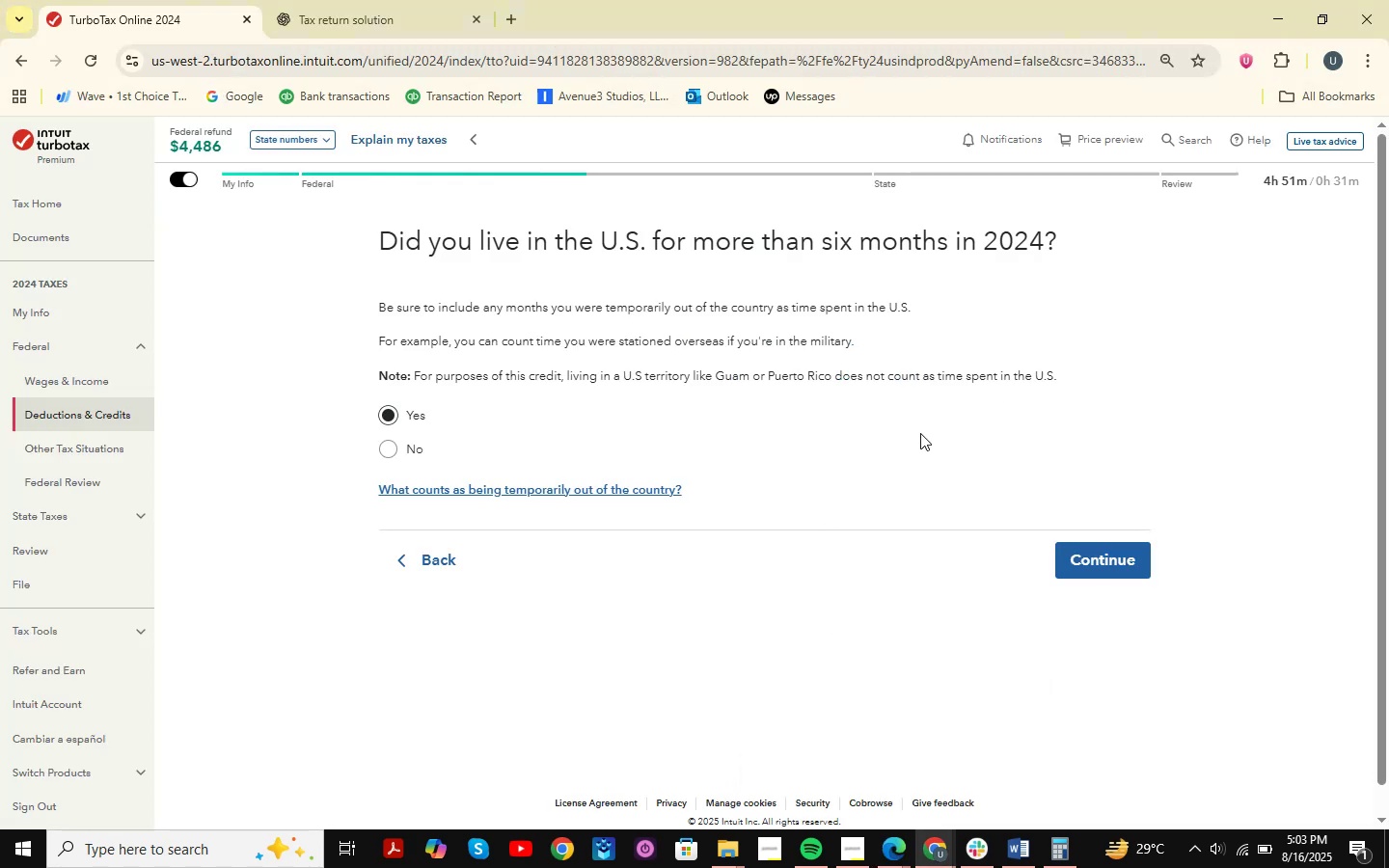 
key(Meta+MetaLeft)
 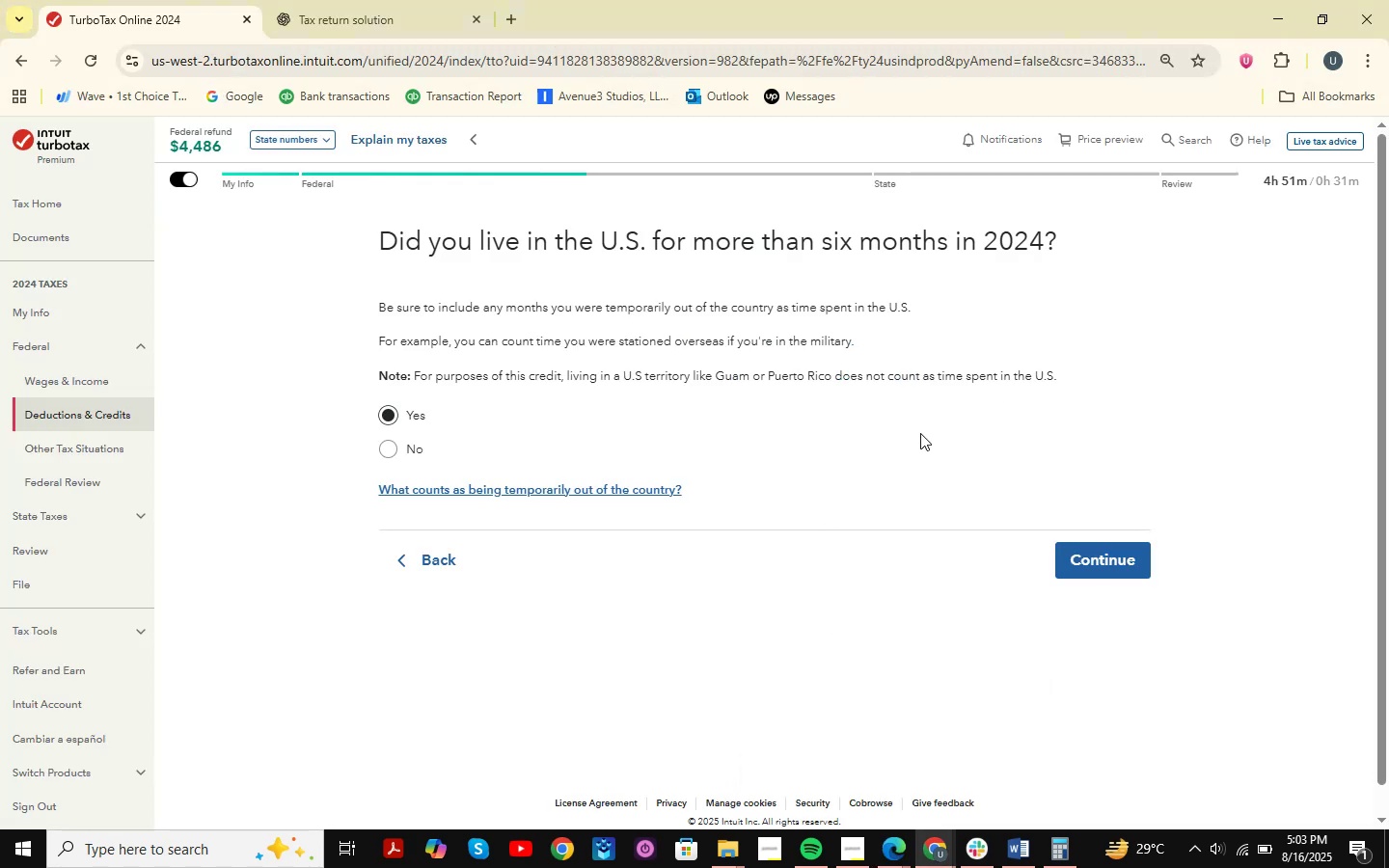 
key(Meta+S)
 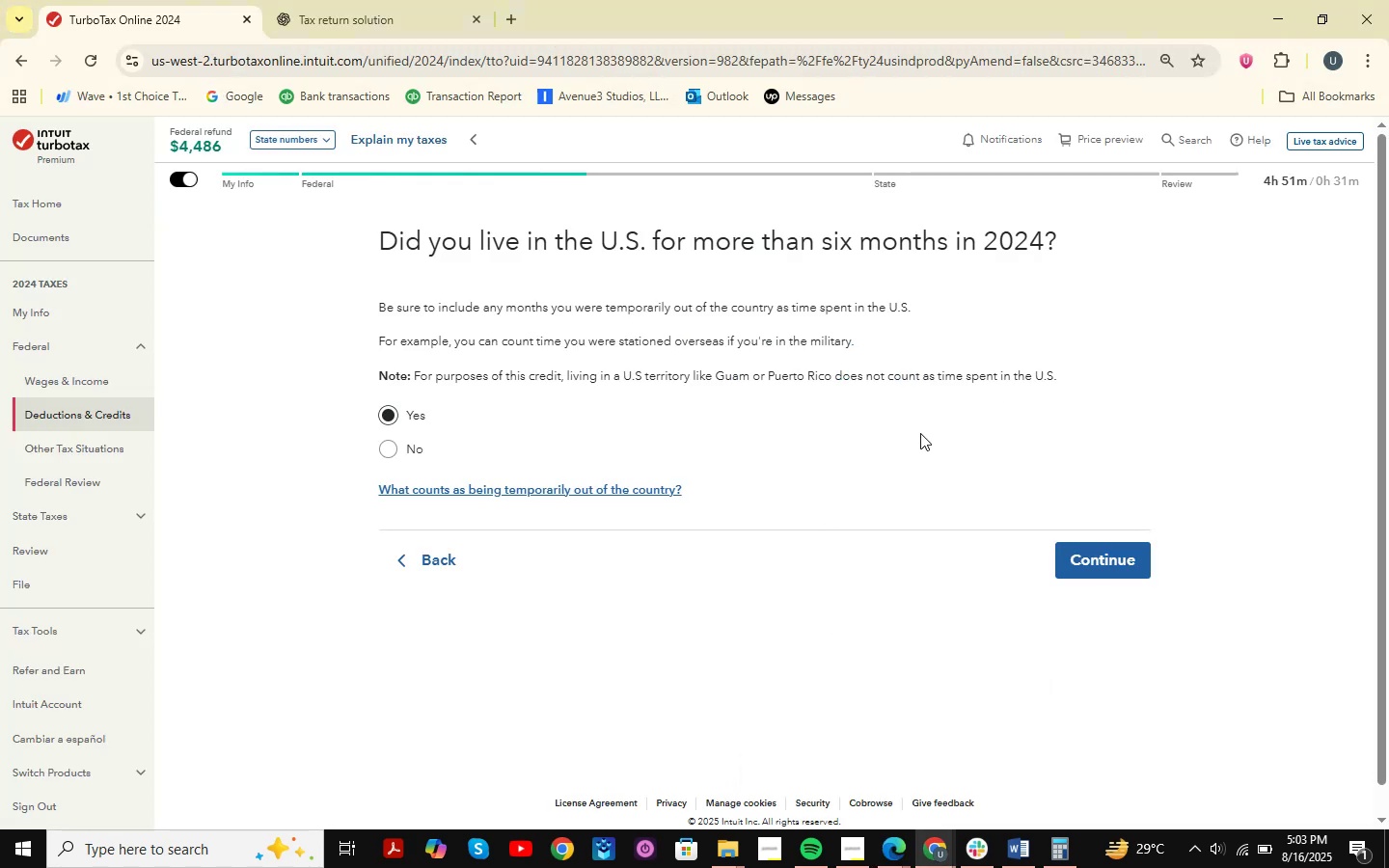 
key(Meta+Shift+ShiftLeft)
 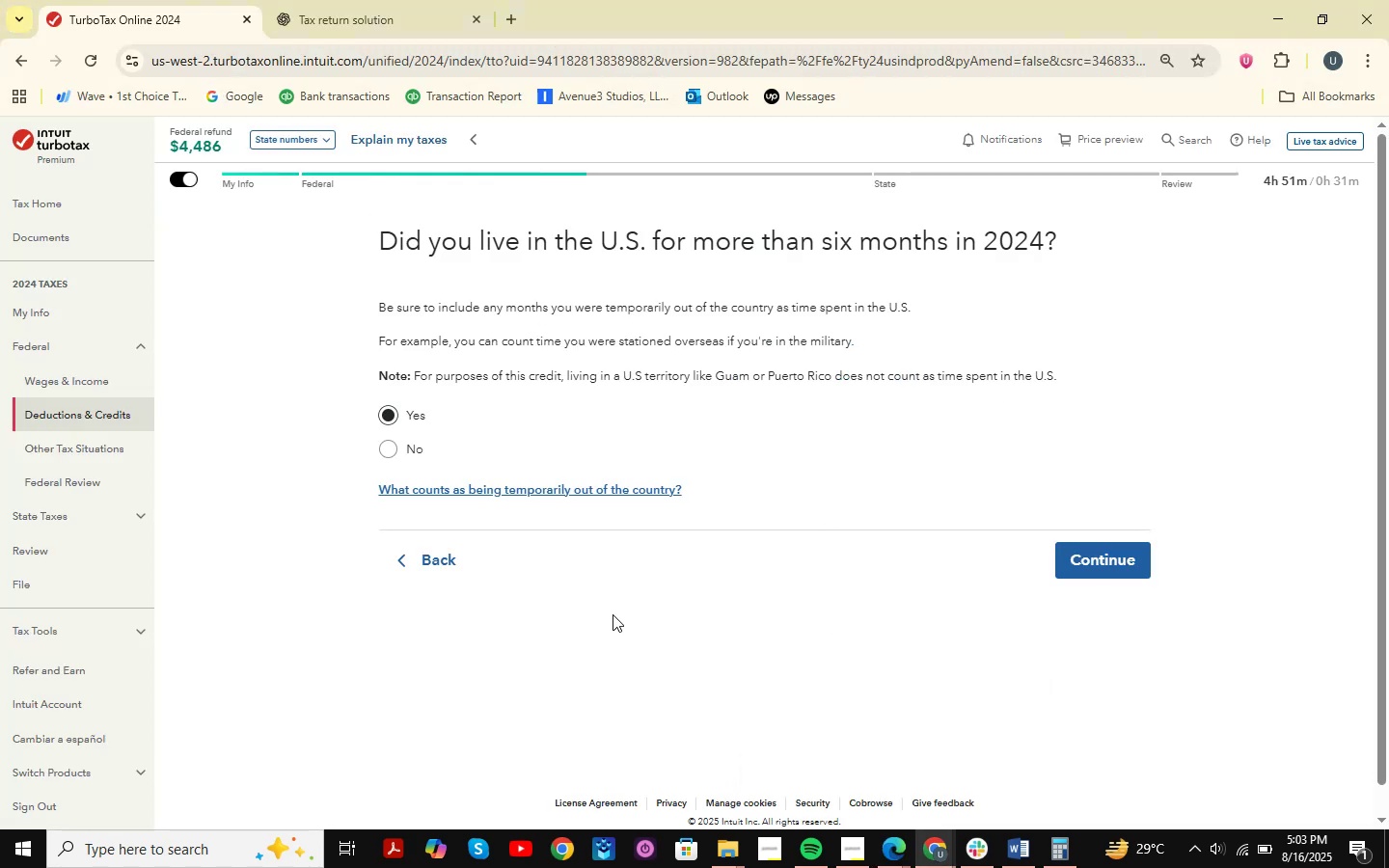 
left_click([639, 650])
 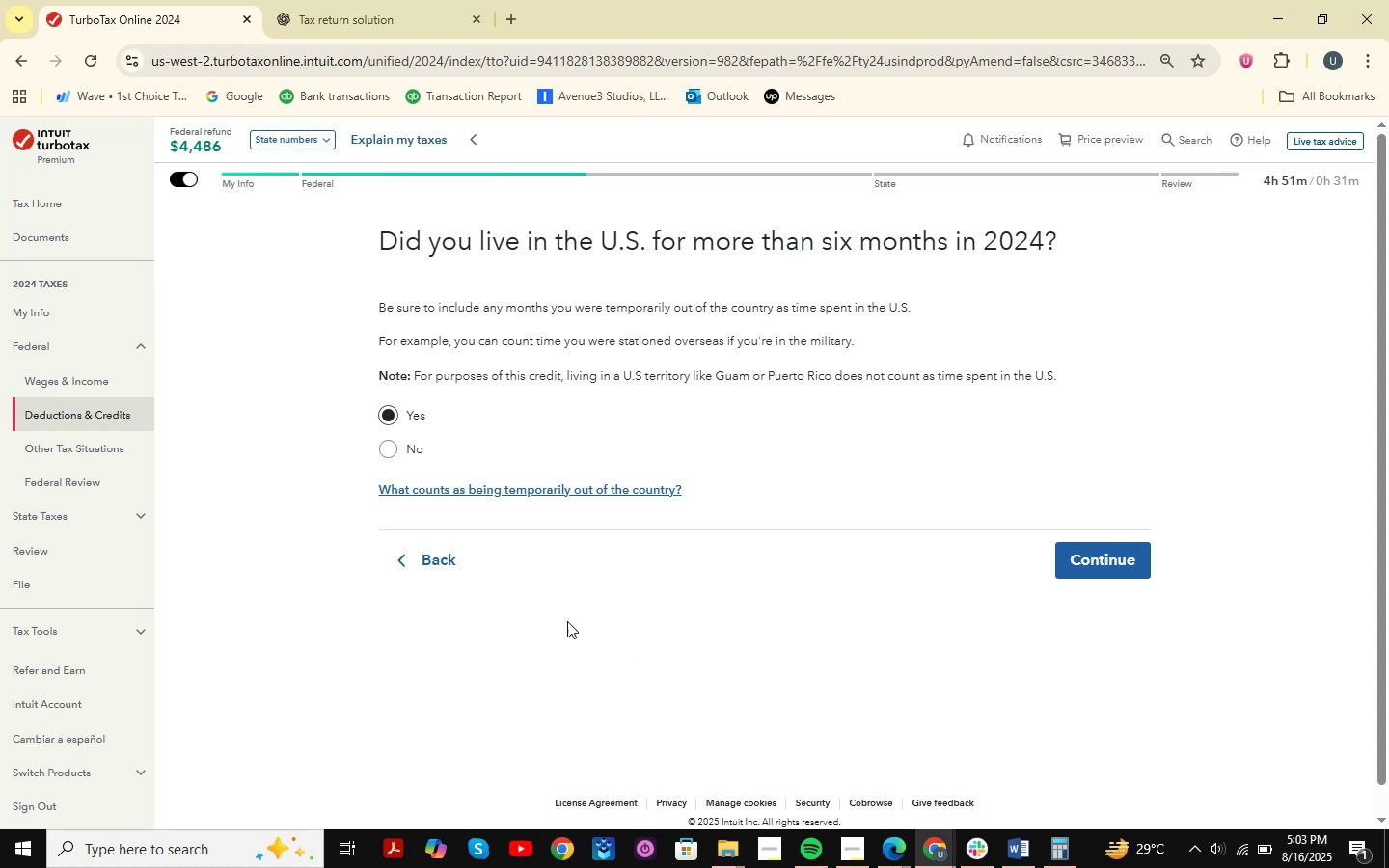 
key(Meta+MetaLeft)
 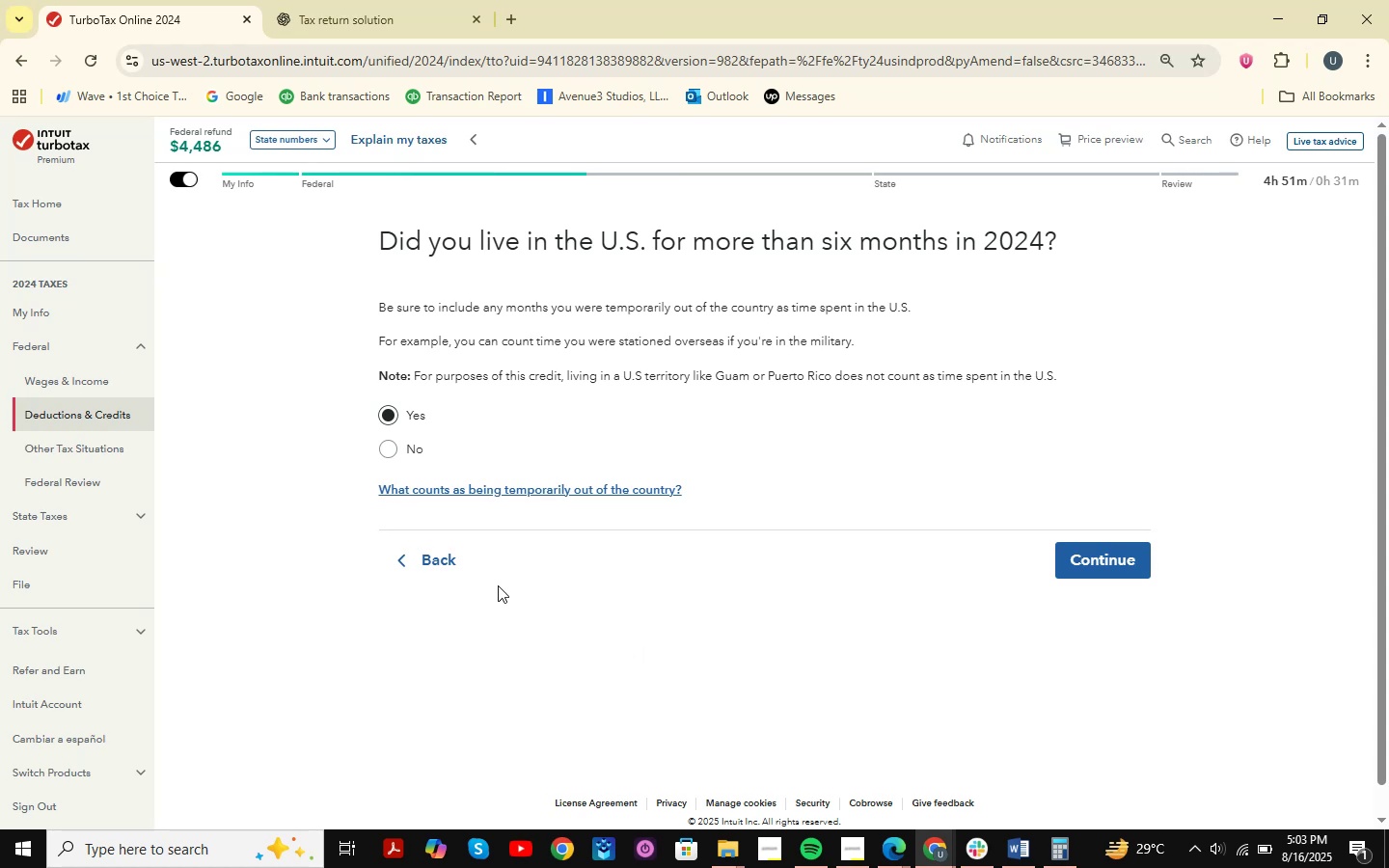 
key(Meta+Shift+ShiftLeft)
 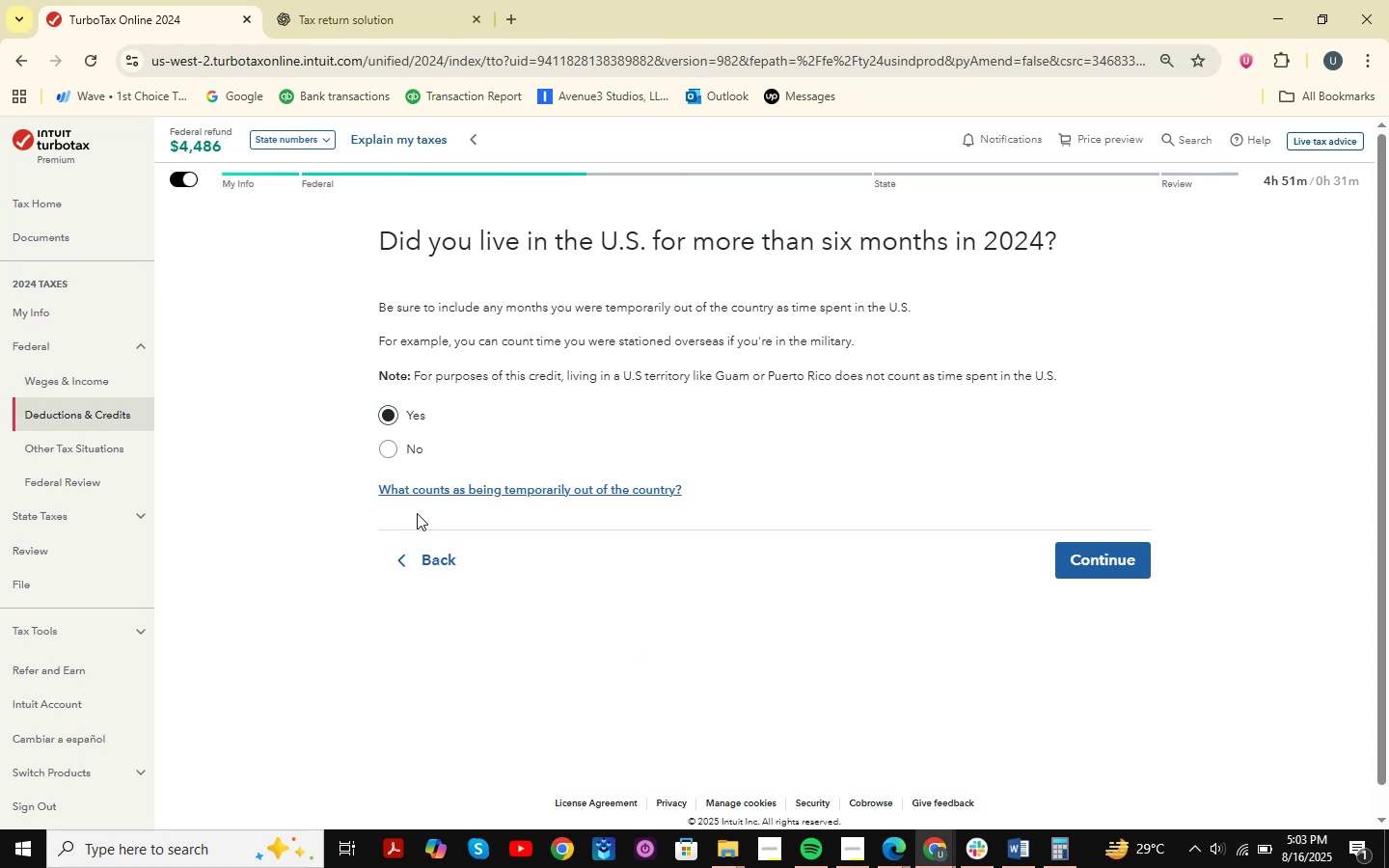 
key(Meta+MetaLeft)
 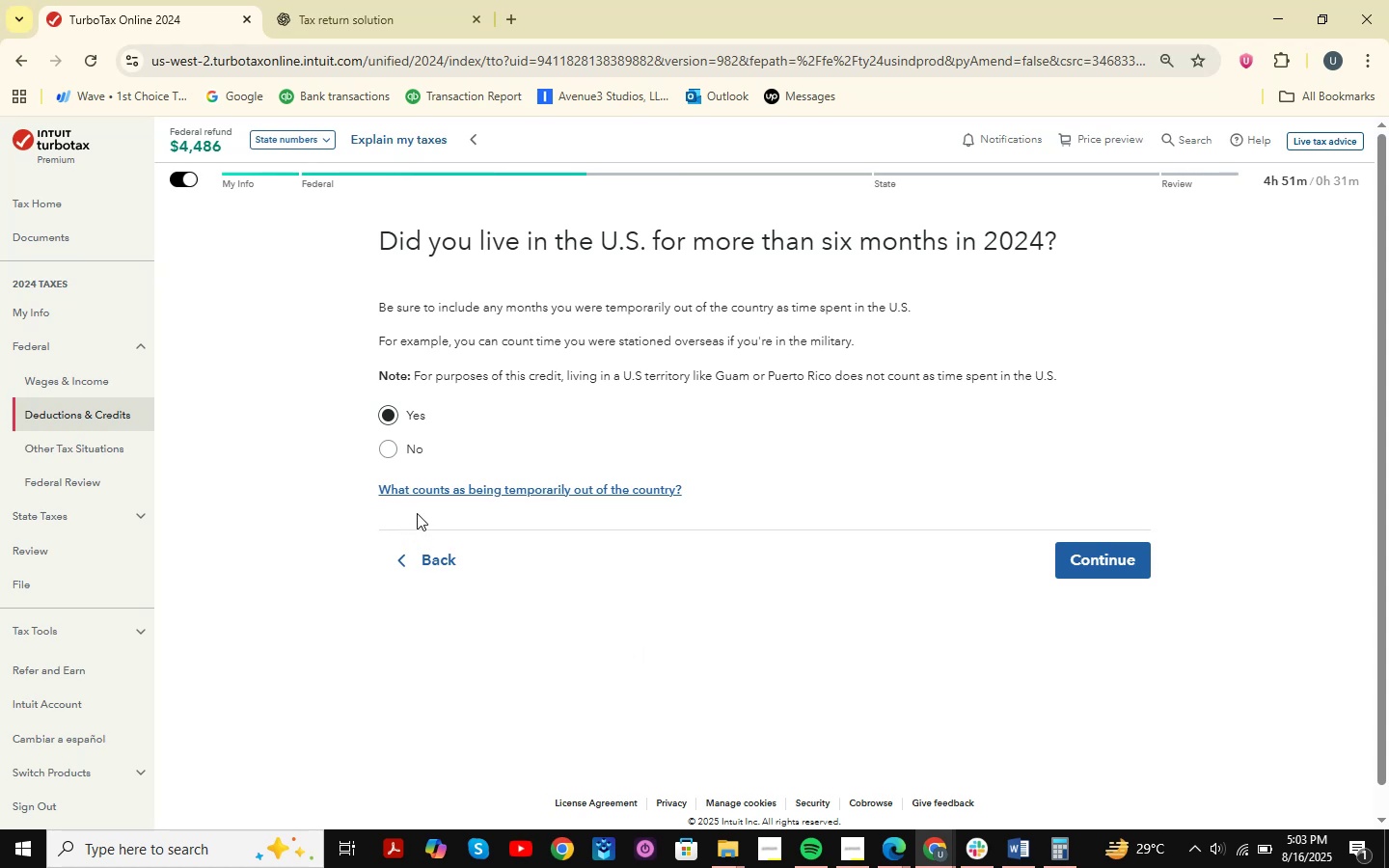 
key(Meta+Shift+ShiftLeft)
 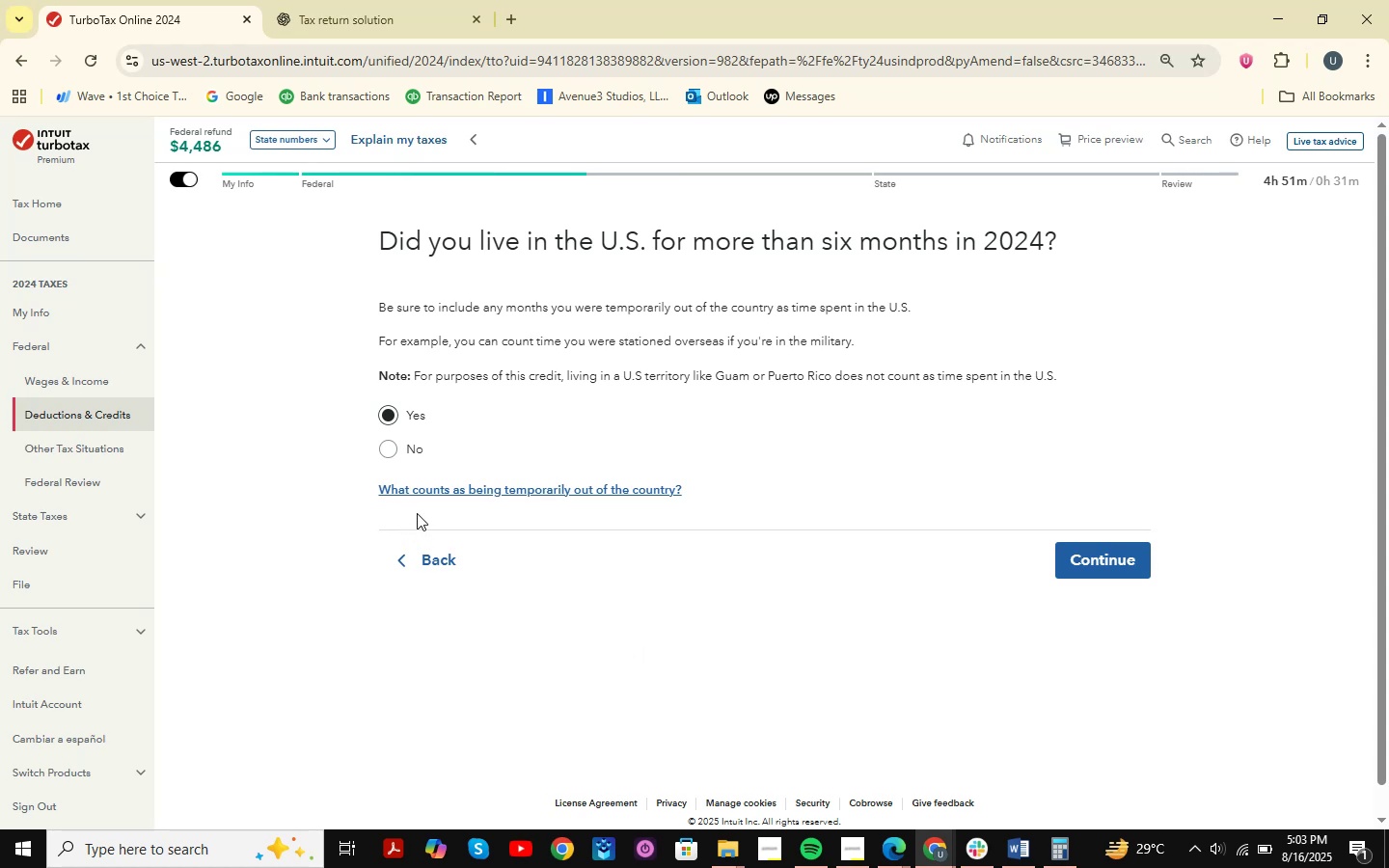 
key(Meta+Shift+S)
 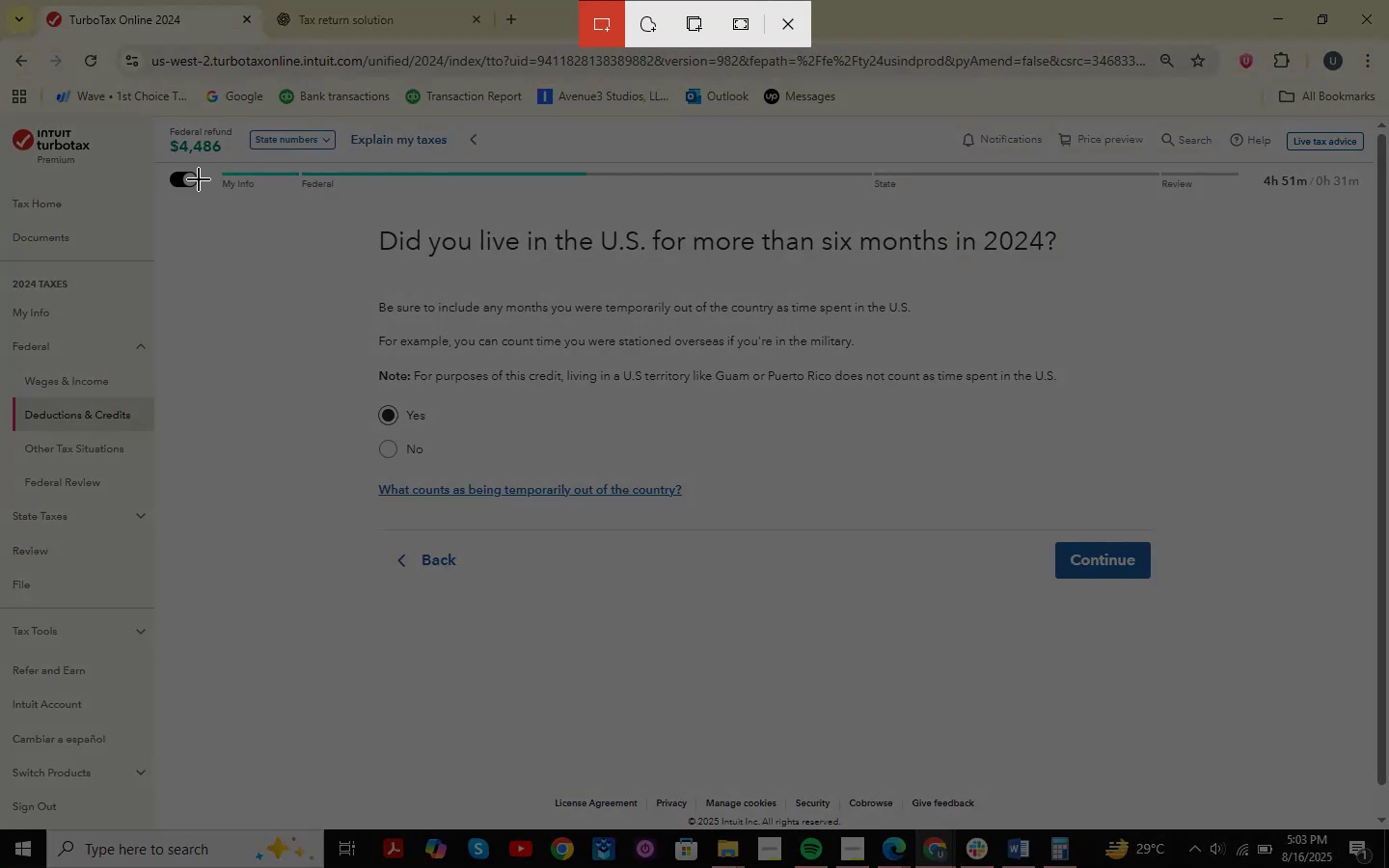 
left_click_drag(start_coordinate=[173, 163], to_coordinate=[1388, 783])
 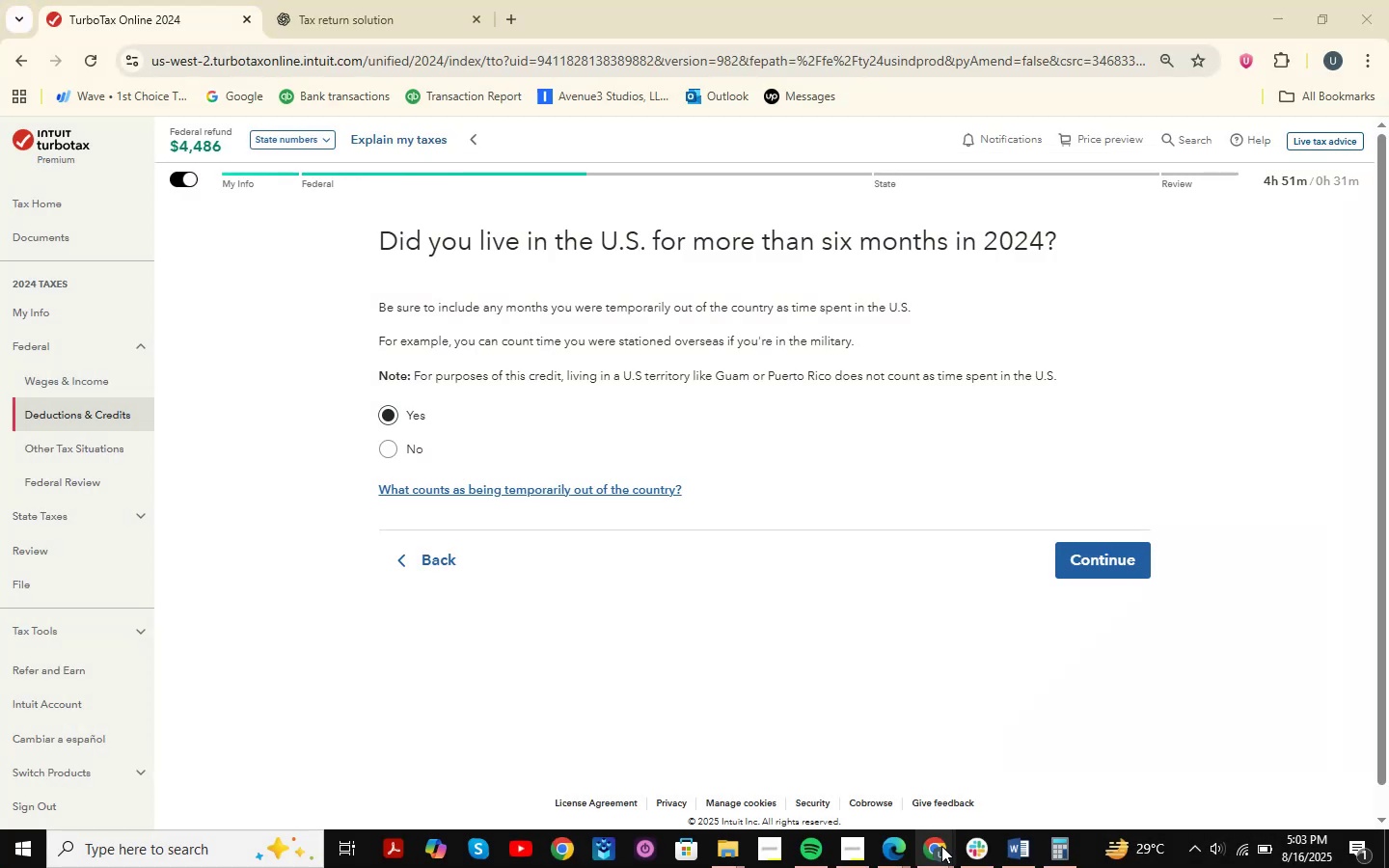 
double_click([1026, 776])
 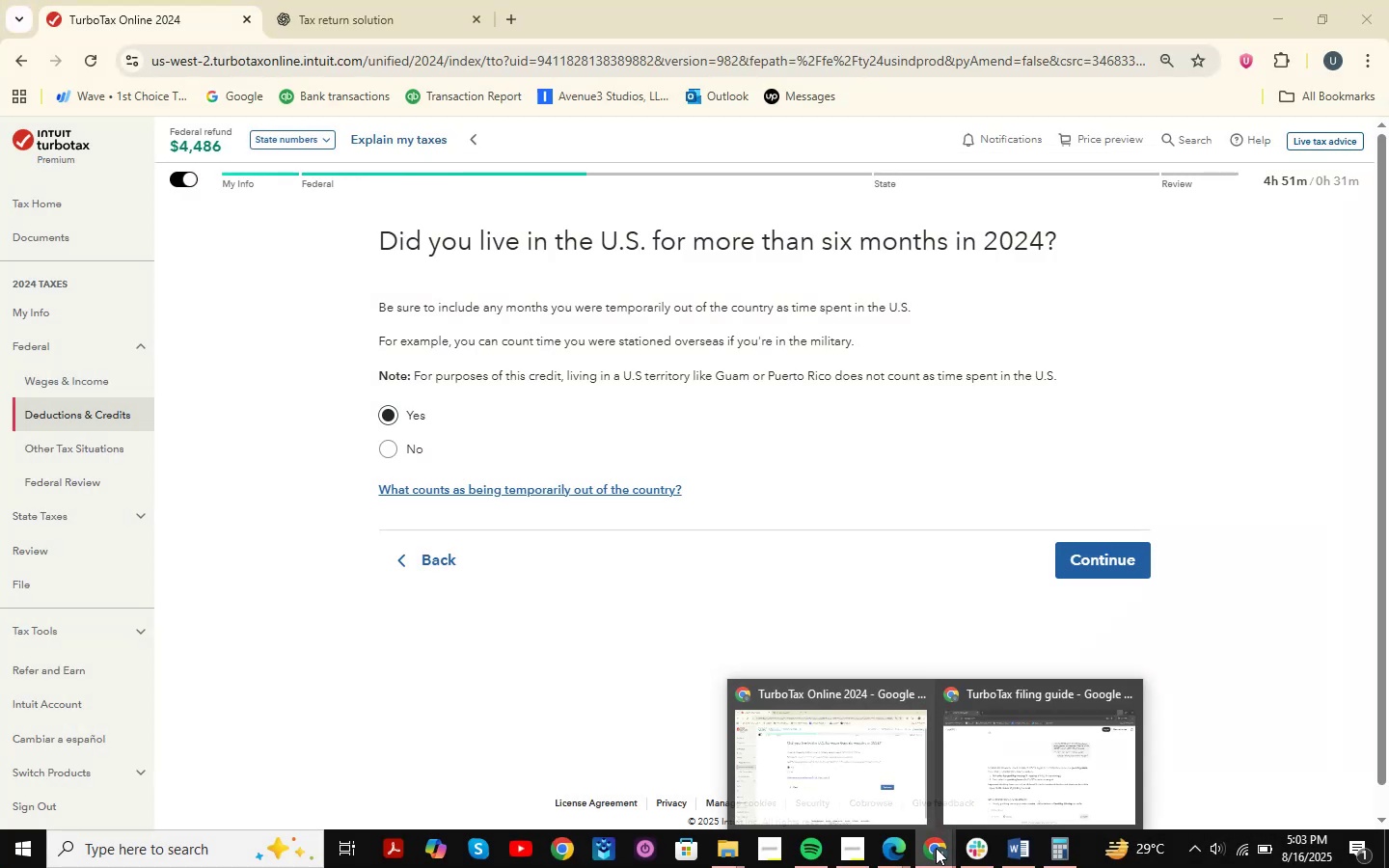 
double_click([975, 794])
 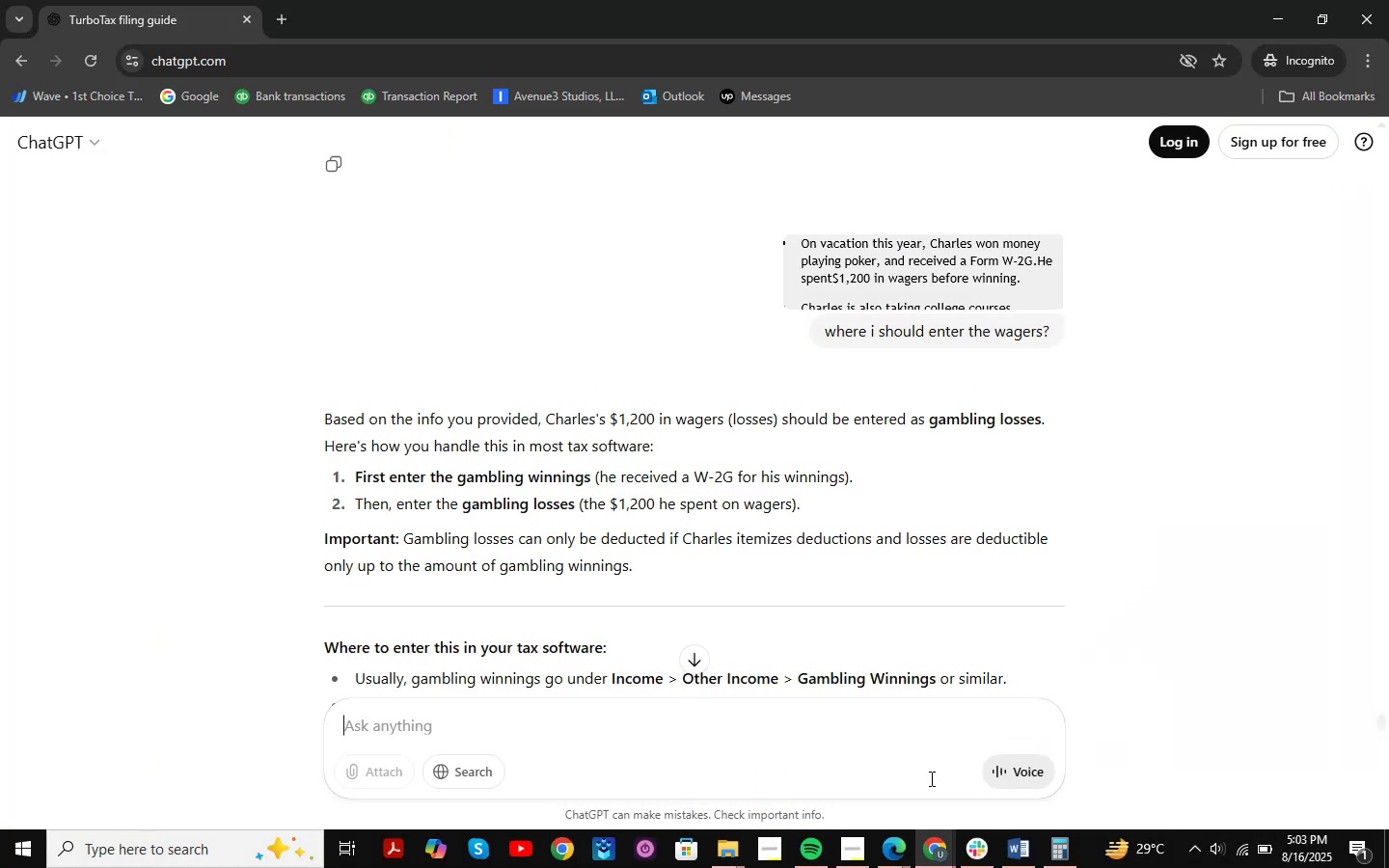 
key(Control+ControlLeft)
 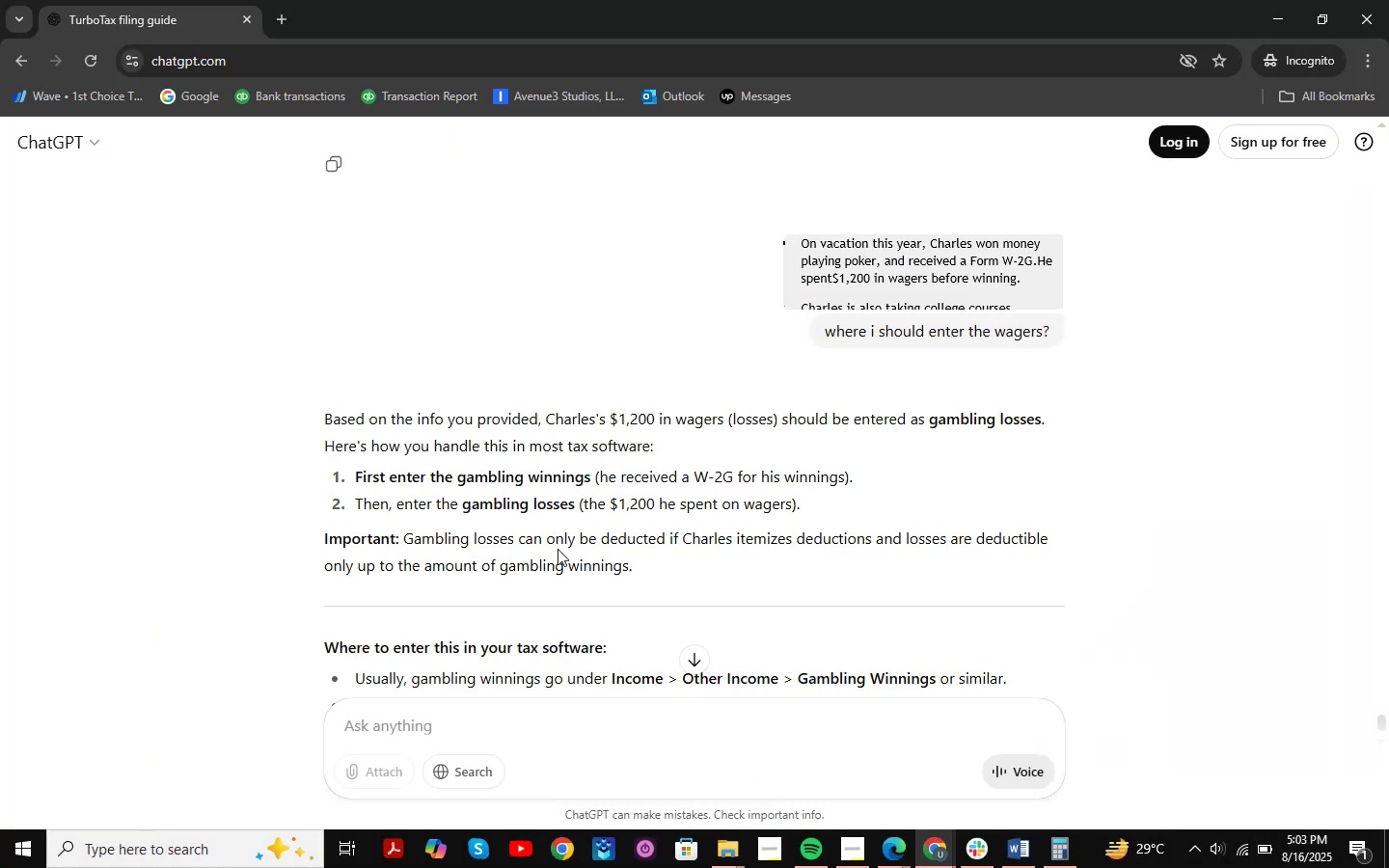 
key(Control+V)
 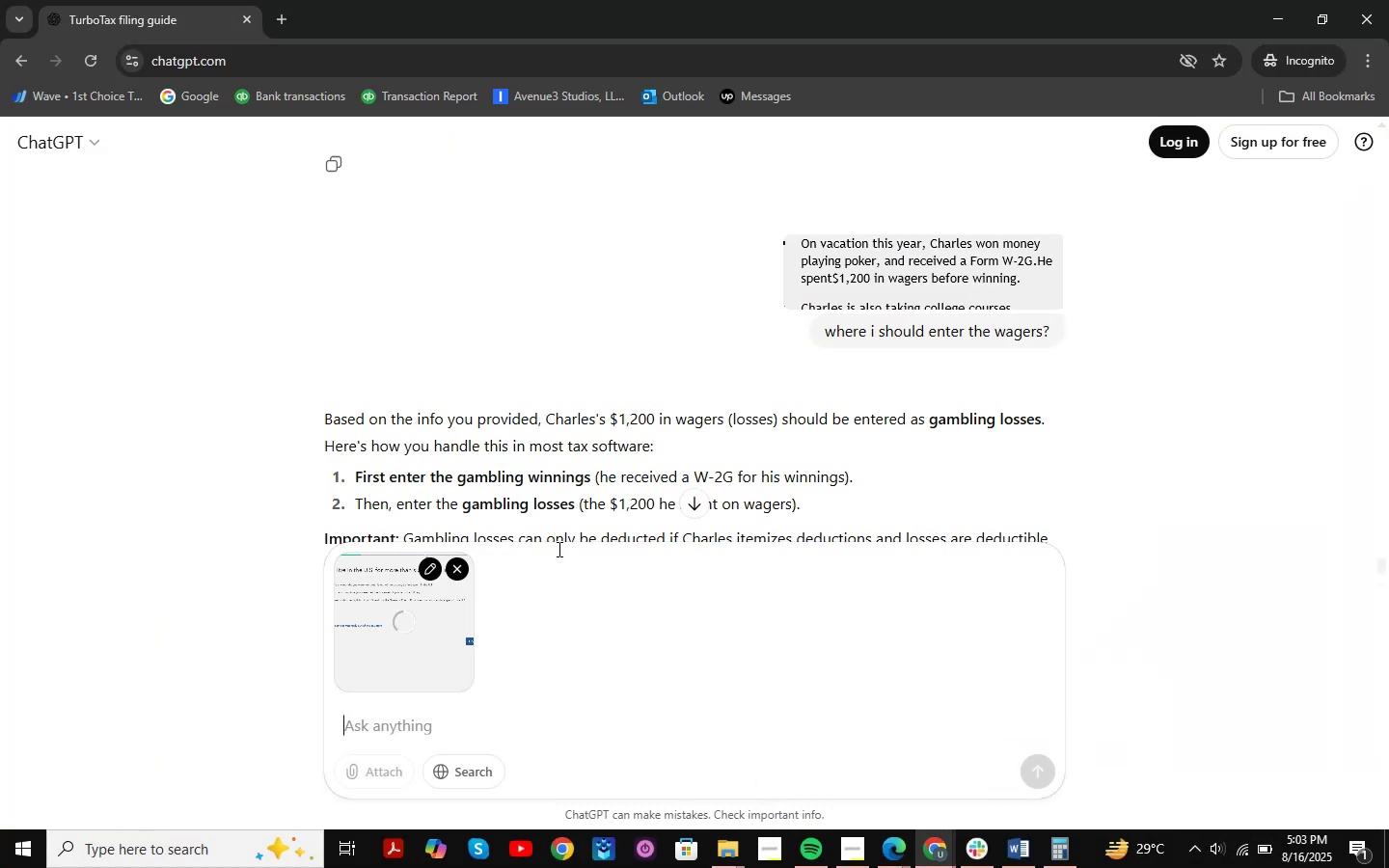 
key(Enter)
 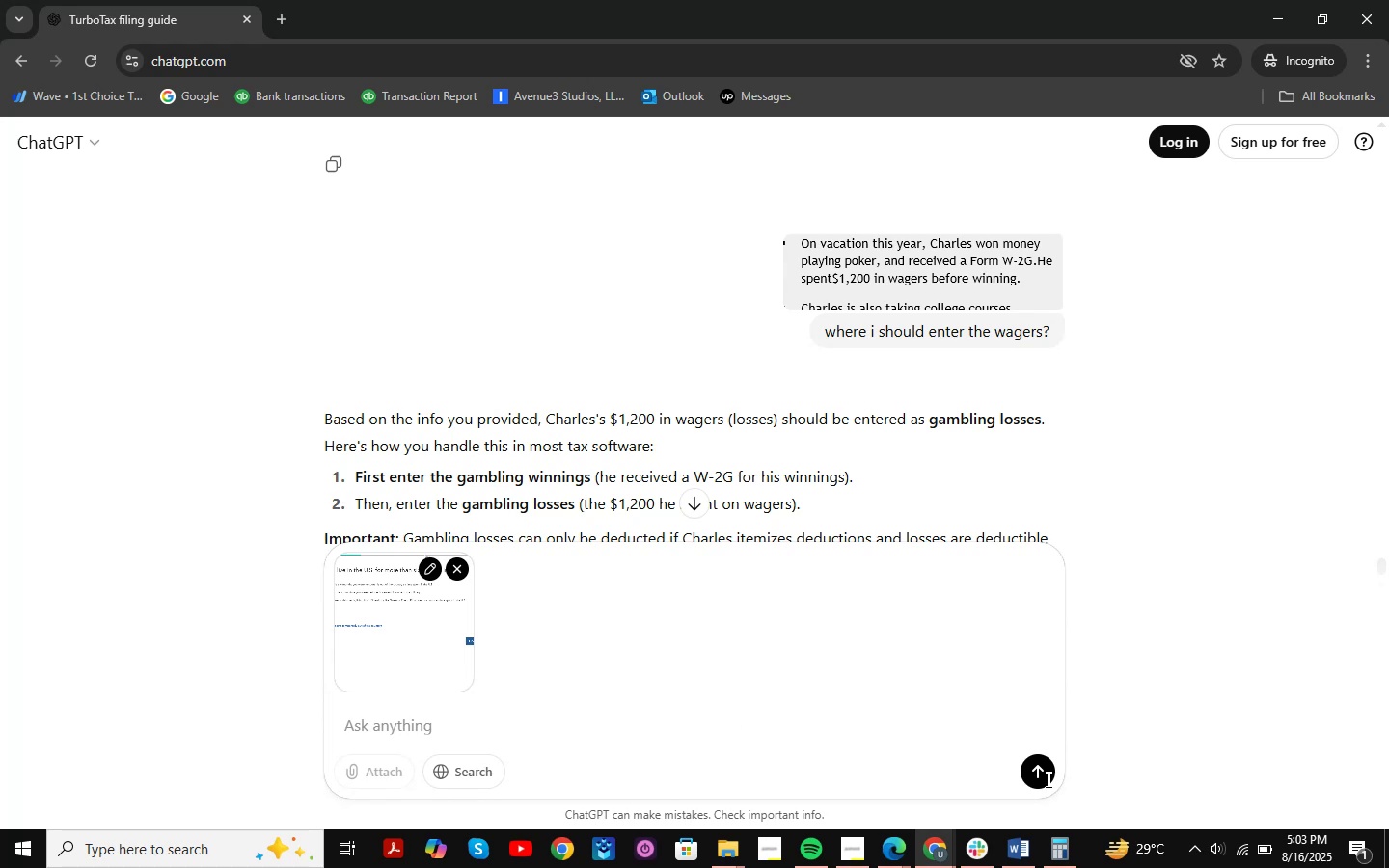 
scroll: coordinate [850, 462], scroll_direction: up, amount: 3.0
 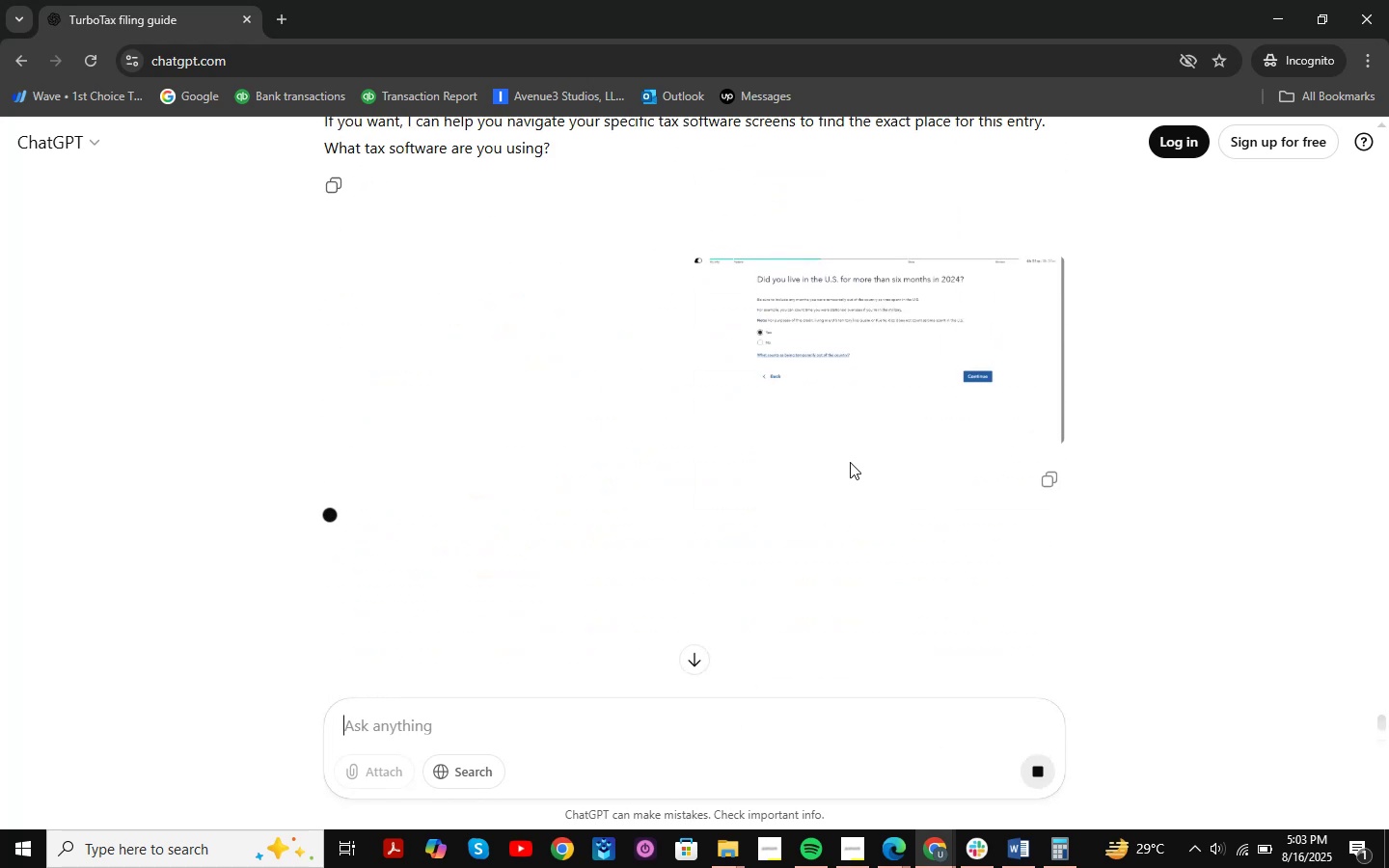 
scroll: coordinate [850, 462], scroll_direction: down, amount: 2.0
 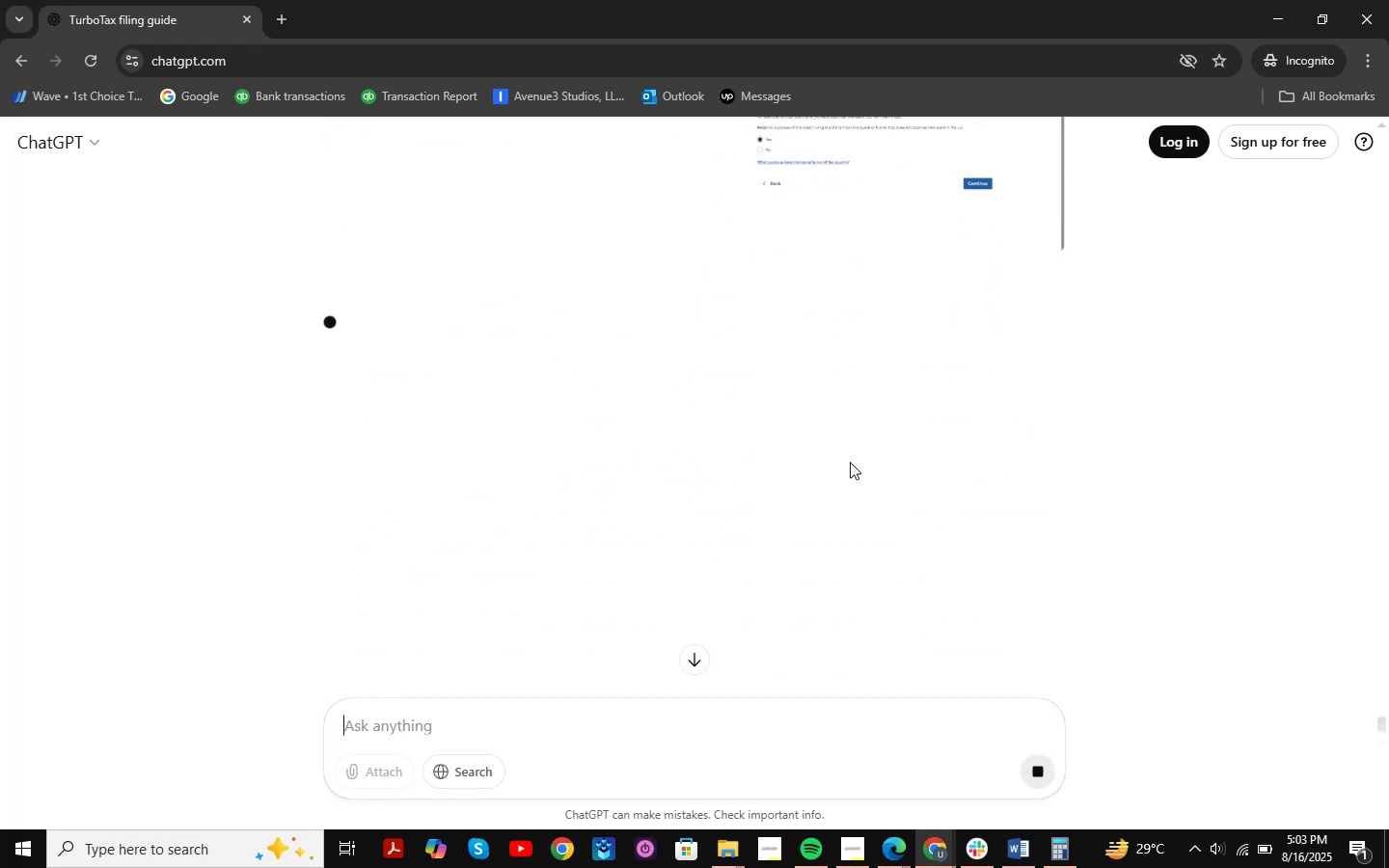 
type(please )
 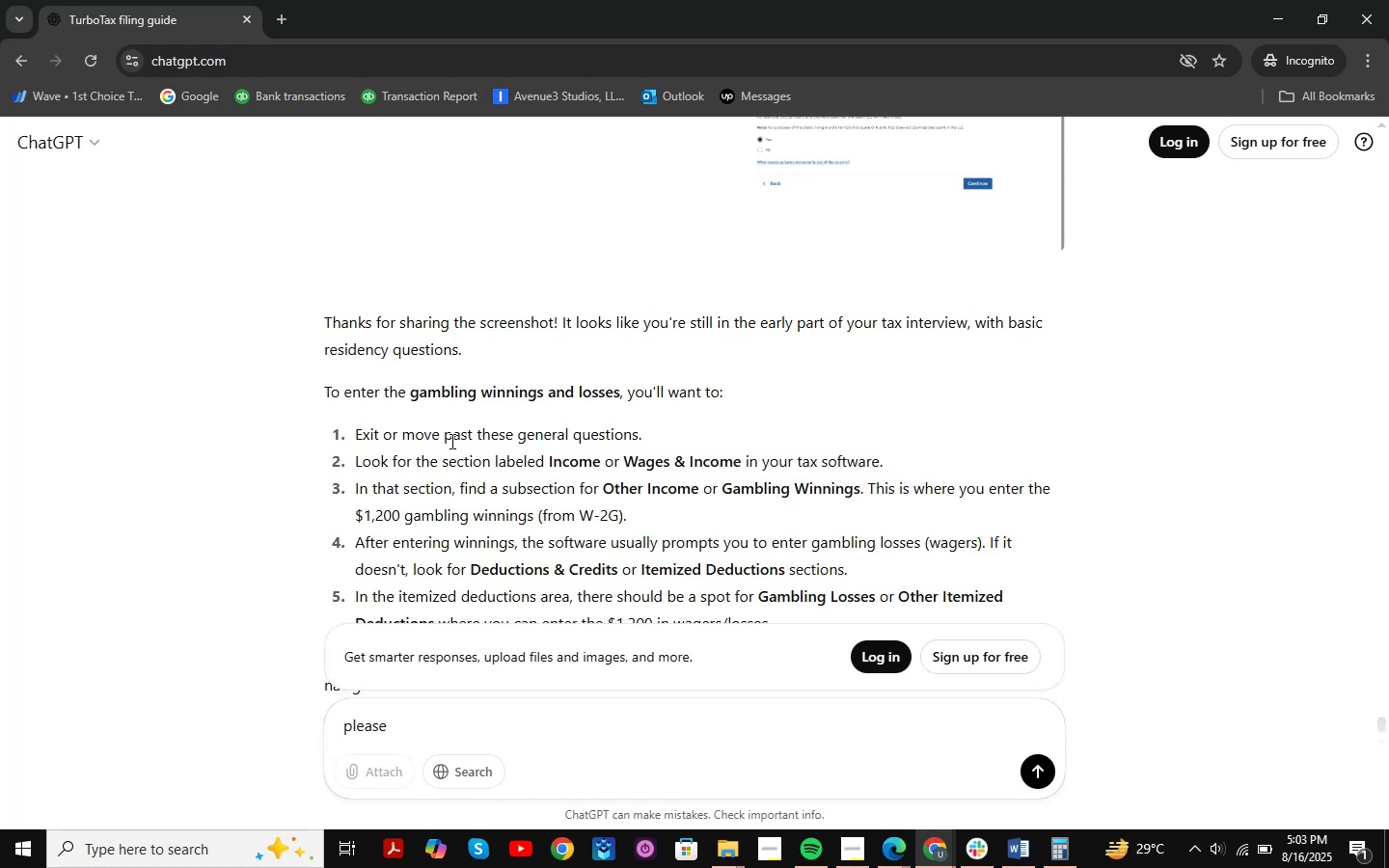 
type(conclude it using the details of a)
key(Backspace)
type(charles )
 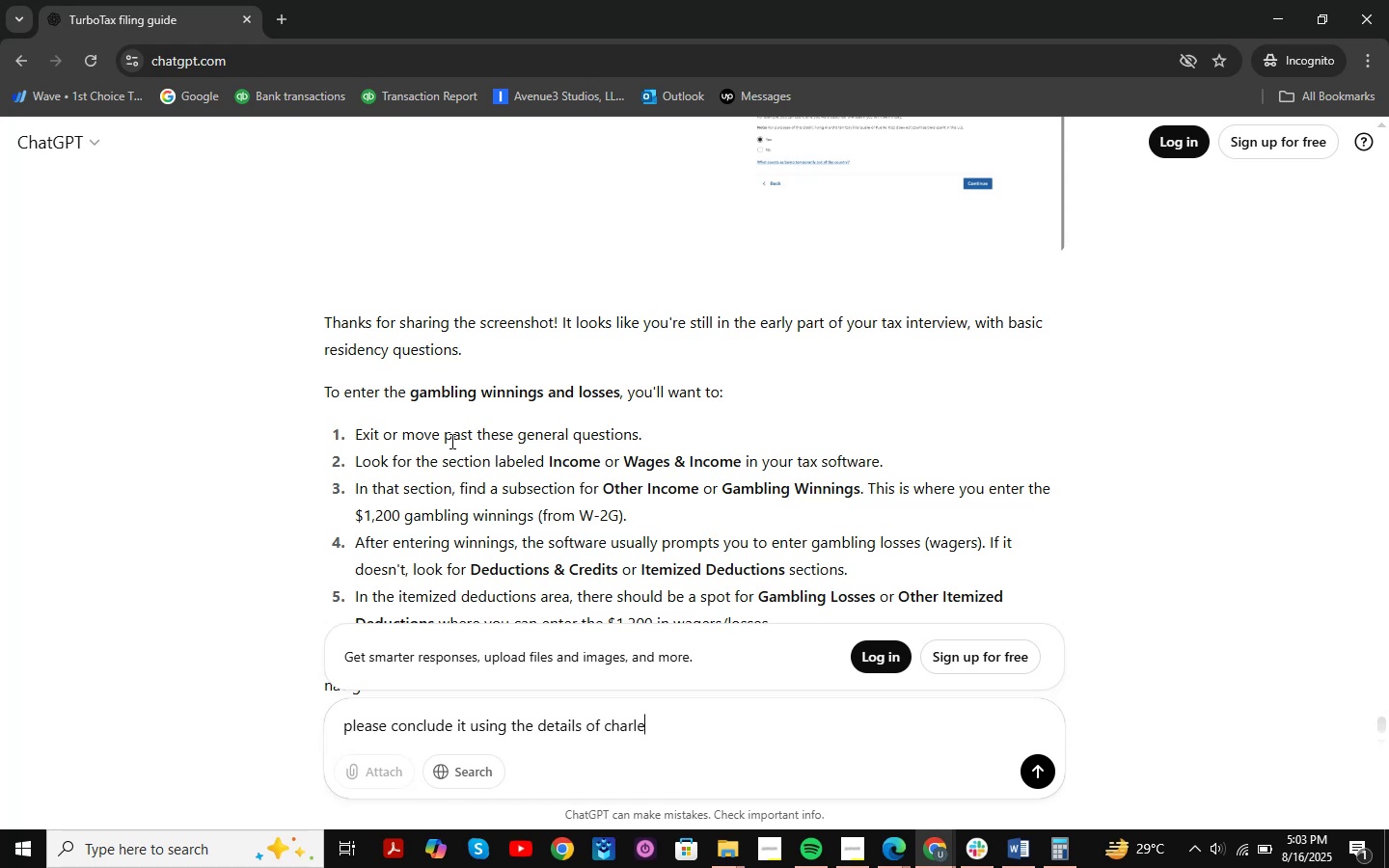 
key(Enter)
 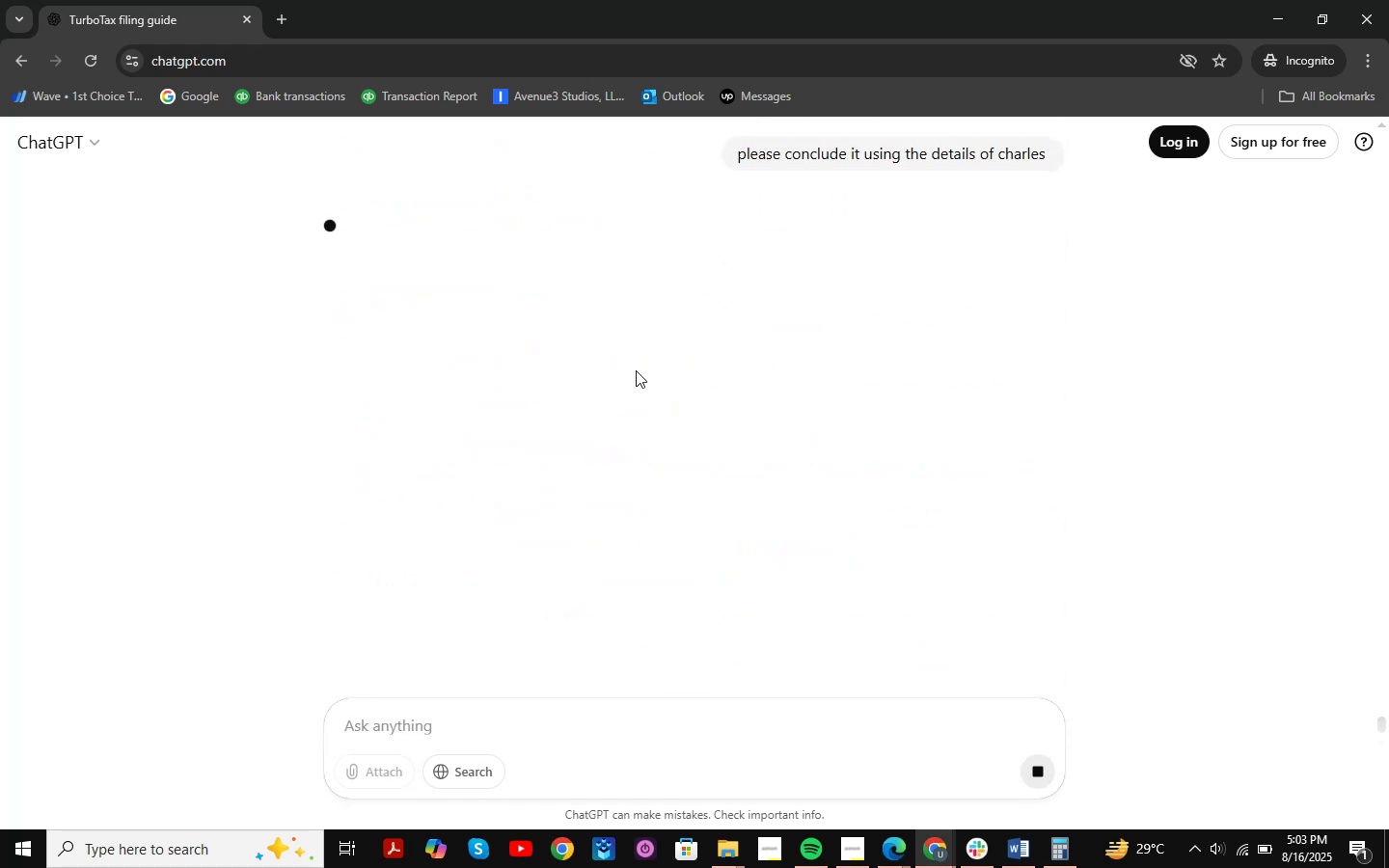 
wait(9.42)
 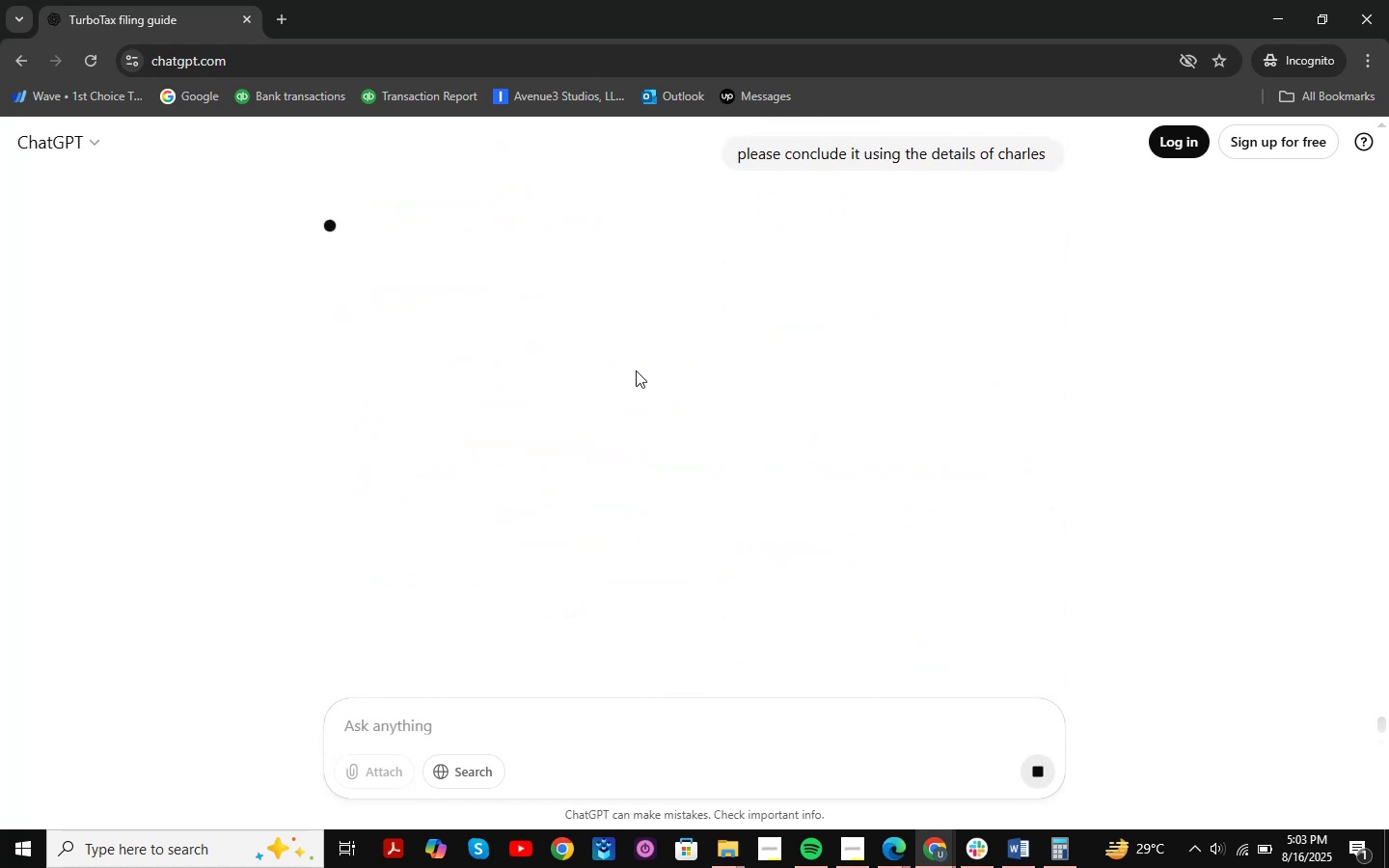 
scroll: coordinate [744, 377], scroll_direction: down, amount: 7.0
 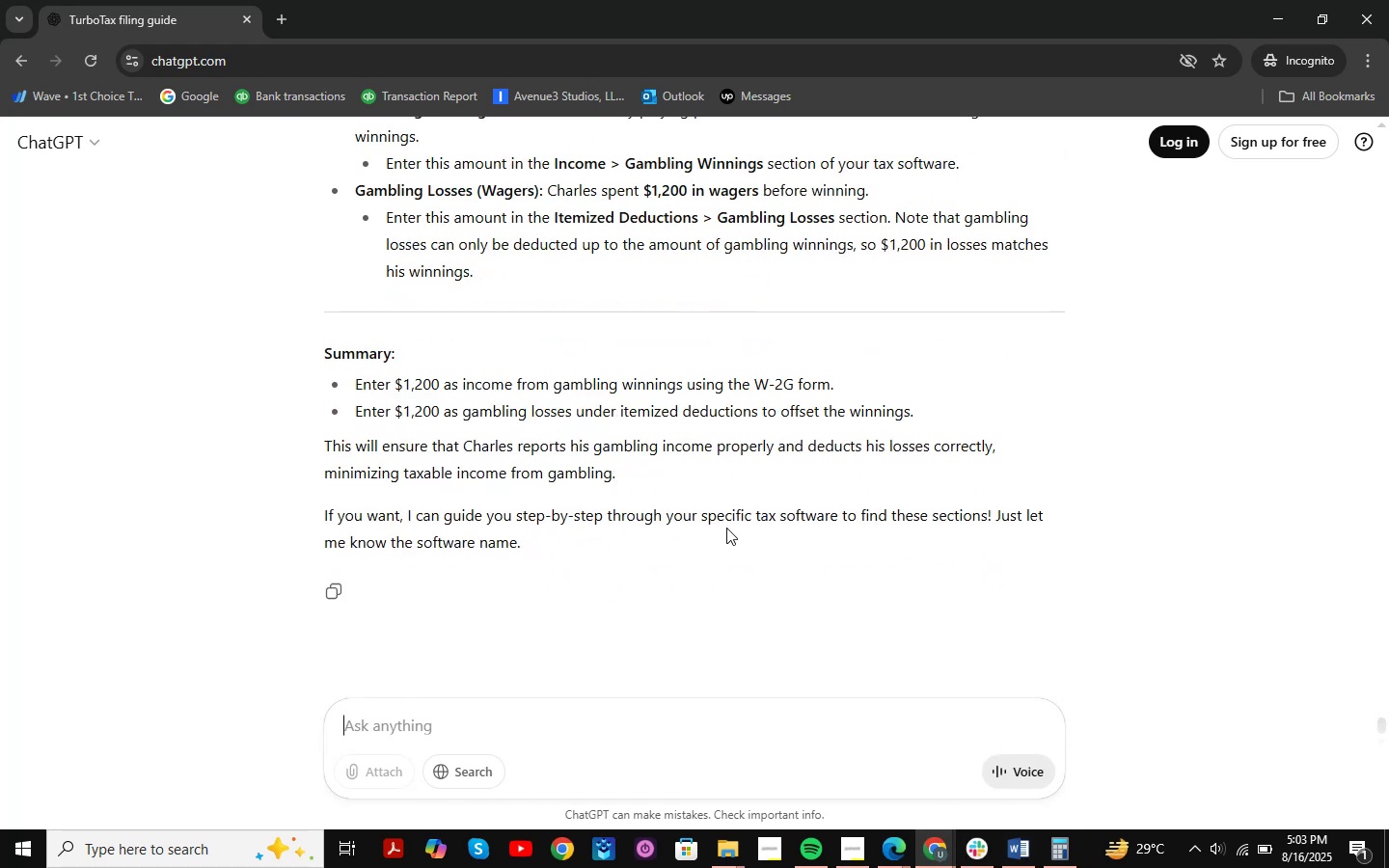 
type(now i'm nt )
key(Backspace)
key(Backspace)
type(ot tallki)
key(Backspace)
key(Backspace)
key(Backspace)
type(king abv)
key(Backspace)
type(out gambling )
 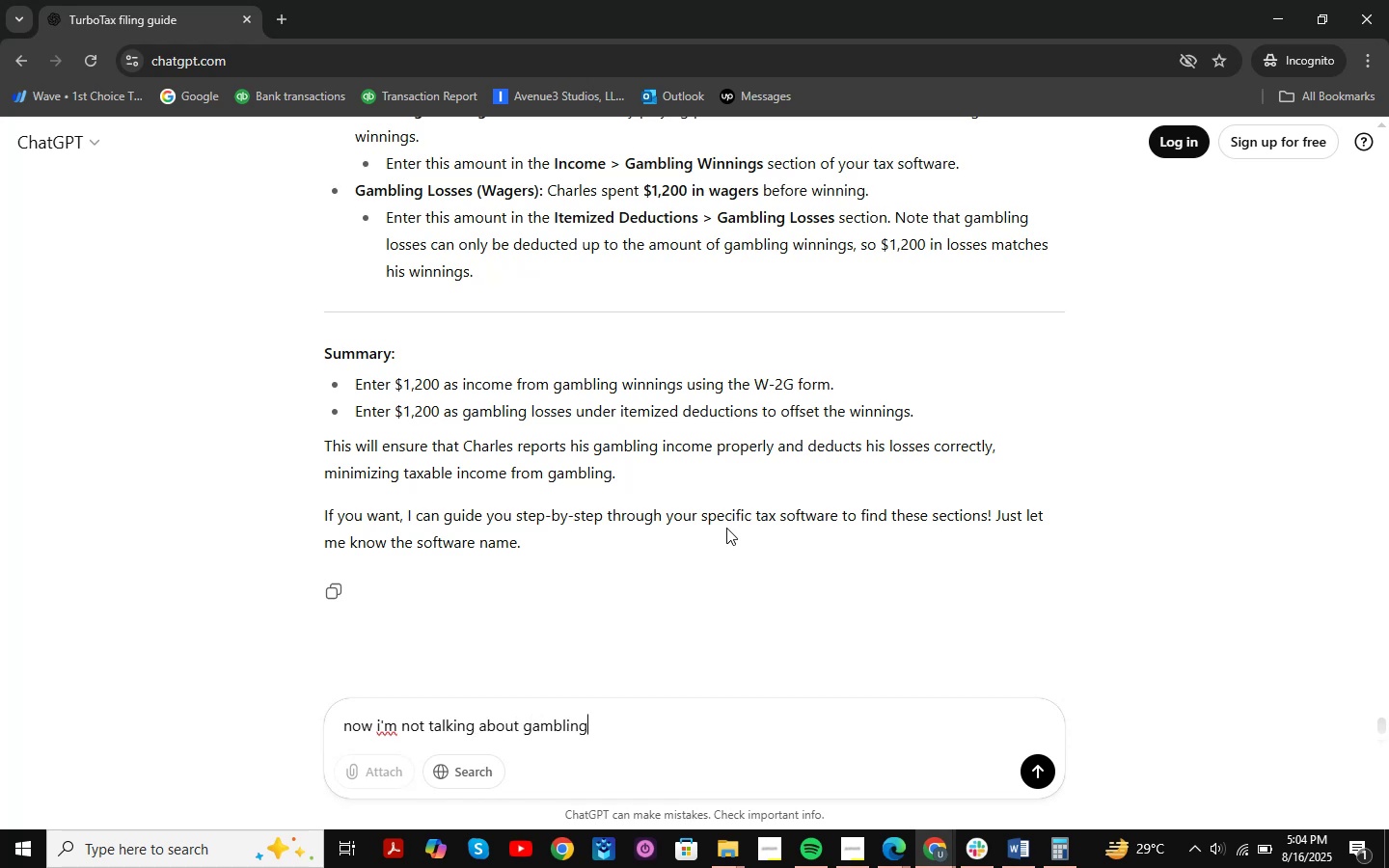 
key(Enter)
 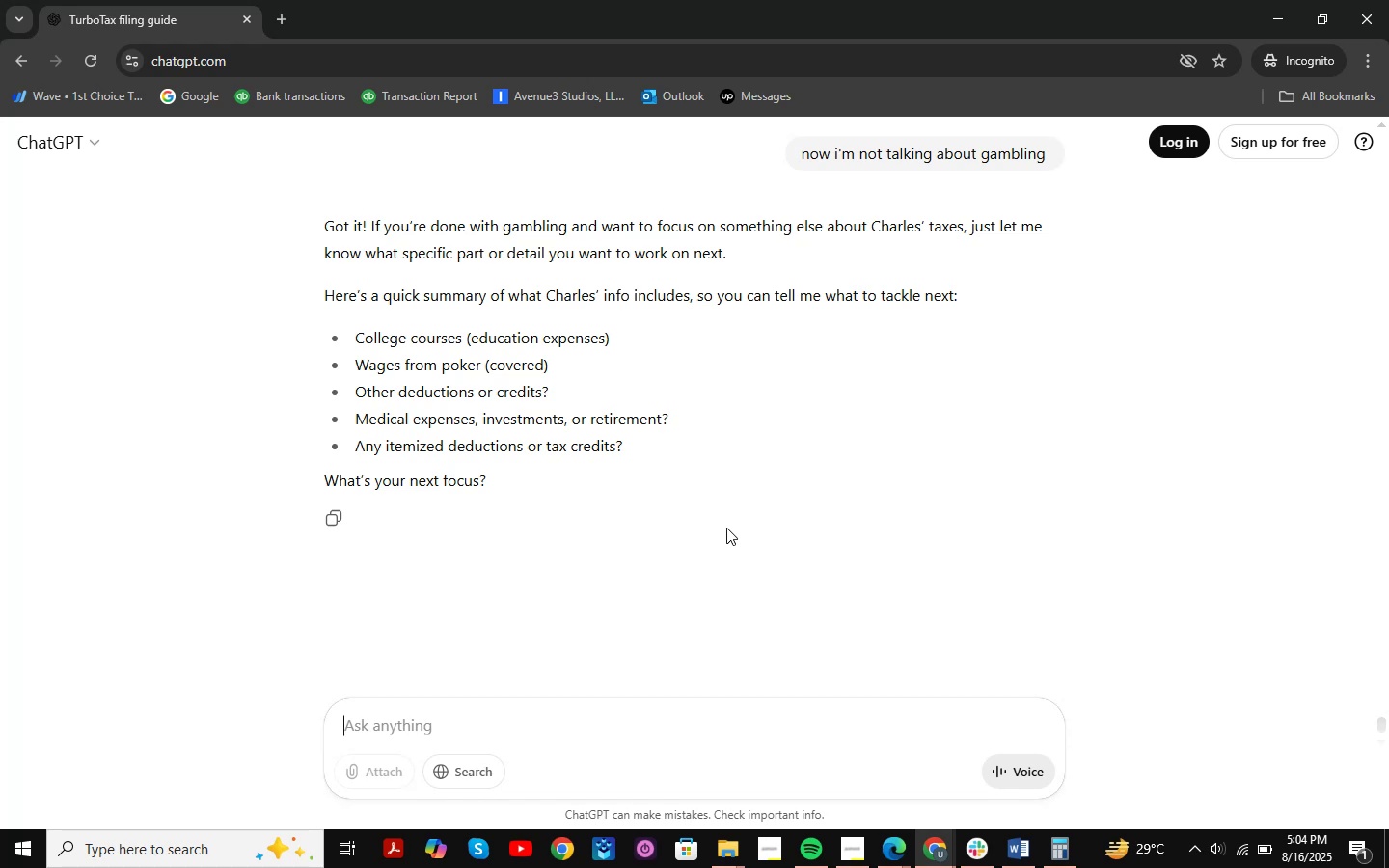 
wait(20.57)
 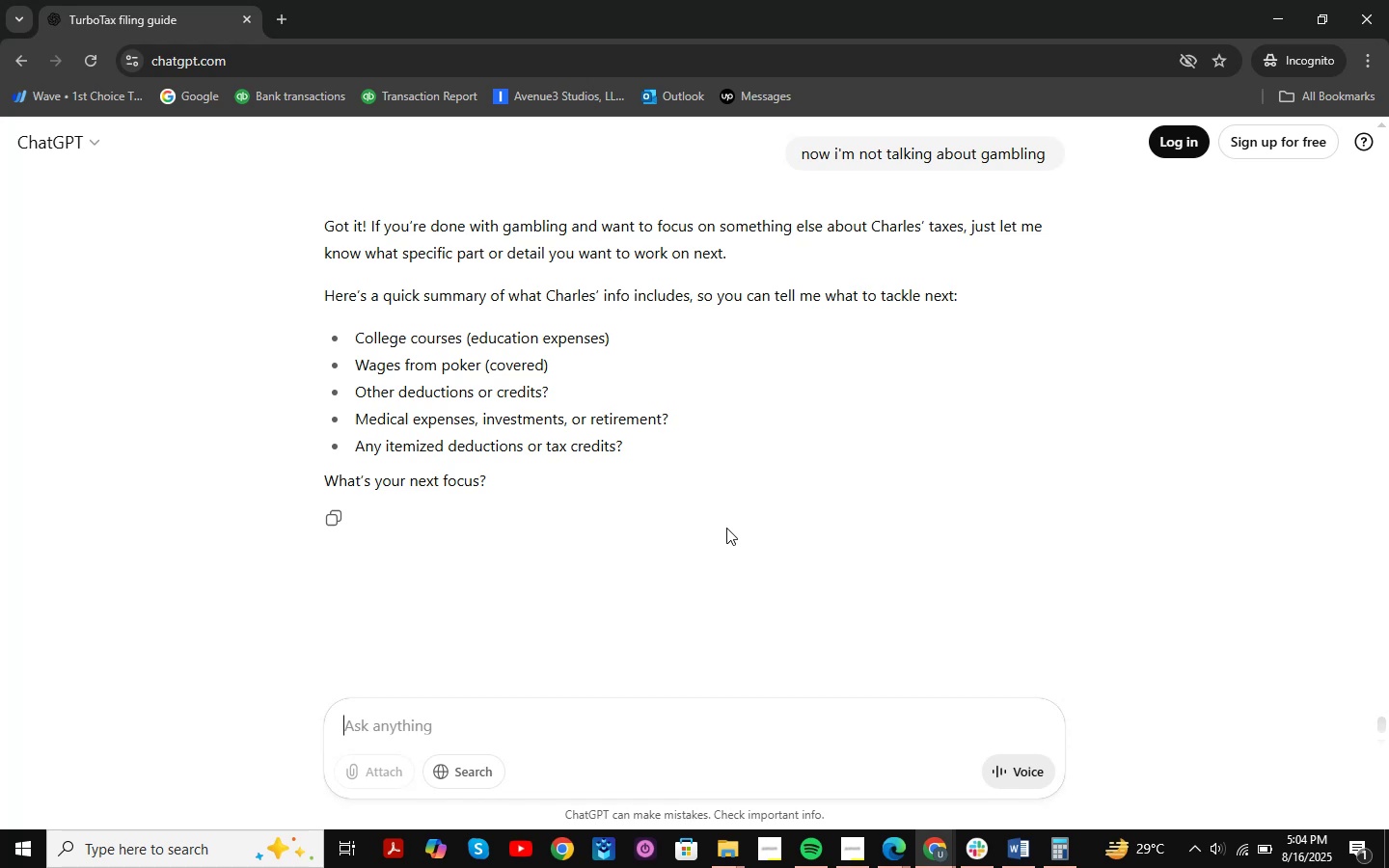 
scroll: coordinate [810, 542], scroll_direction: none, amount: 0.0
 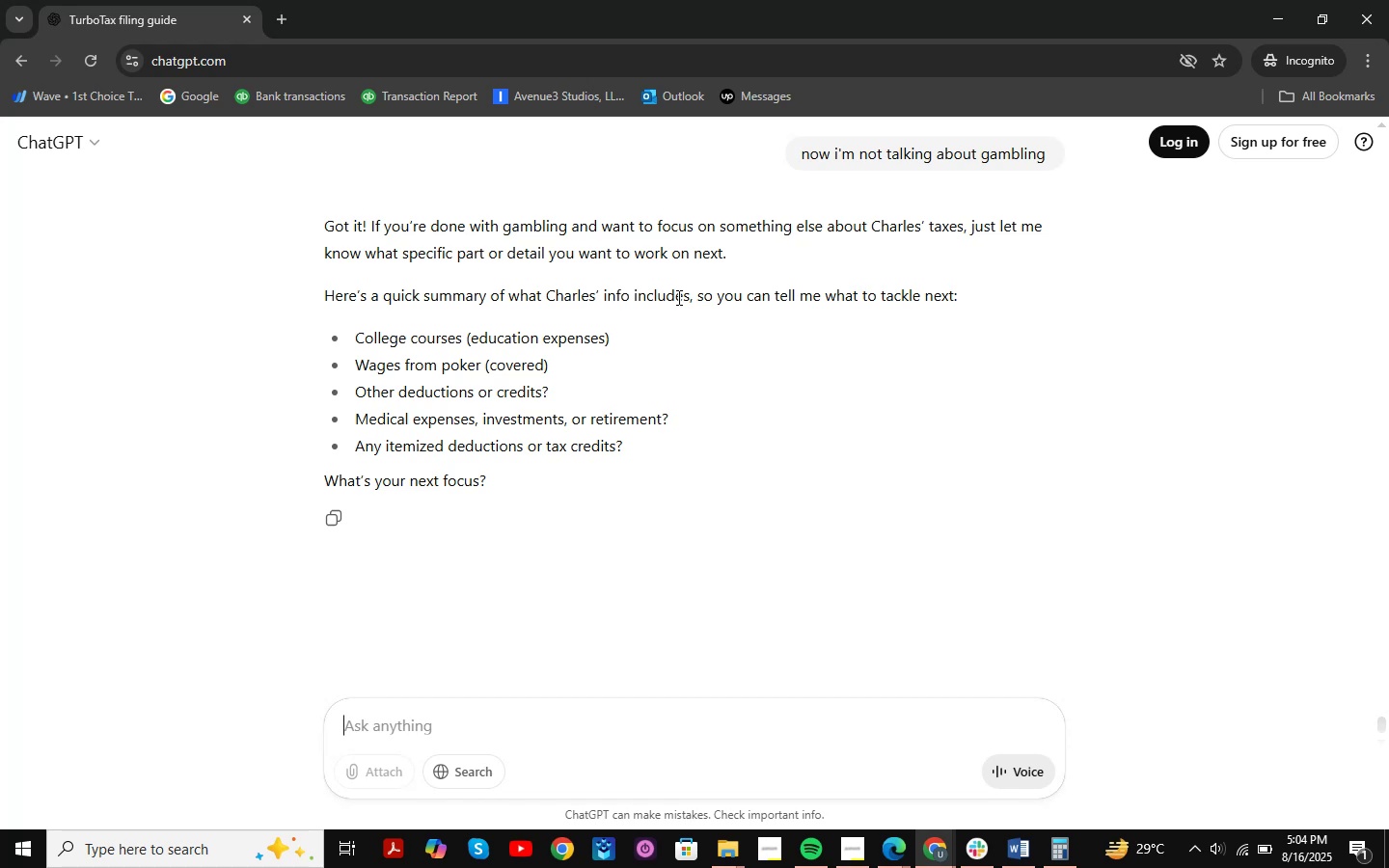 
double_click([872, 716])
 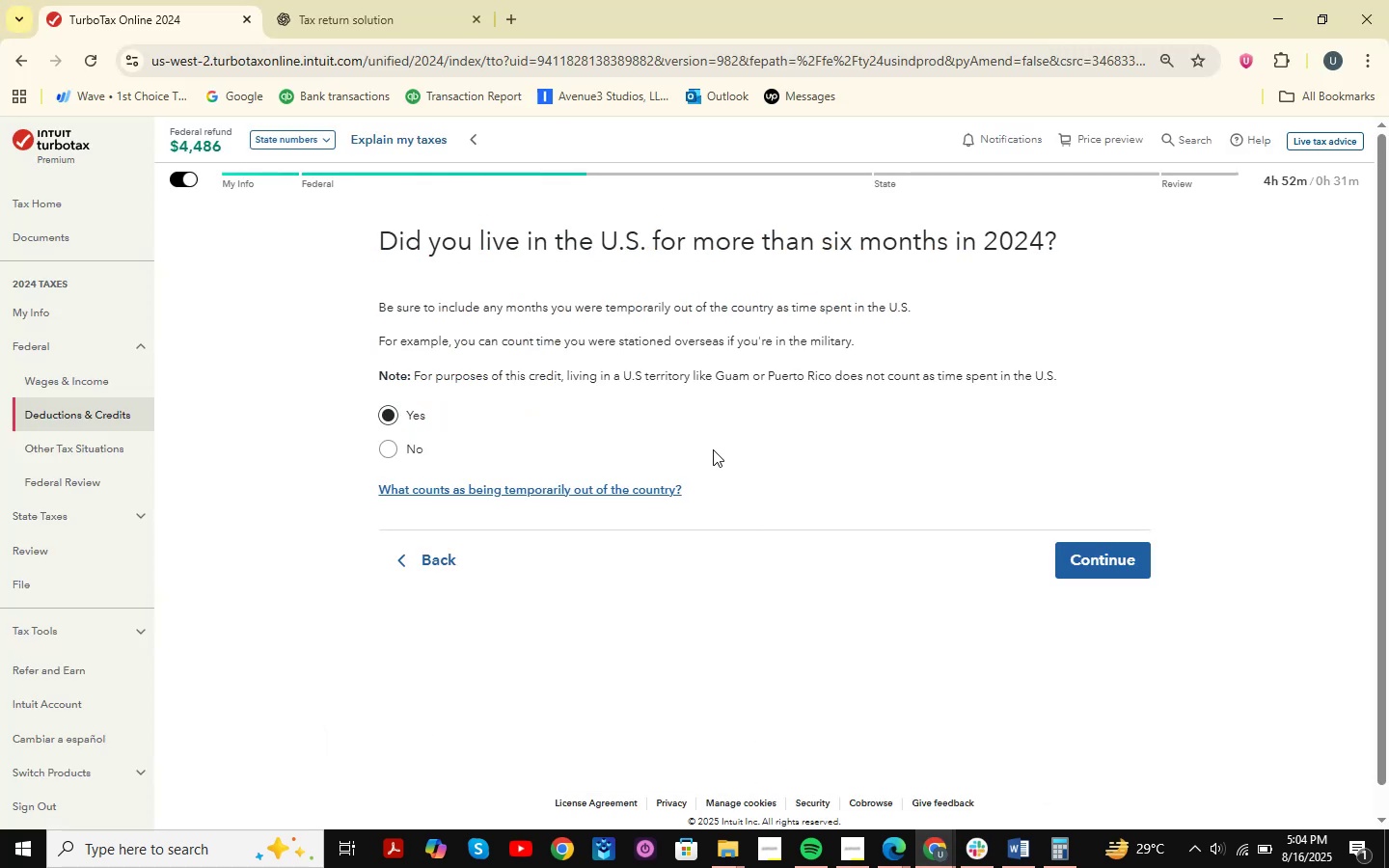 
key(Shift+ShiftLeft)
 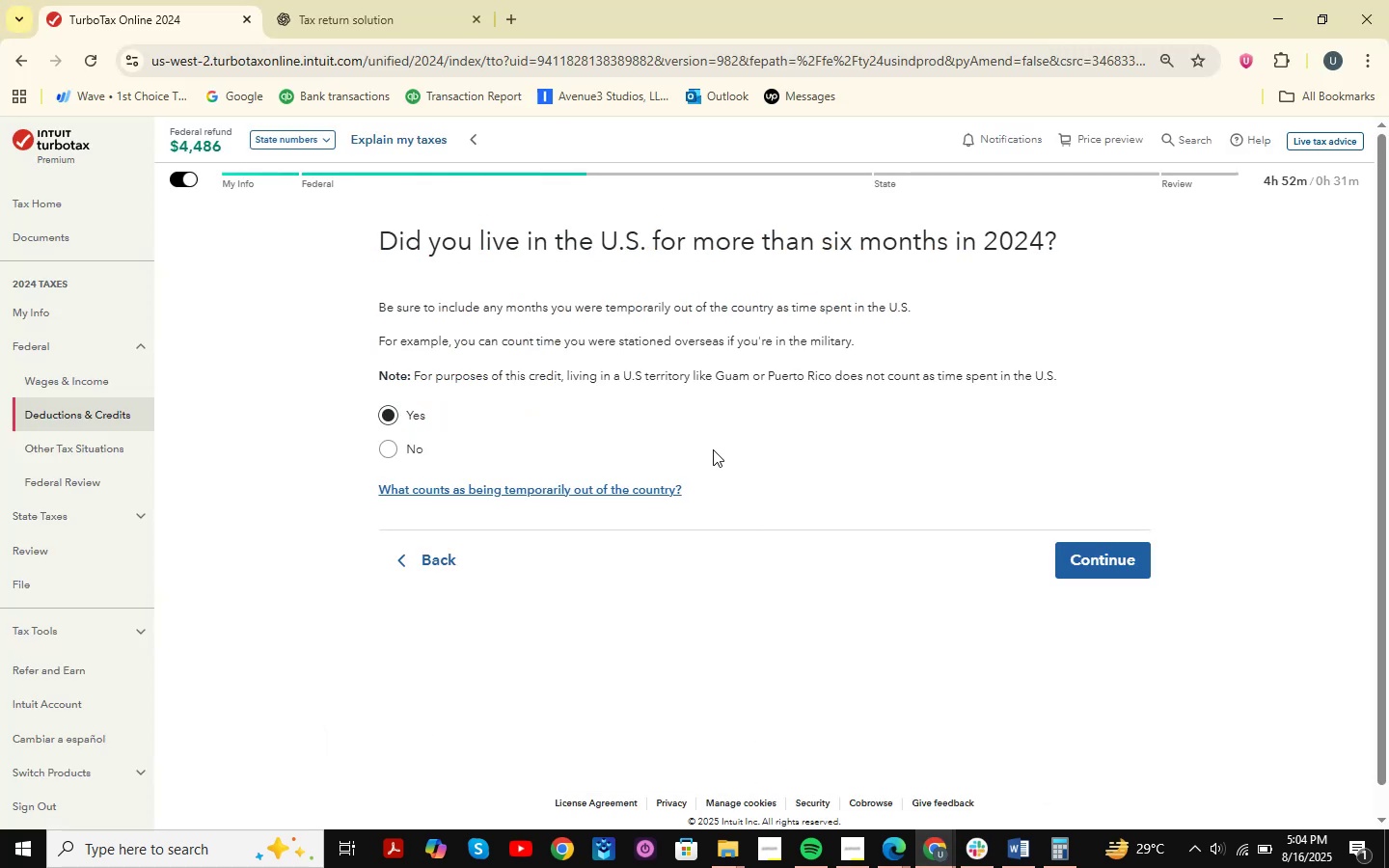 
key(Meta+Shift+MetaLeft)
 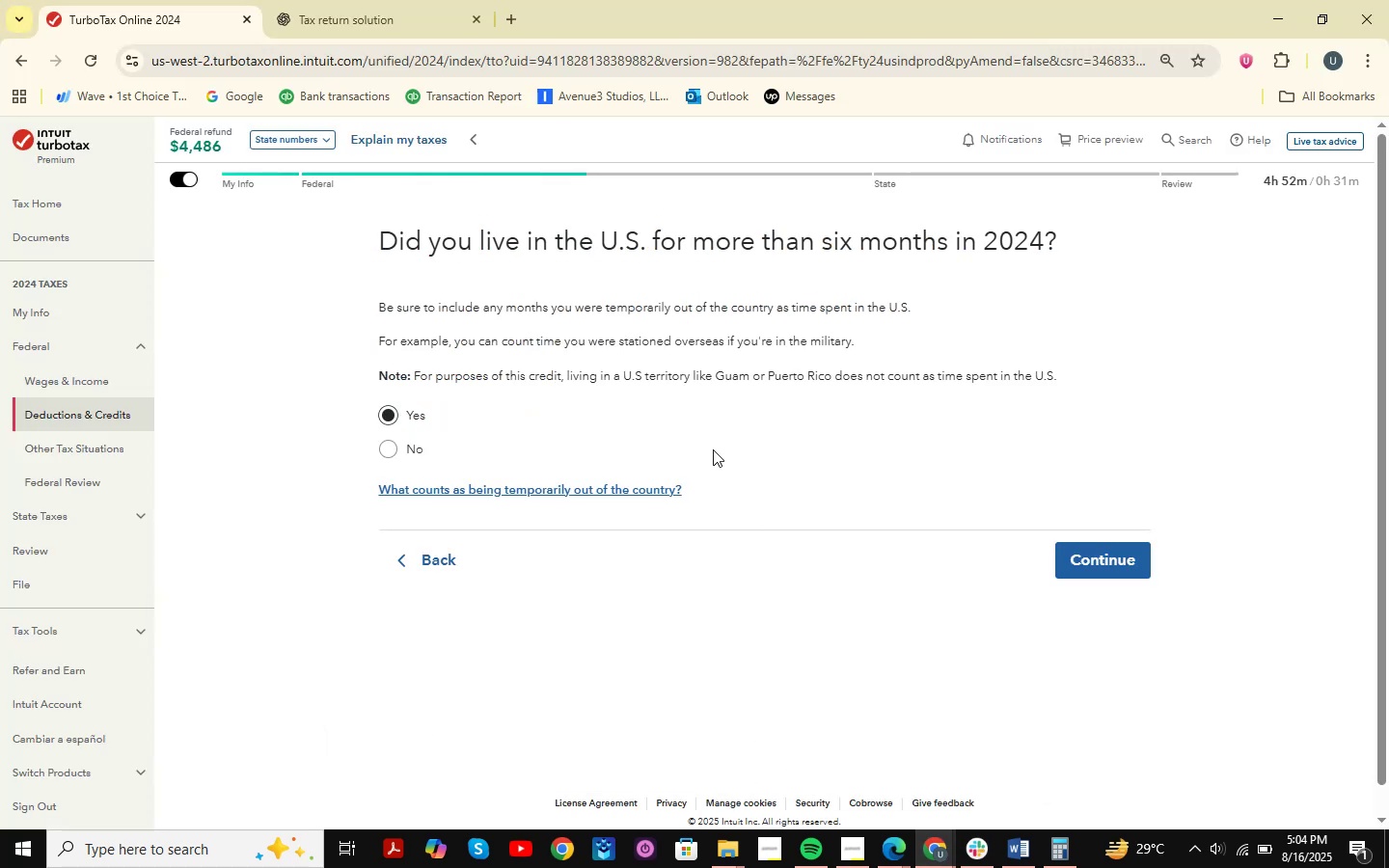 
key(Meta+Shift+S)
 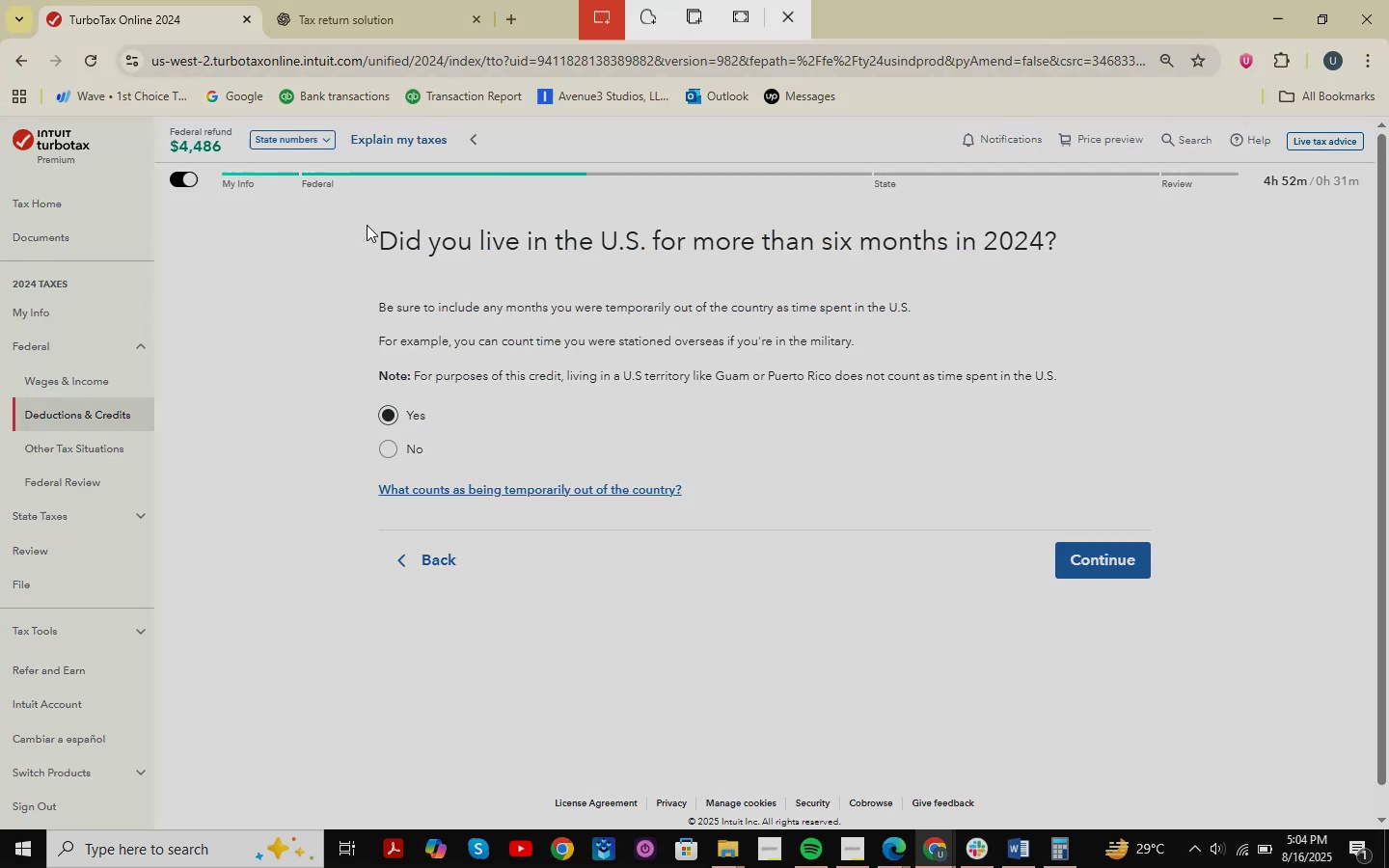 
left_click_drag(start_coordinate=[236, 183], to_coordinate=[1388, 703])
 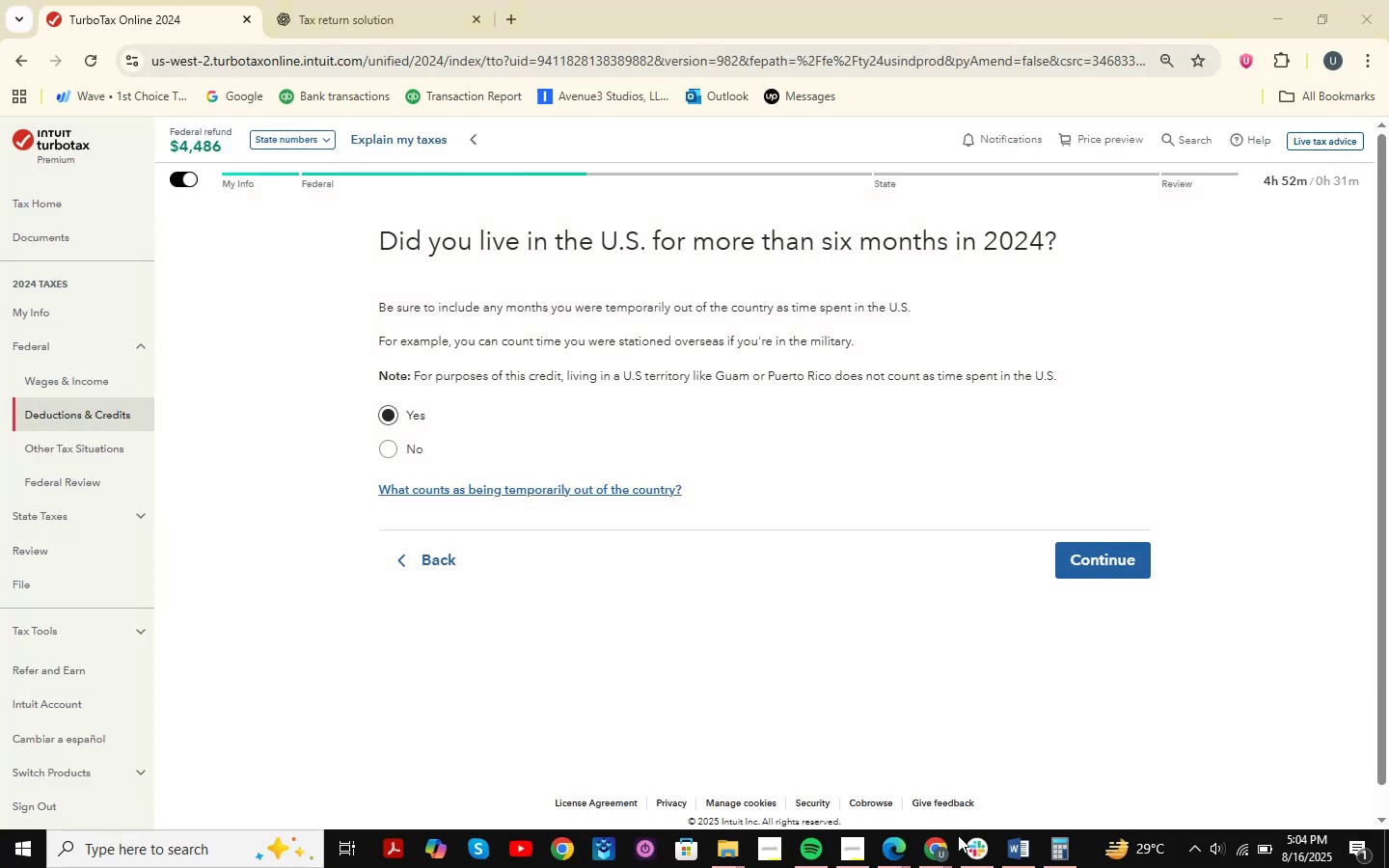 
double_click([1026, 773])
 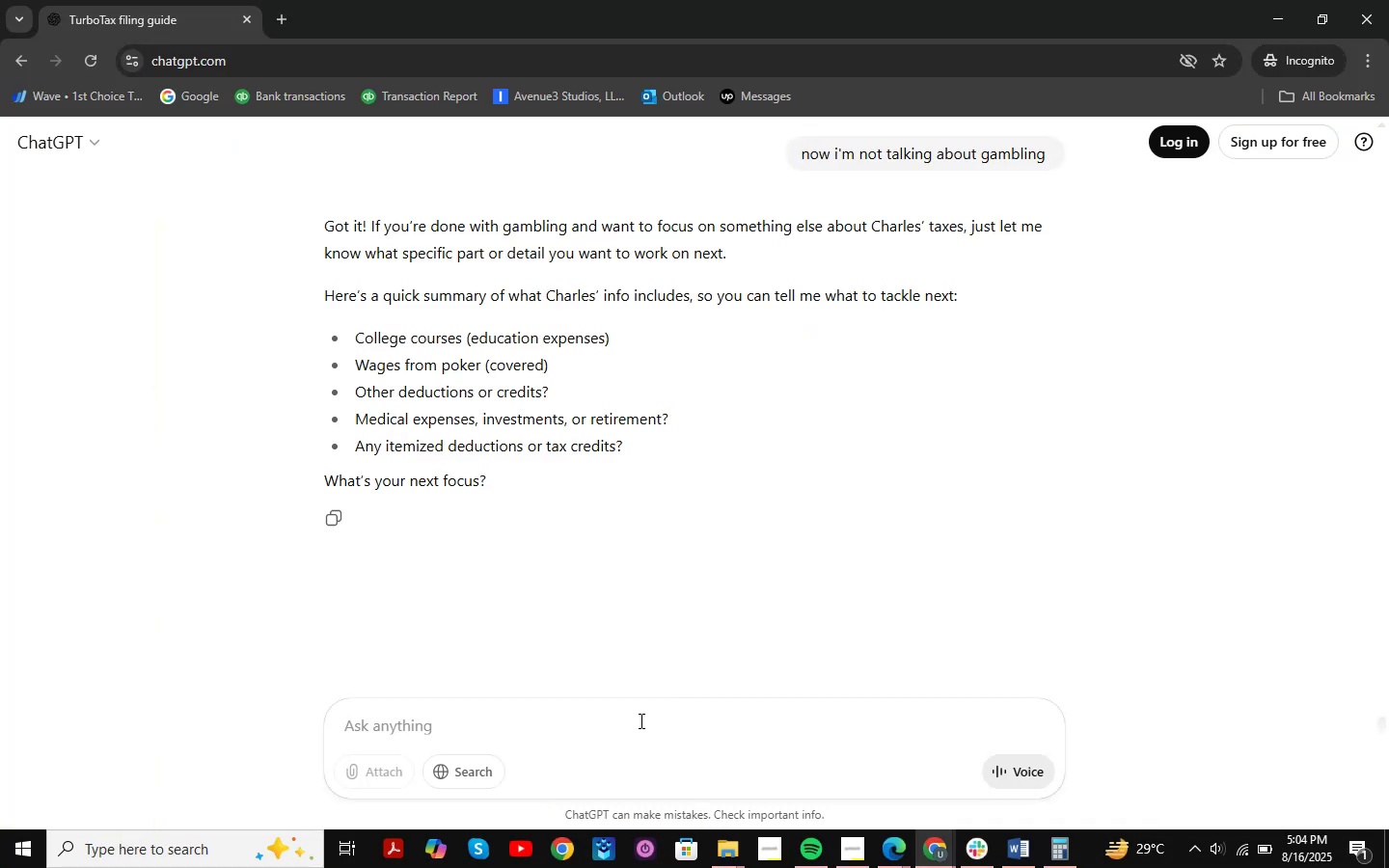 
key(Control+ControlLeft)
 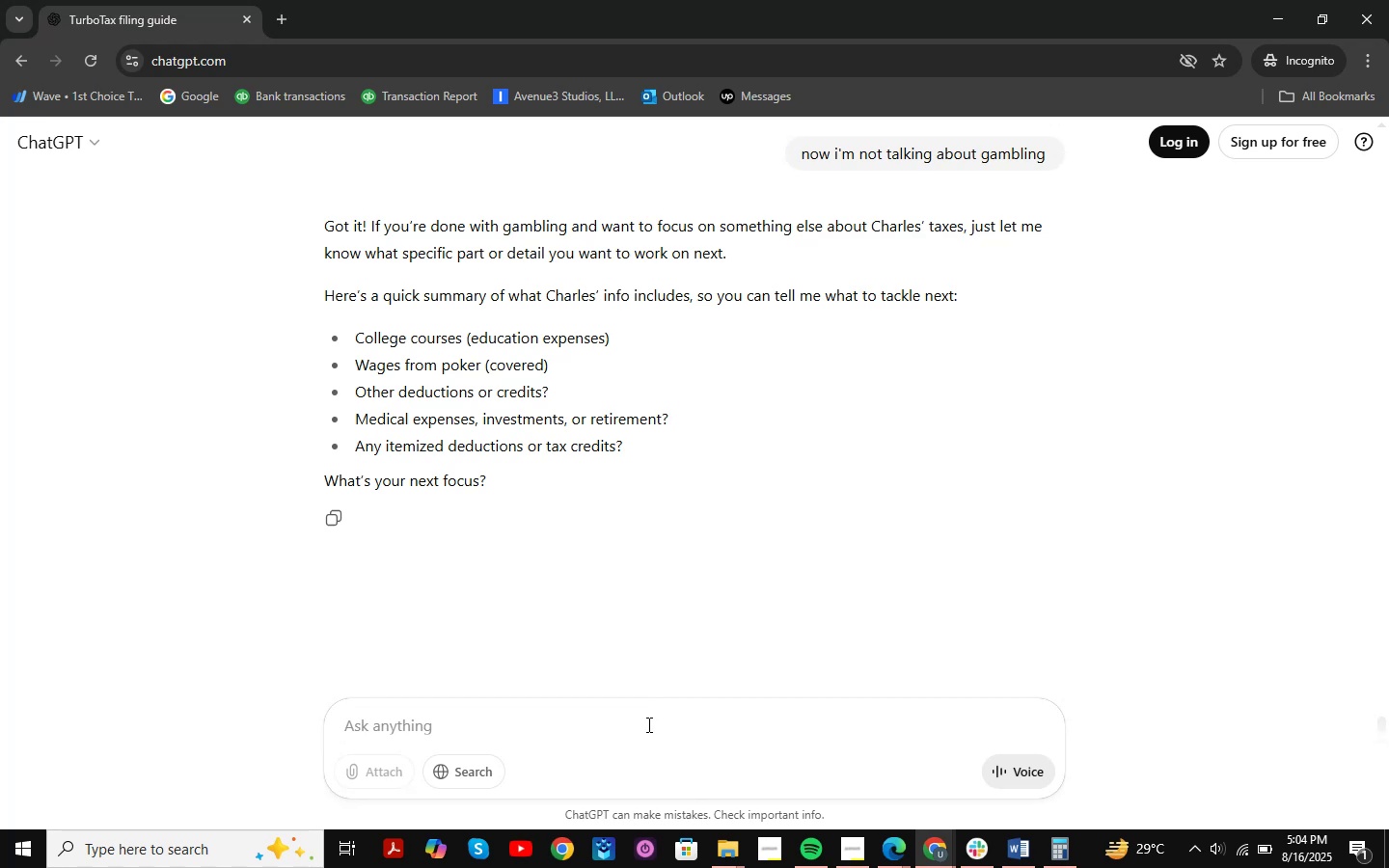 
key(Control+V)
 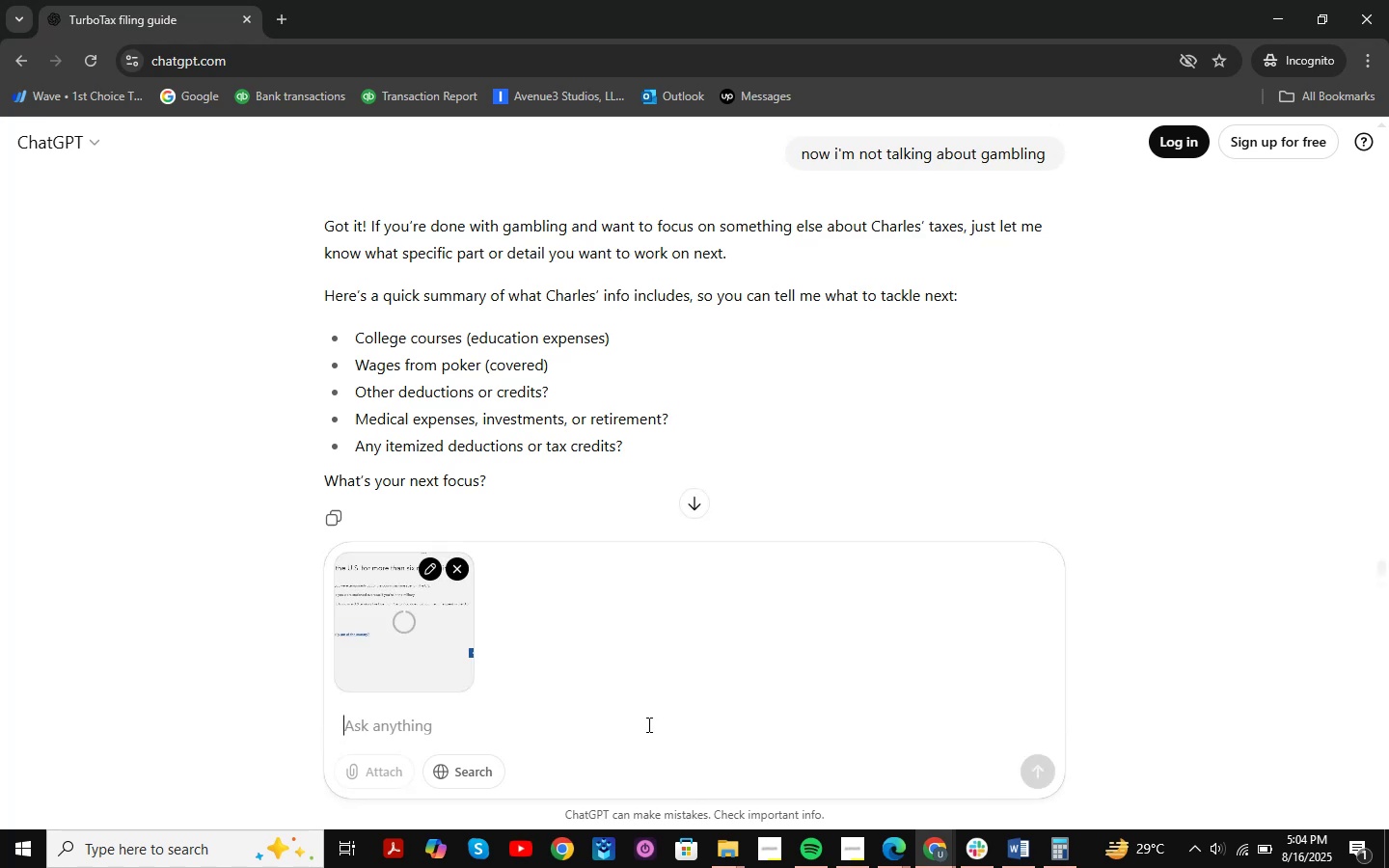 
type(answer this [Insert])
key(Backspace)
type(?)
 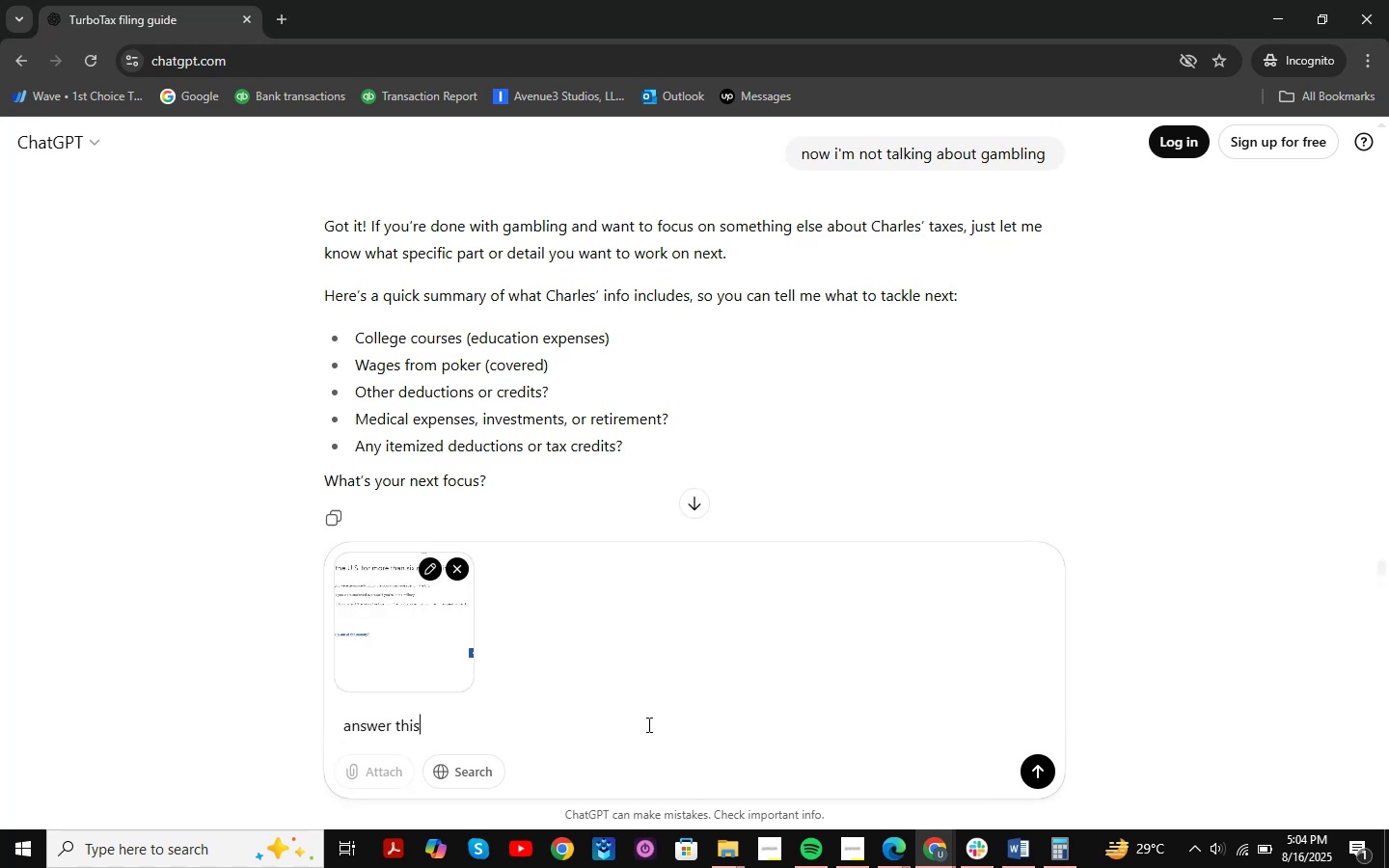 
key(Enter)
 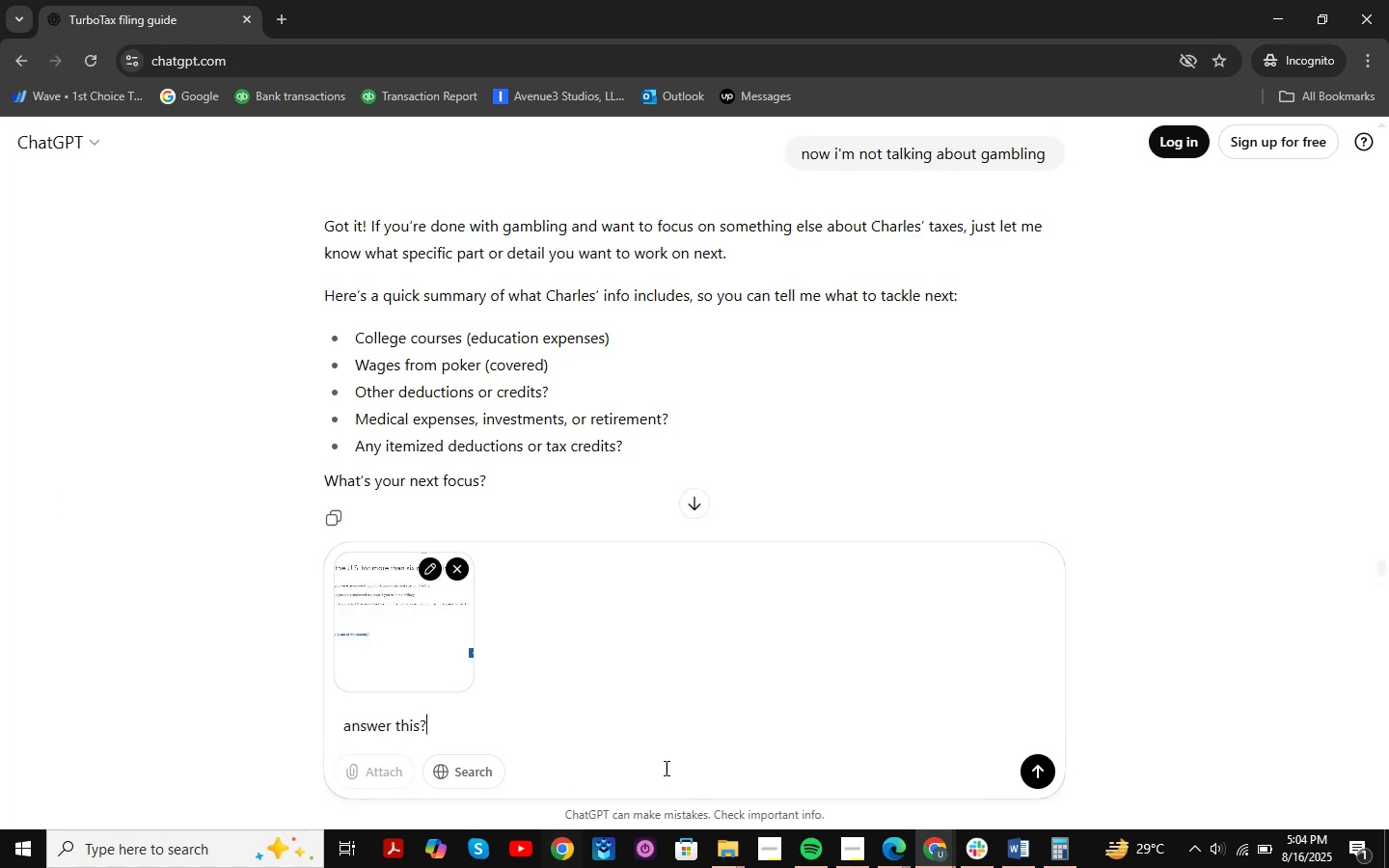 
scroll: coordinate [776, 301], scroll_direction: up, amount: 3.0
 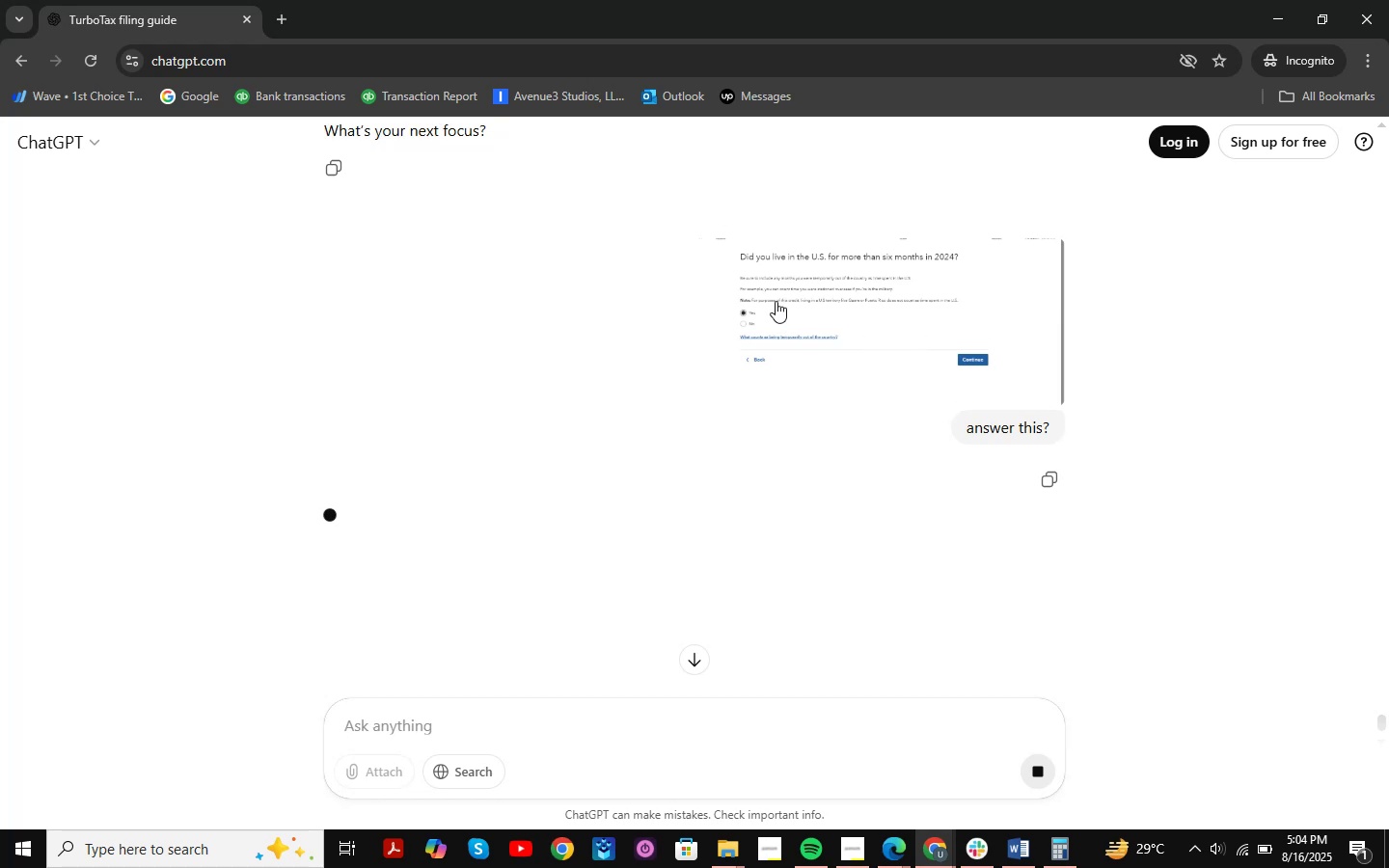 
wait(5.19)
 